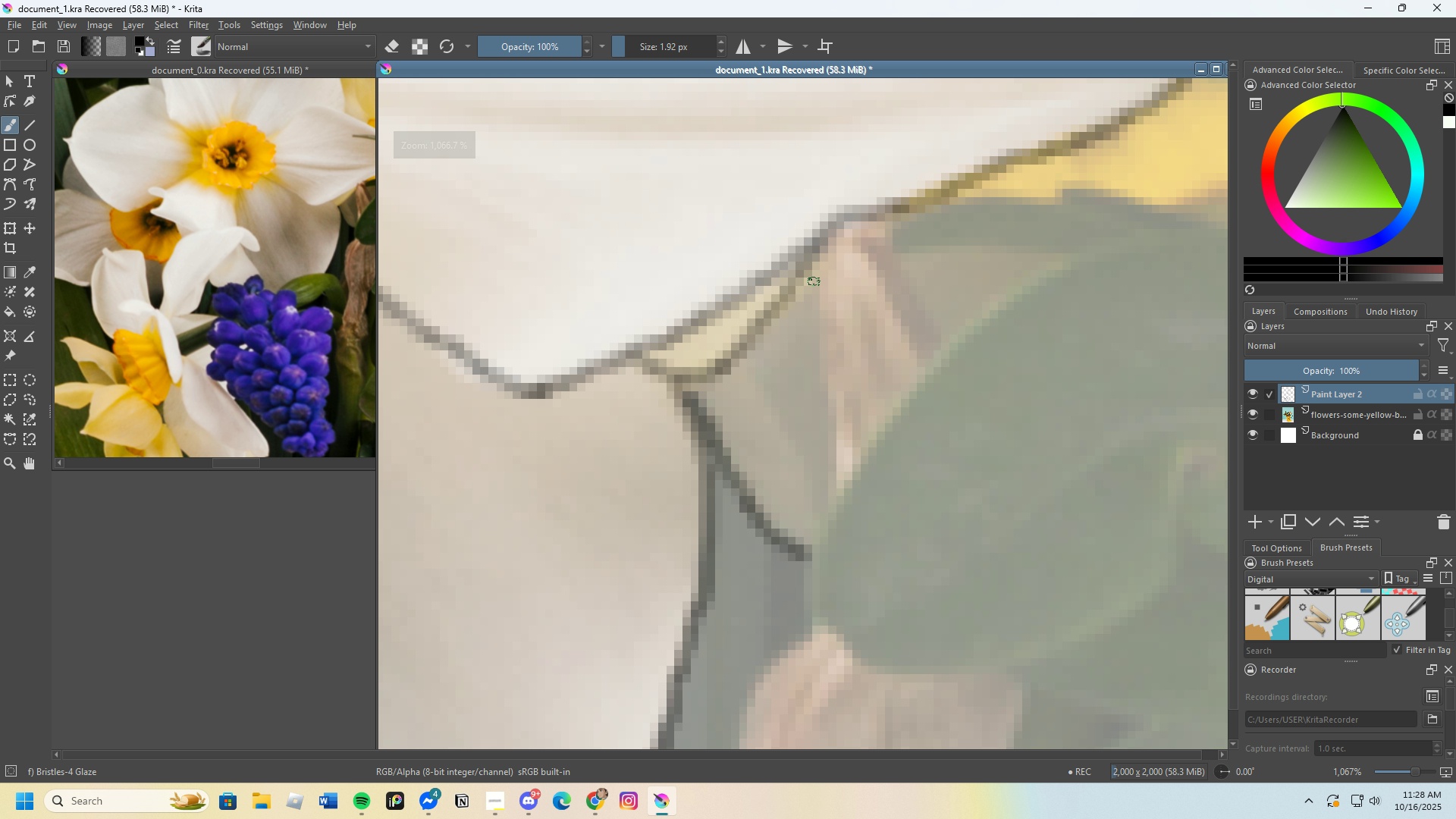 
left_click_drag(start_coordinate=[819, 257], to_coordinate=[840, 502])
 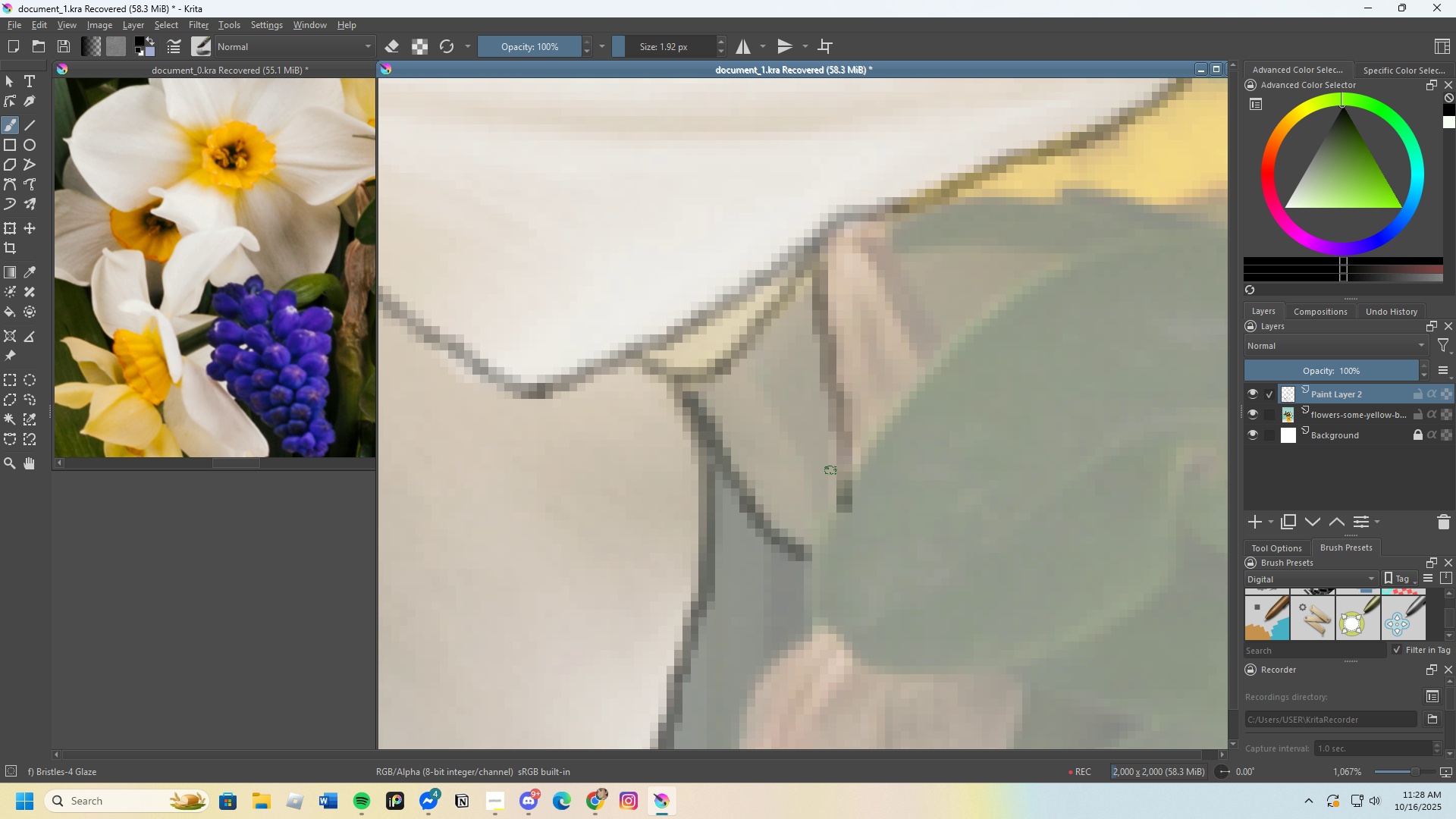 
type(ee)
 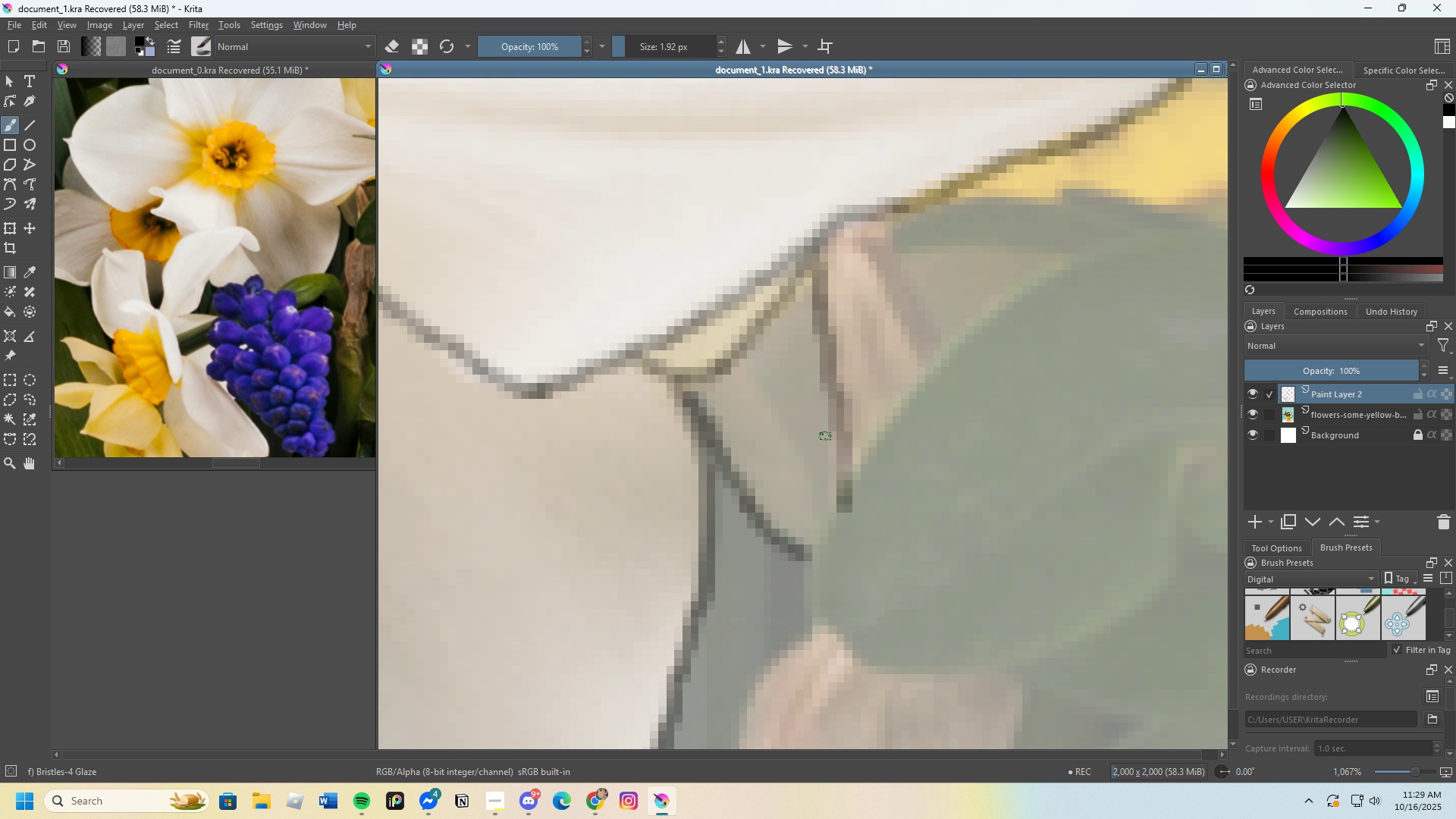 
key(Control+Z)
 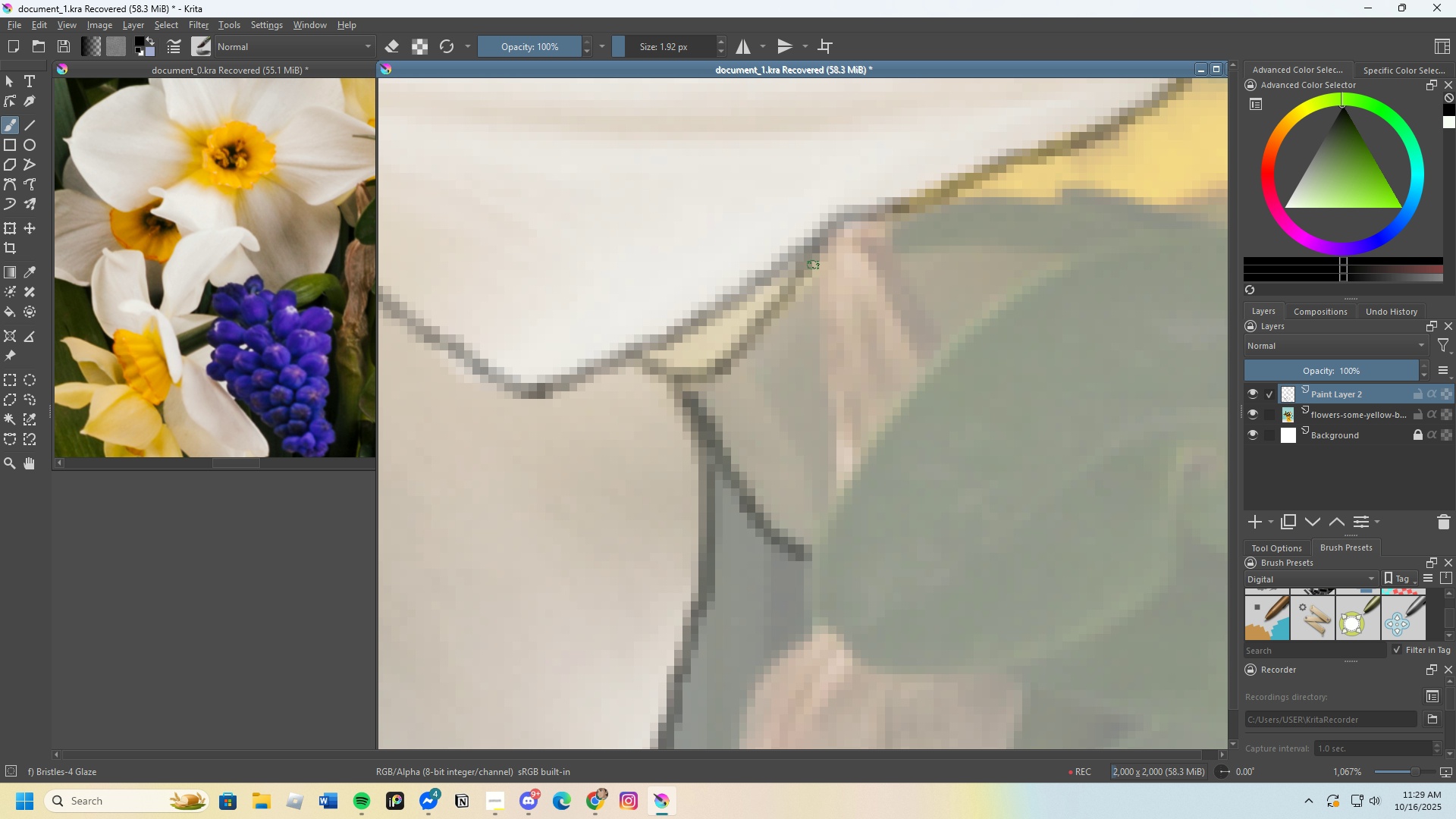 
left_click_drag(start_coordinate=[813, 271], to_coordinate=[837, 503])
 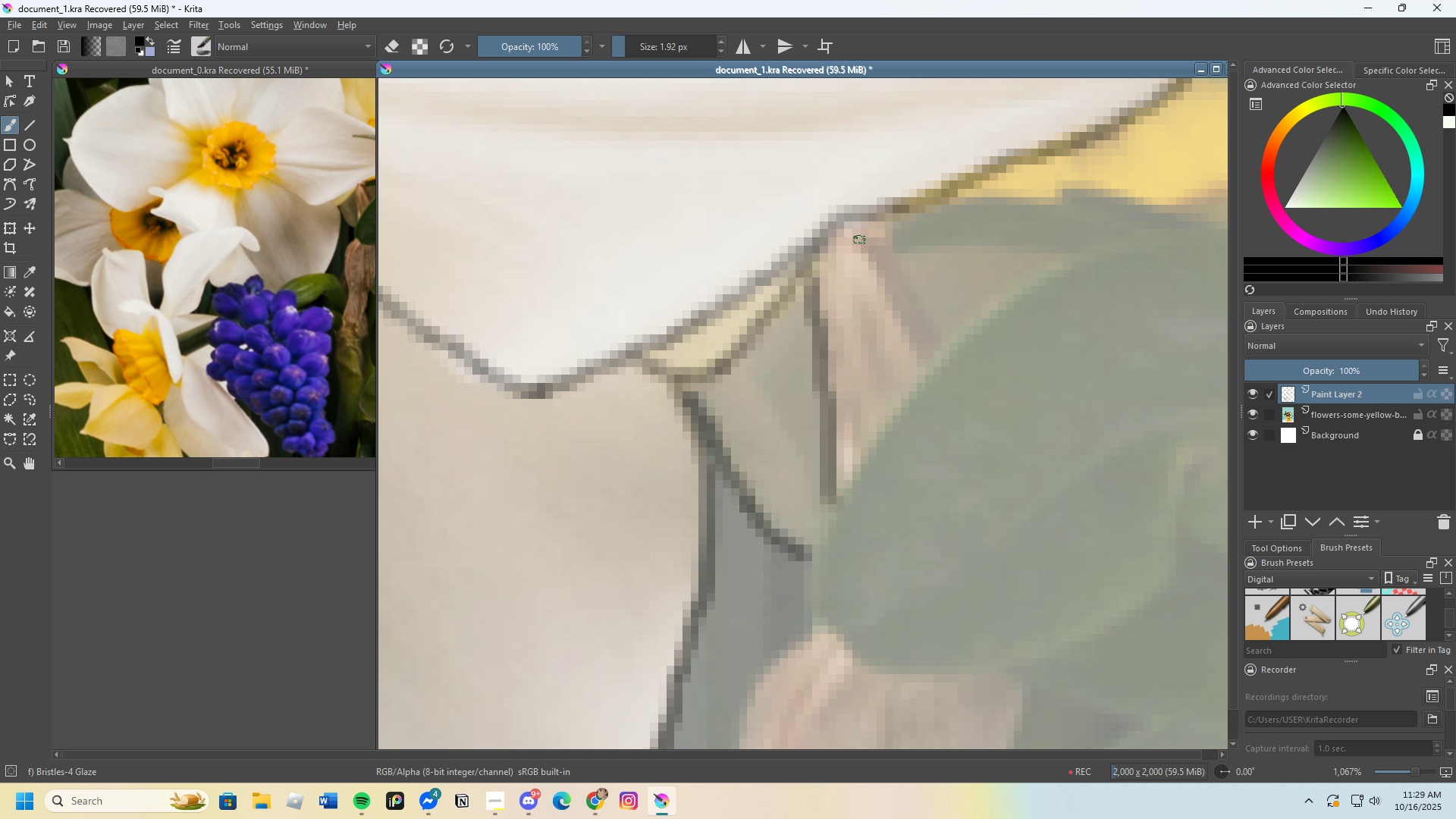 
left_click_drag(start_coordinate=[855, 237], to_coordinate=[927, 384])
 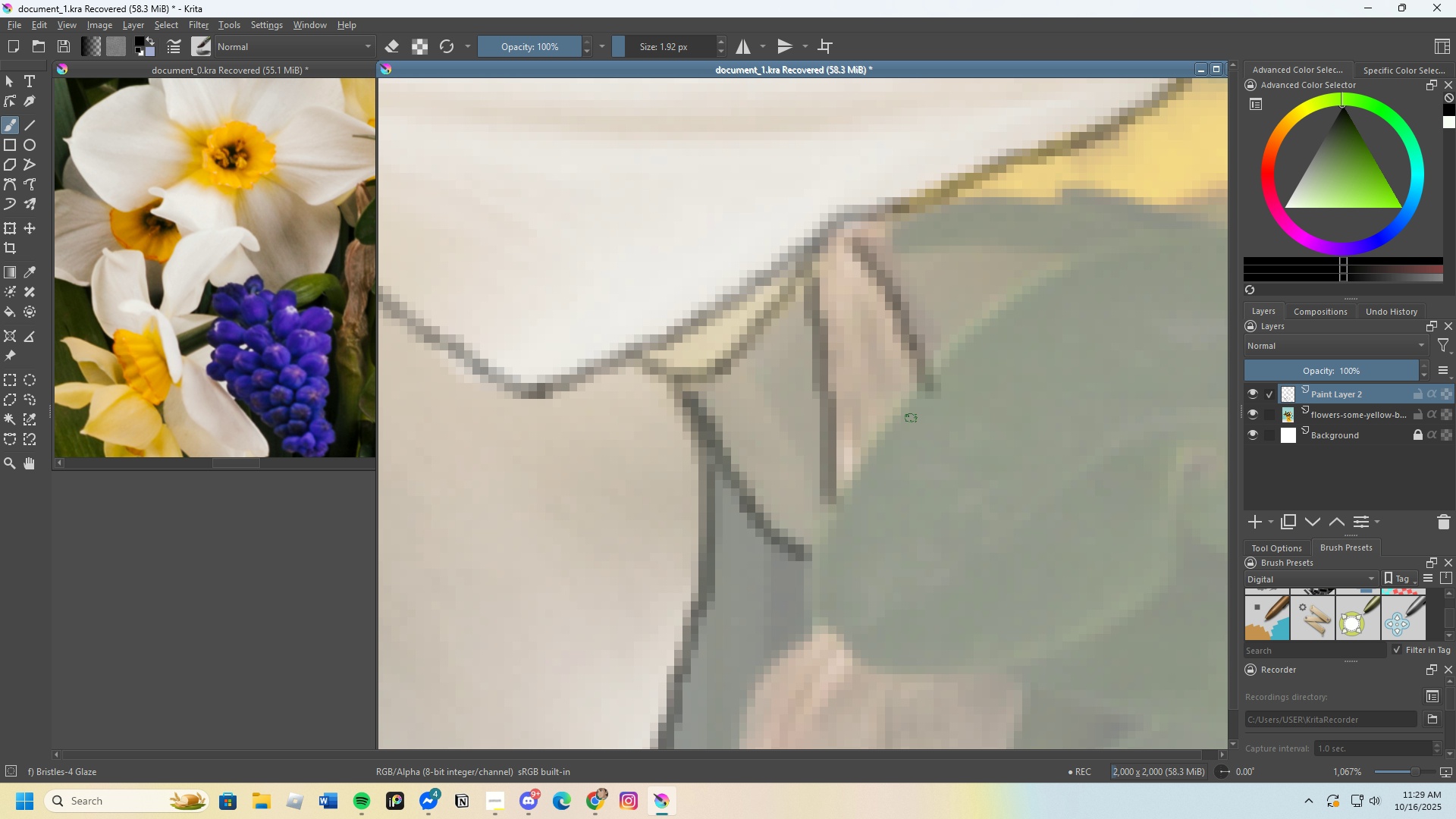 
type(ee)
 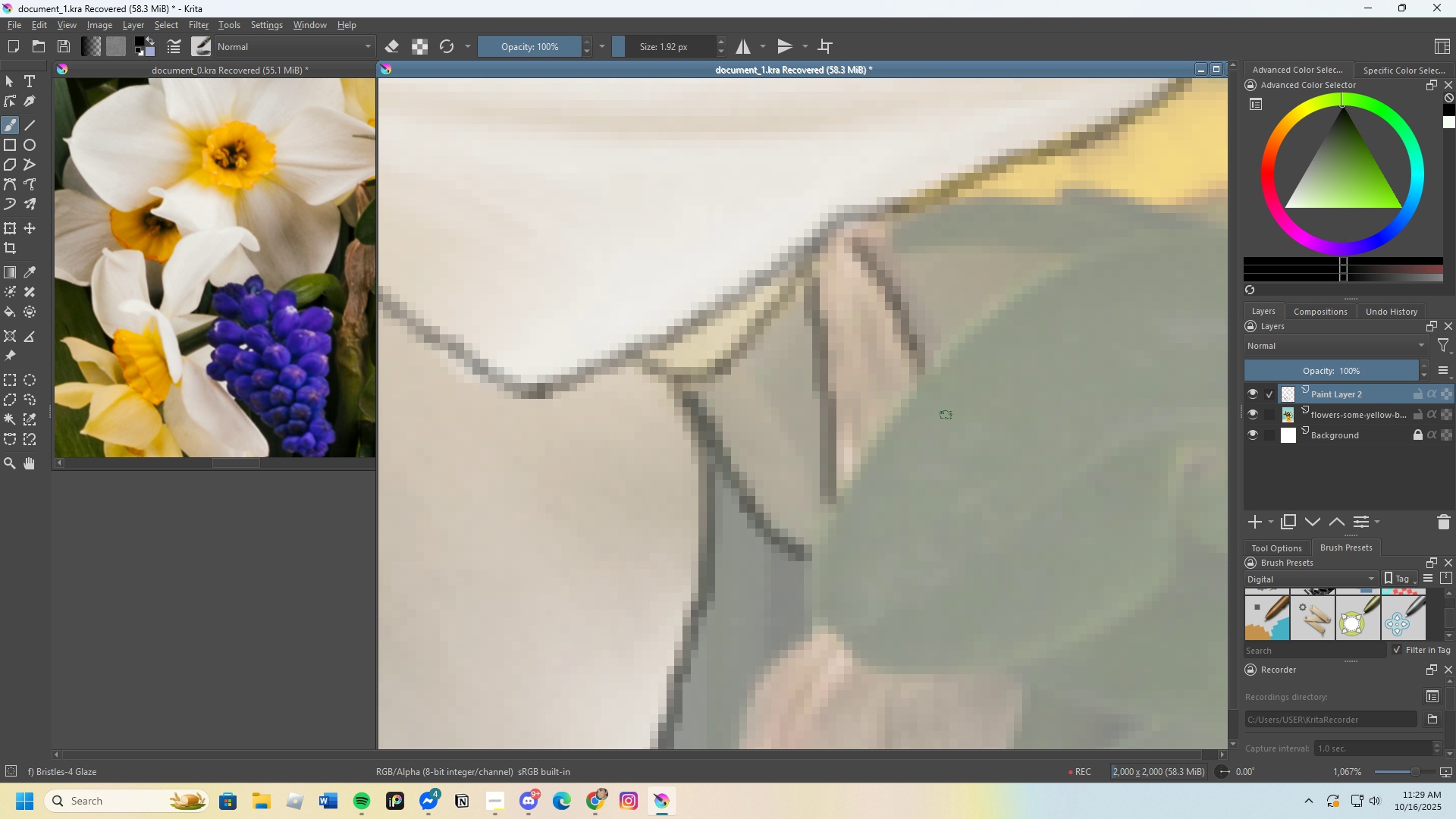 
left_click_drag(start_coordinate=[947, 384], to_coordinate=[930, 407])
 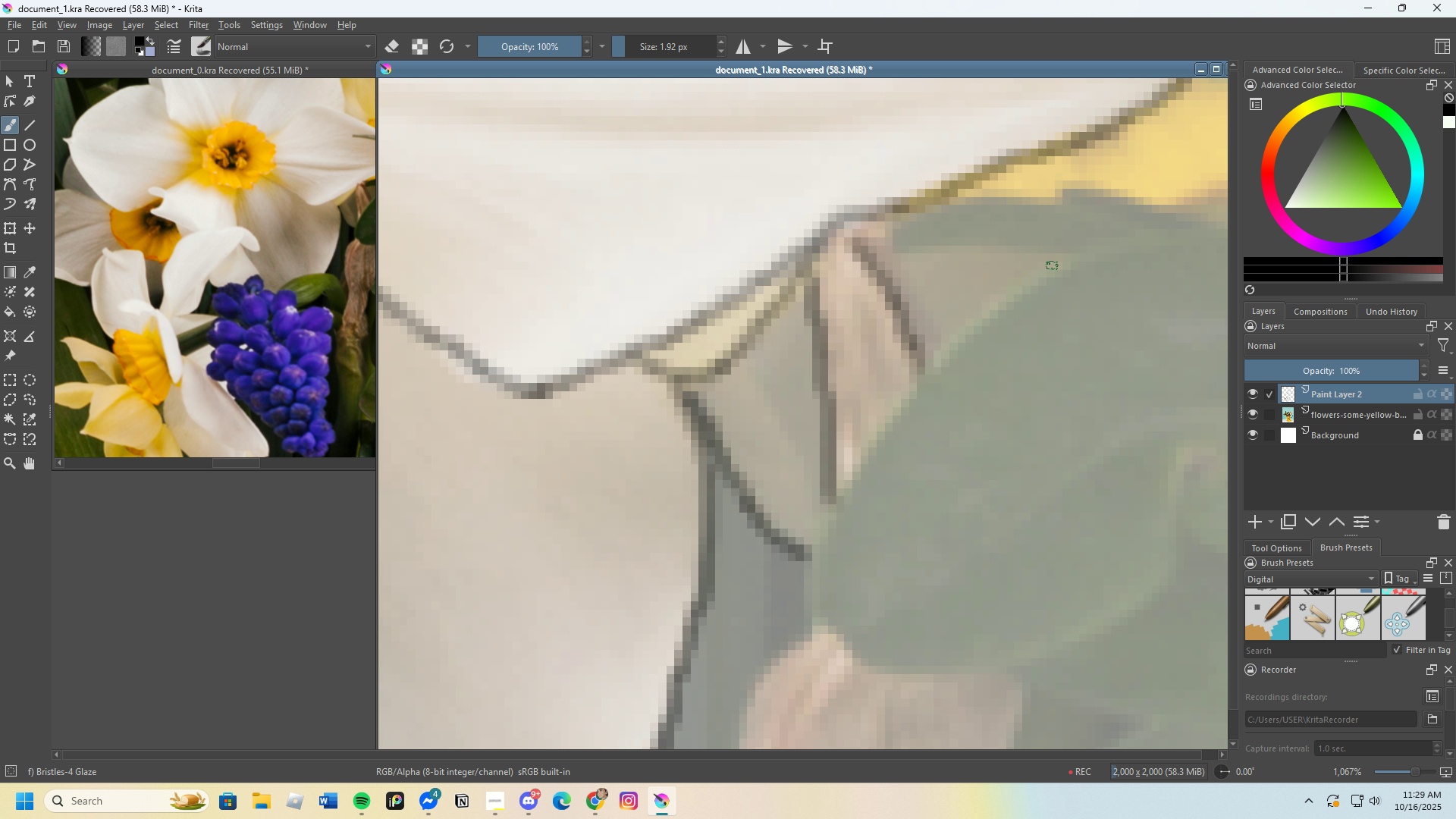 
left_click_drag(start_coordinate=[1059, 262], to_coordinate=[891, 405])
 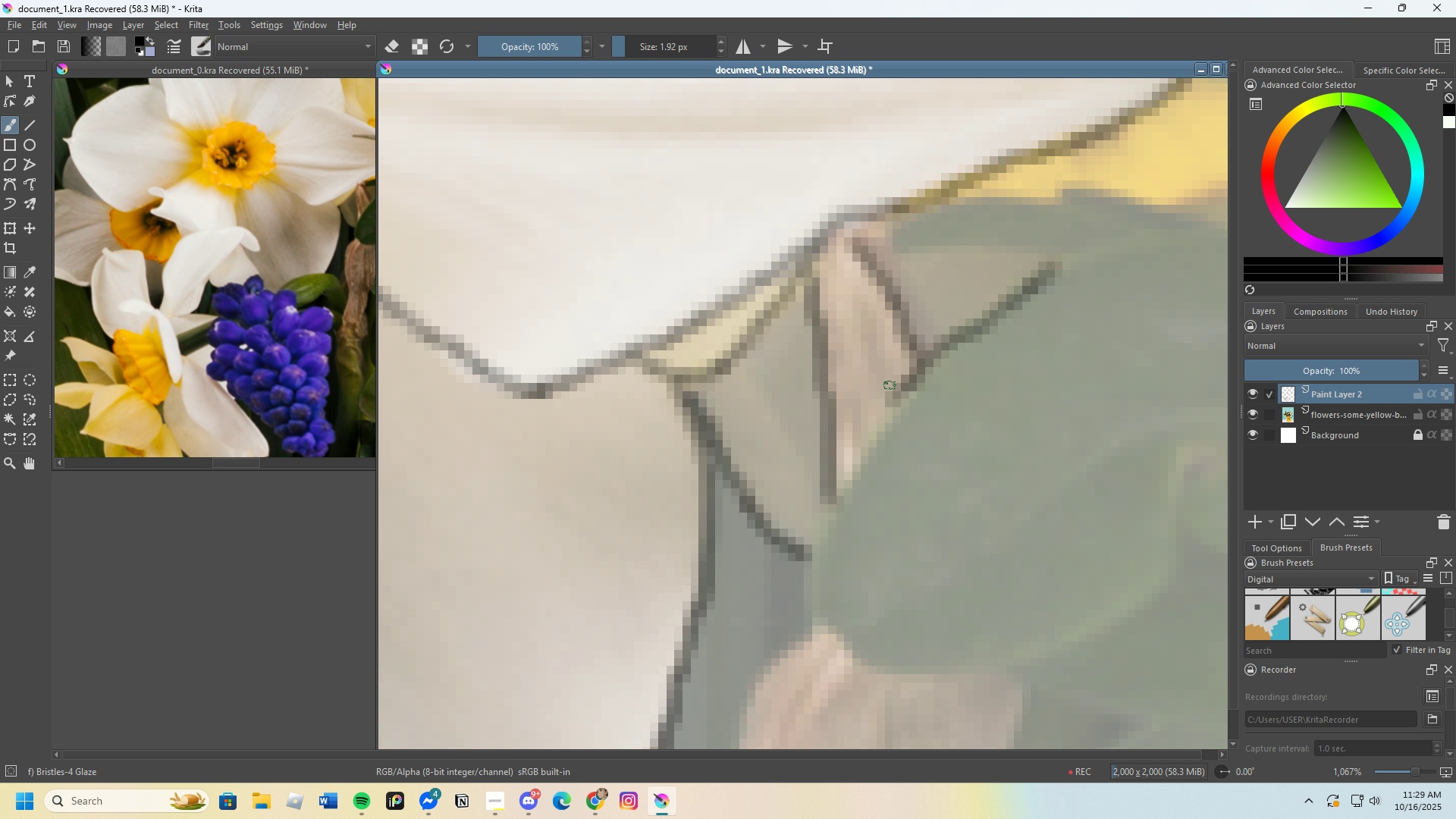 
key(Control+Z)
 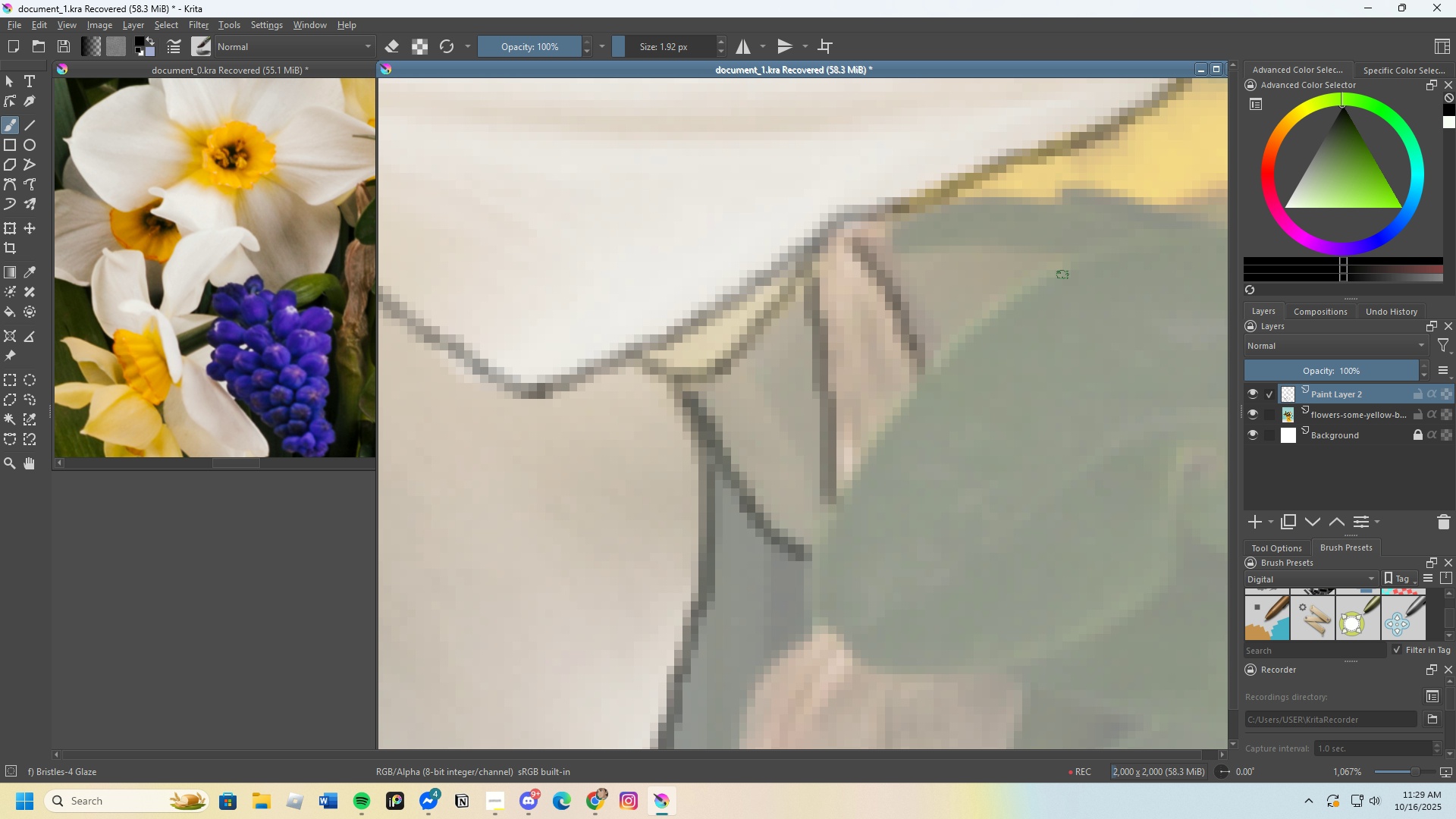 
left_click_drag(start_coordinate=[1066, 267], to_coordinate=[843, 472])
 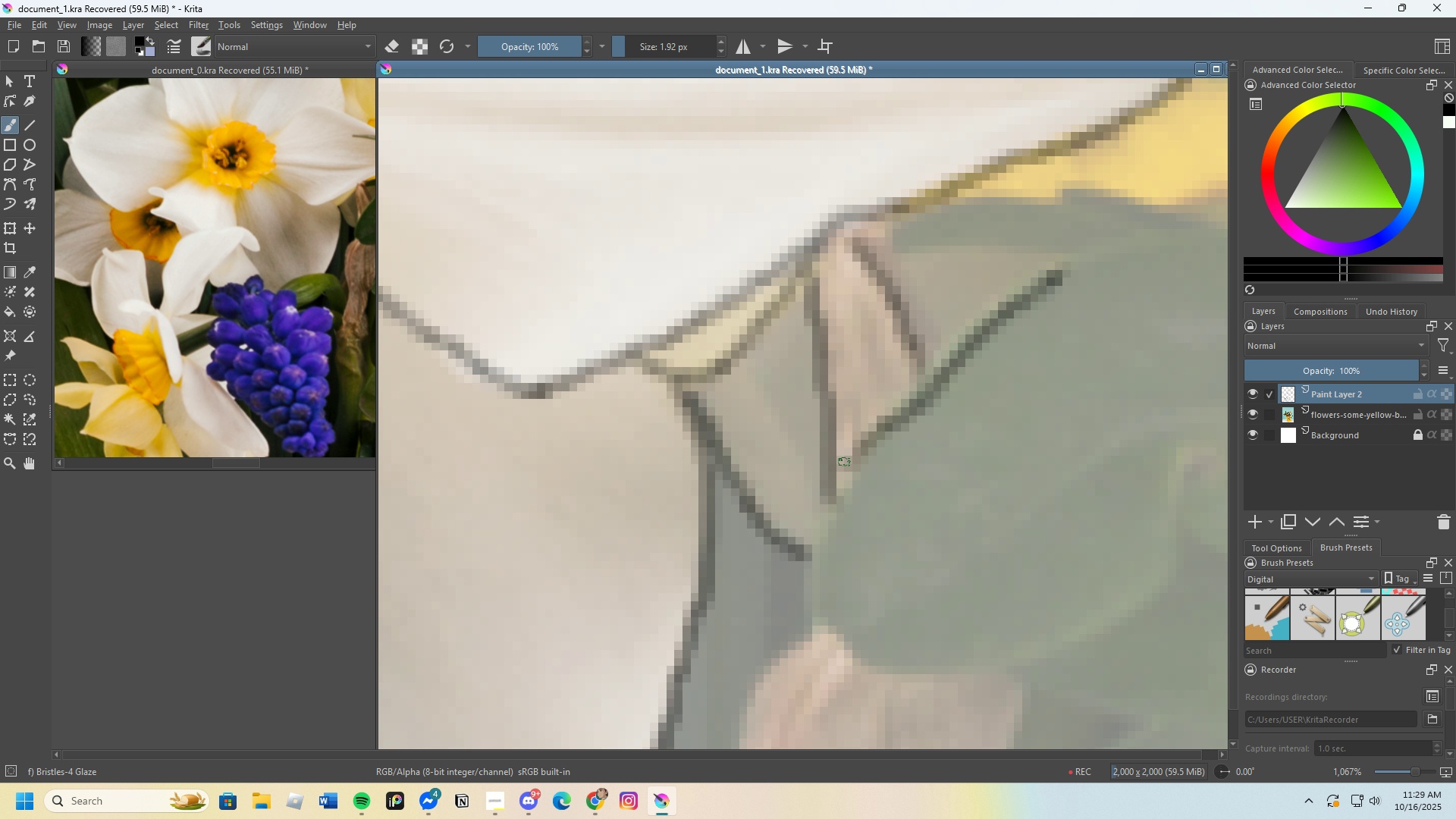 
key(Control+Z)
 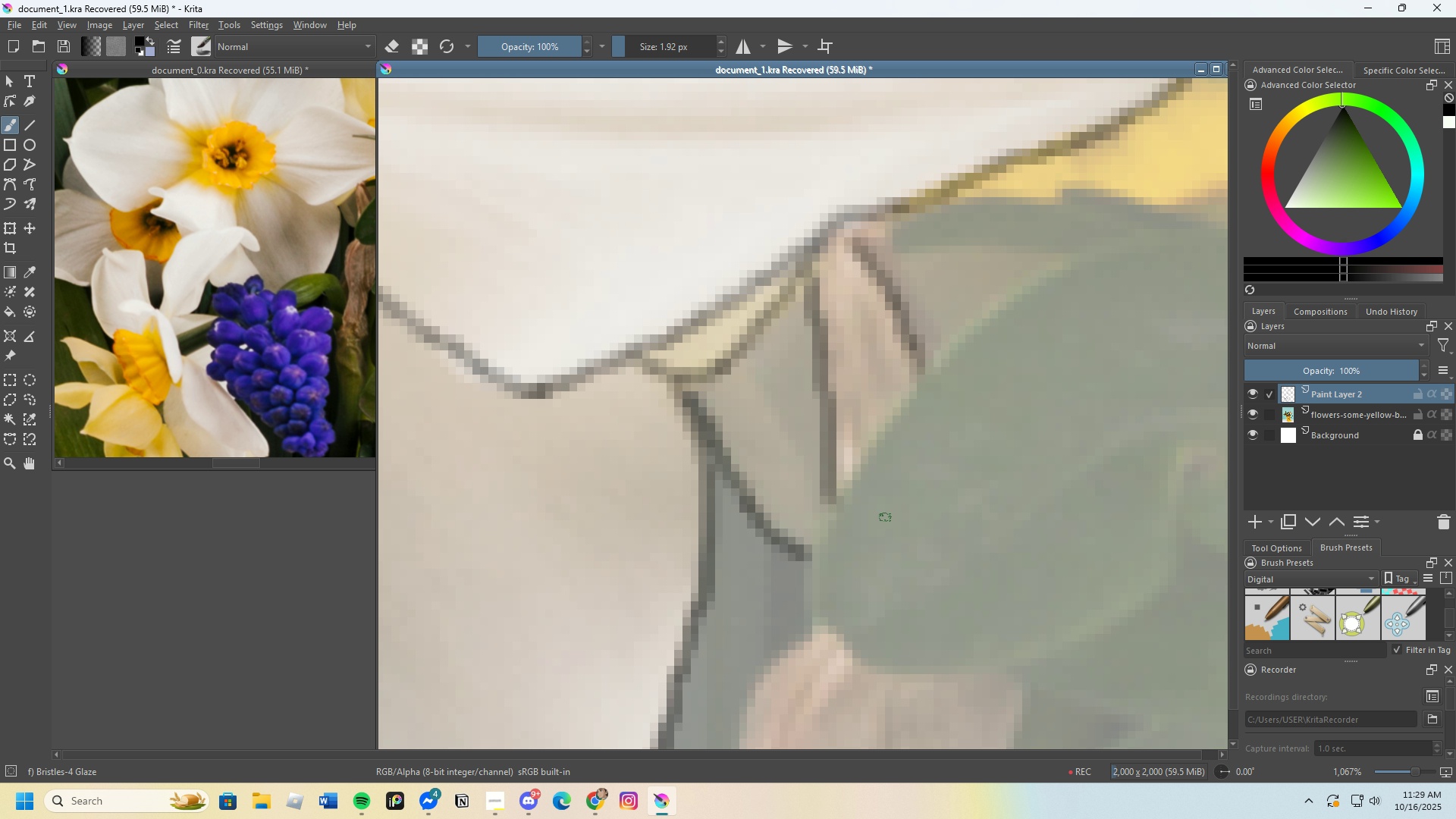 
scroll: coordinate [842, 492], scroll_direction: down, amount: 1.0
 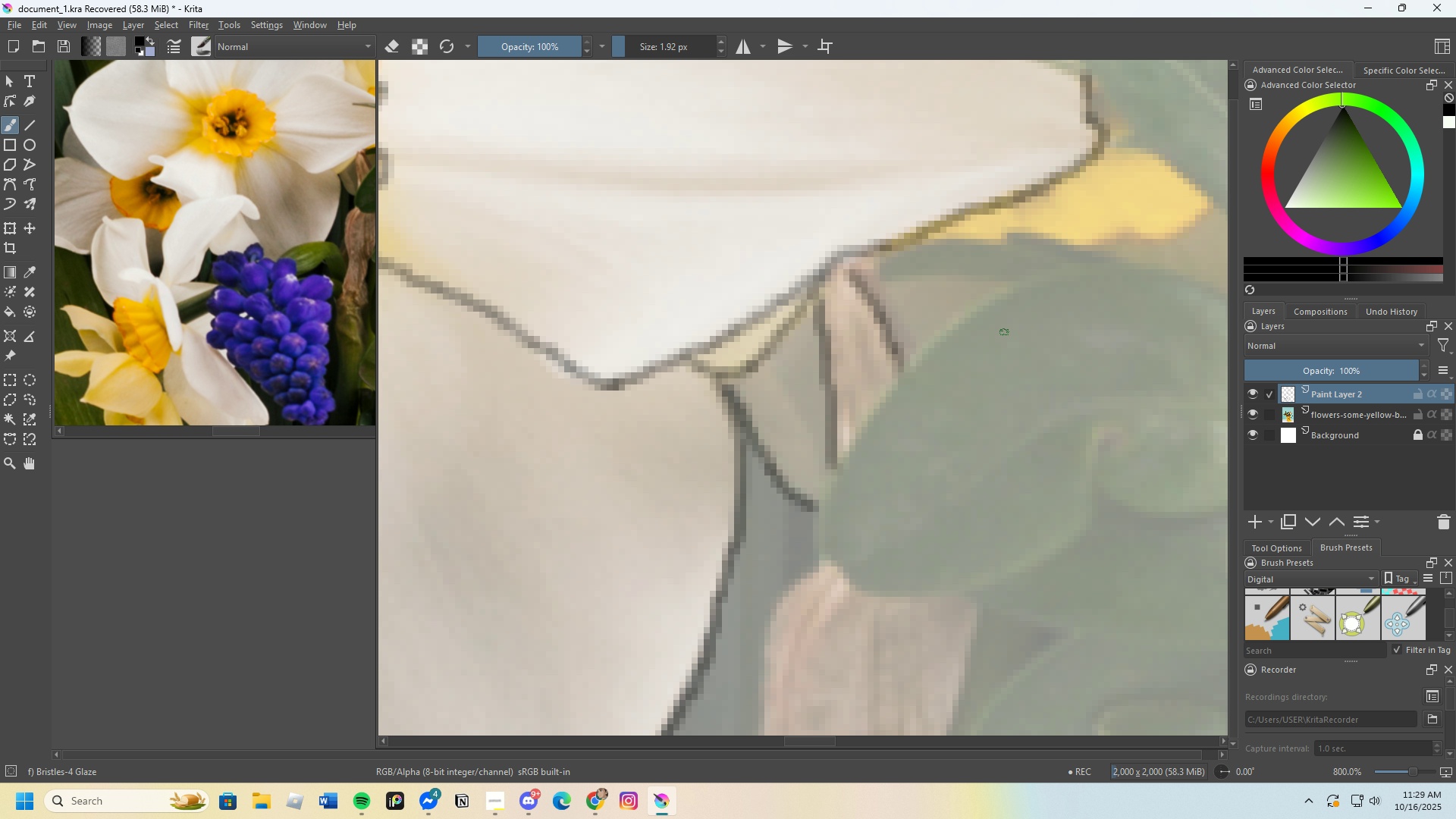 
wait(28.17)
 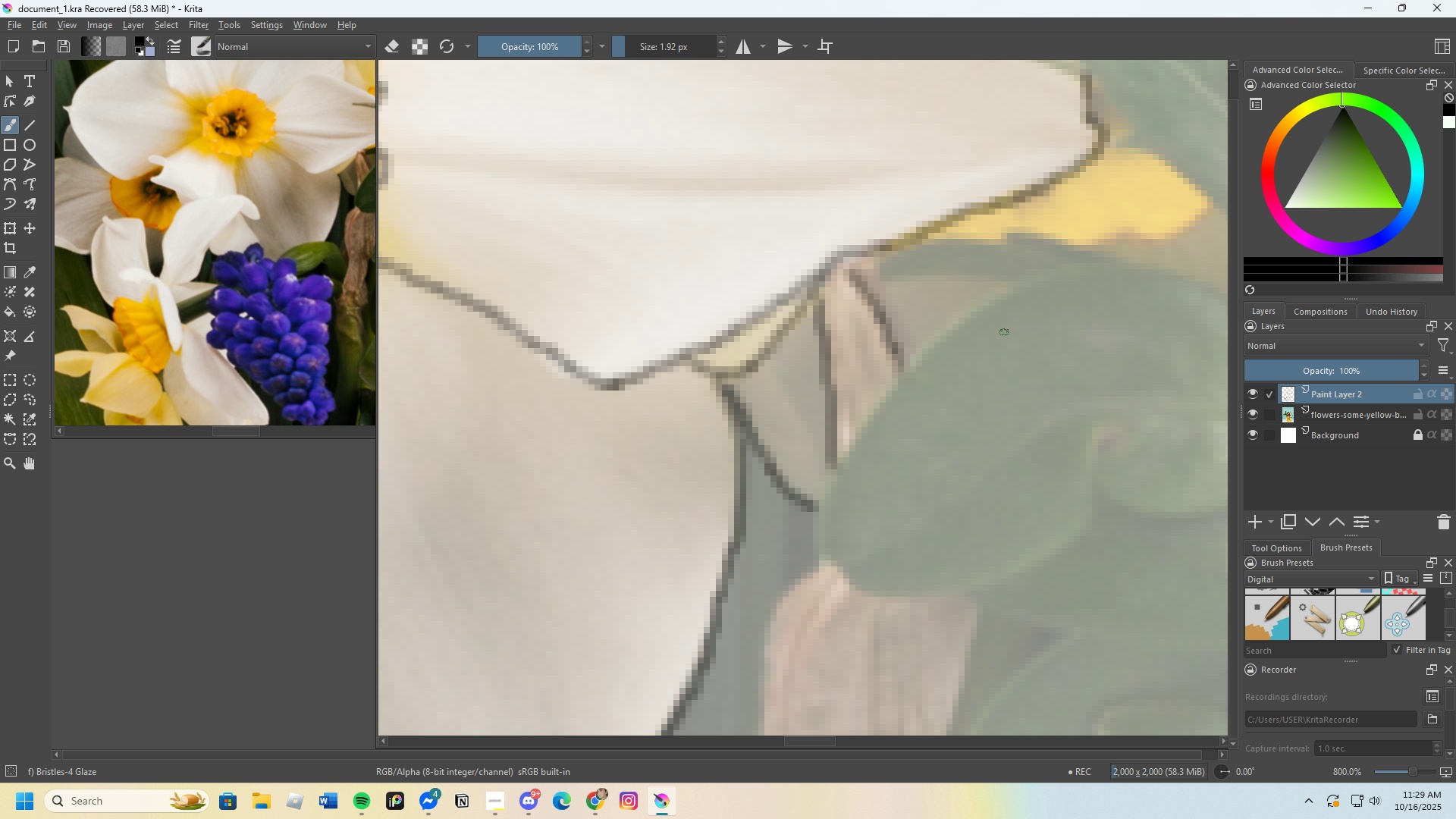 
scroll: coordinate [1083, 339], scroll_direction: up, amount: 2.0
 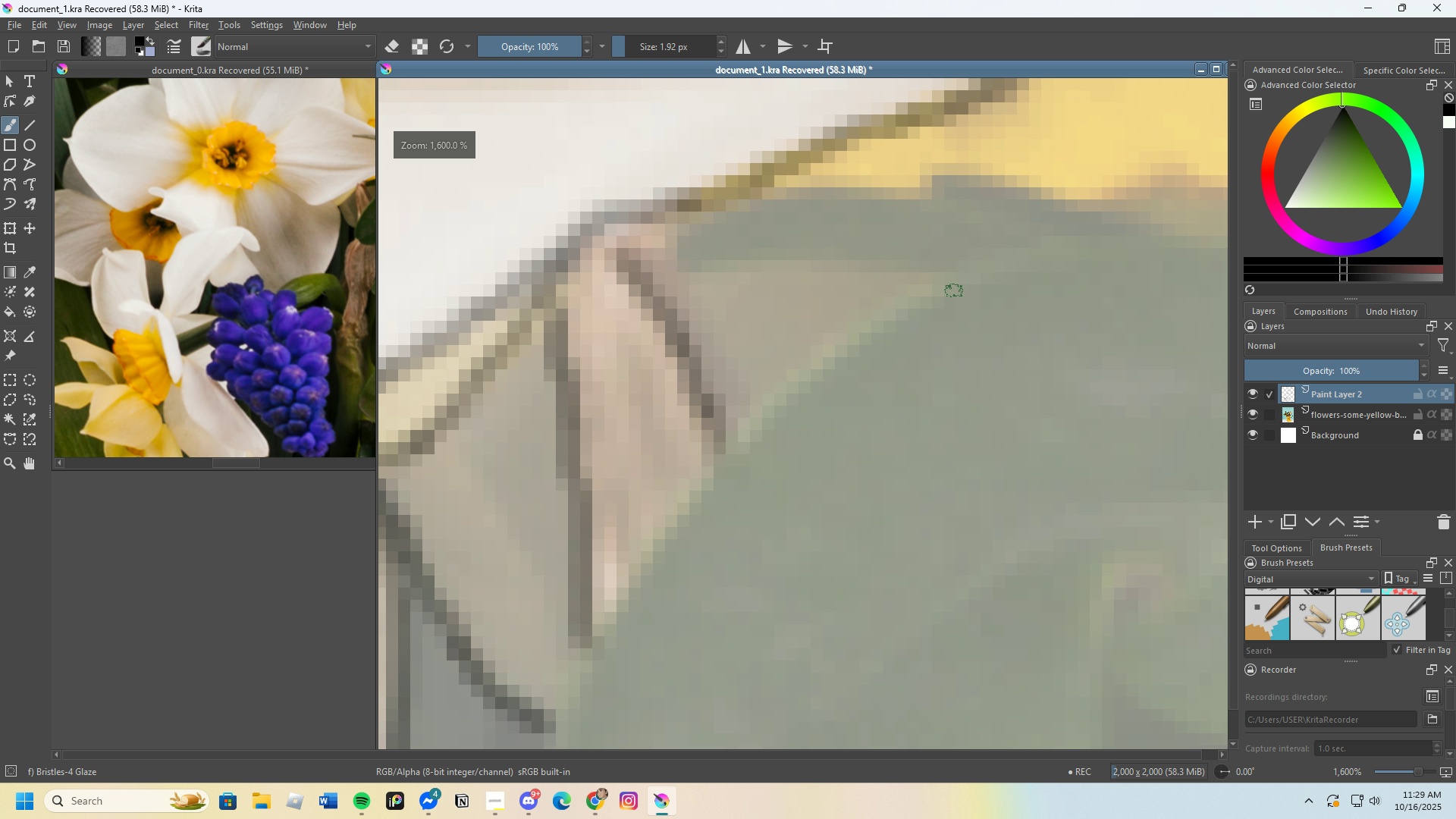 
scroll: coordinate [905, 304], scroll_direction: down, amount: 1.0
 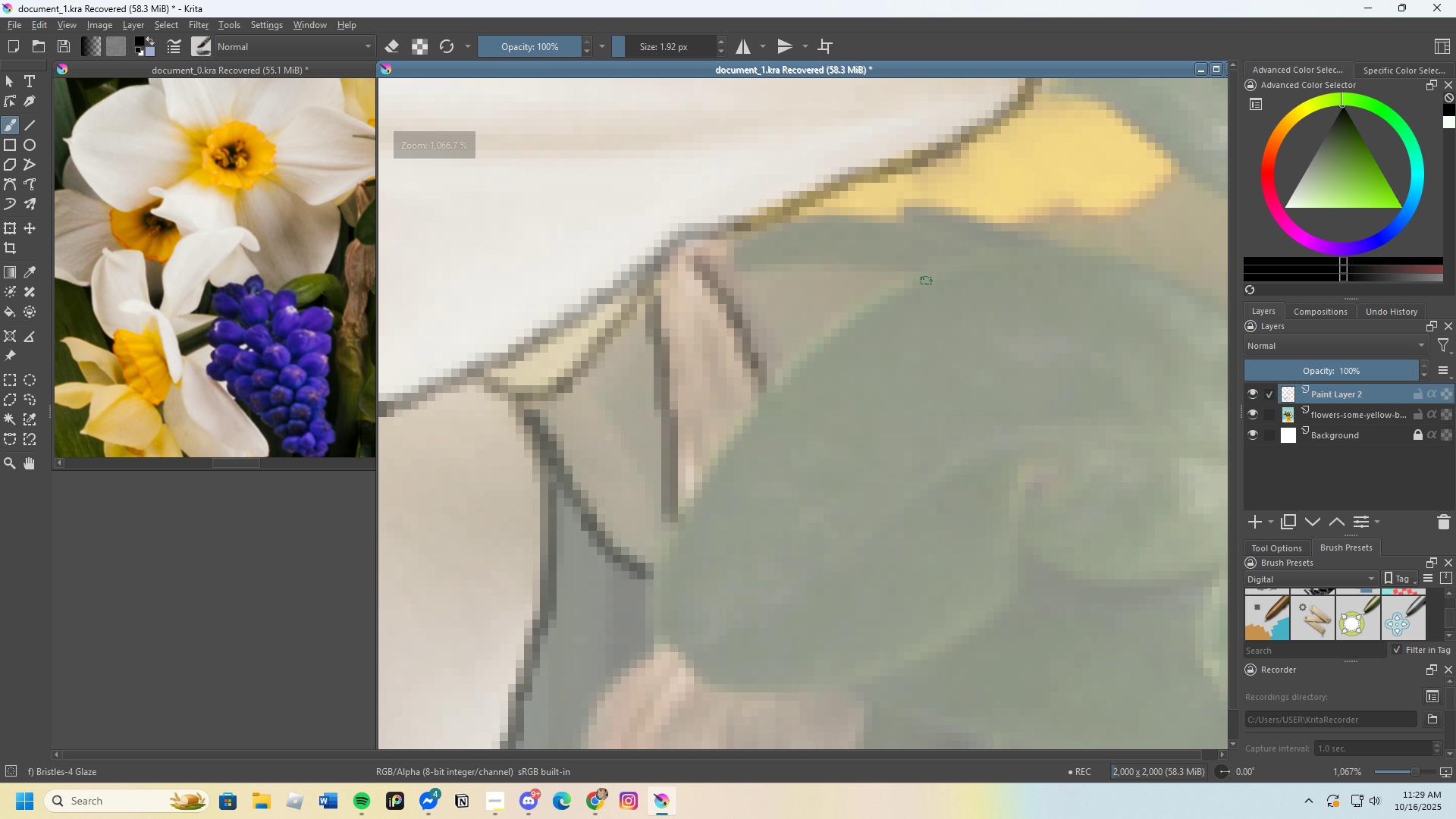 
left_click_drag(start_coordinate=[912, 280], to_coordinate=[858, 305])
 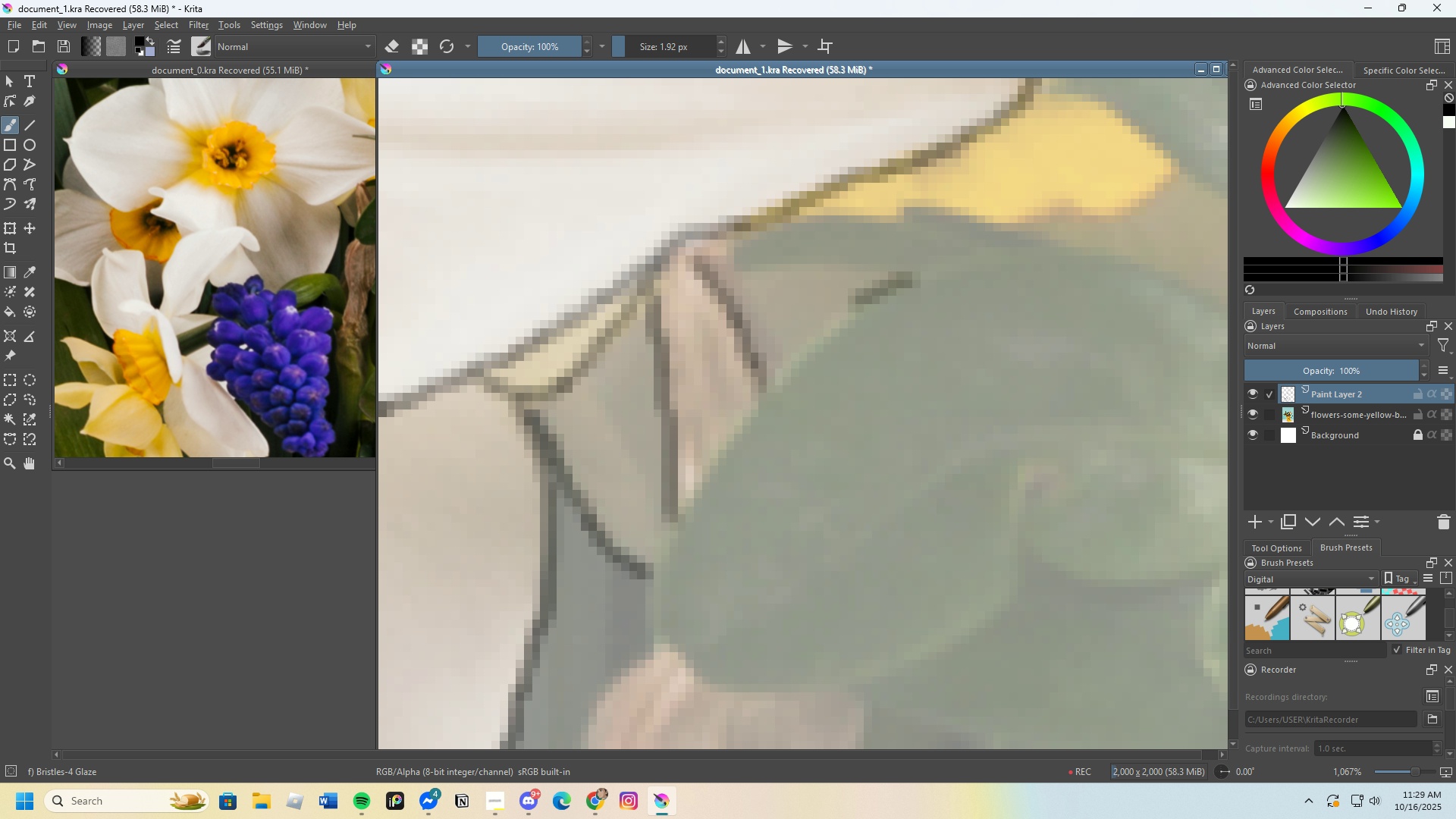 
key(Control+Z)
 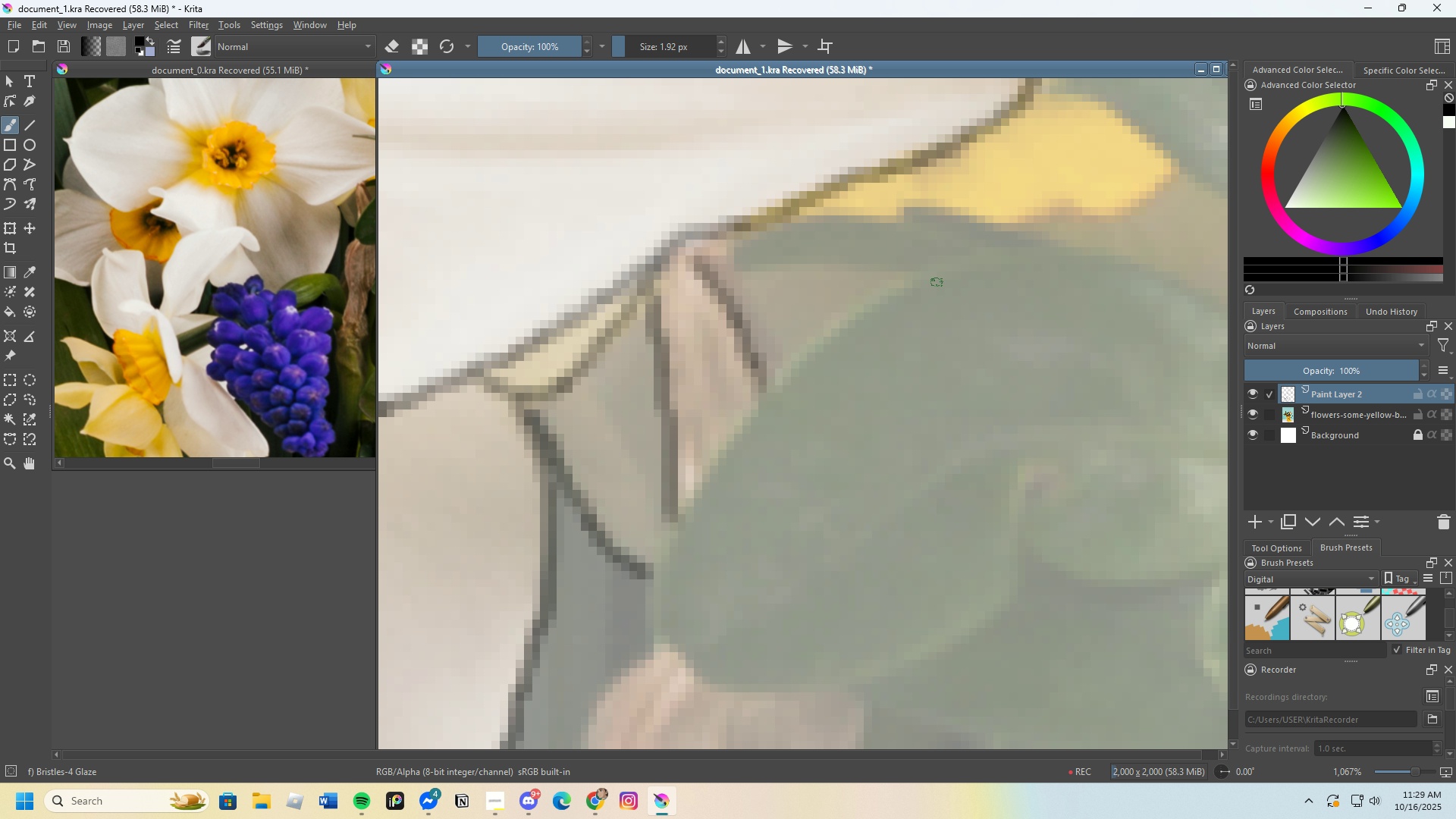 
left_click_drag(start_coordinate=[922, 281], to_coordinate=[750, 416])
 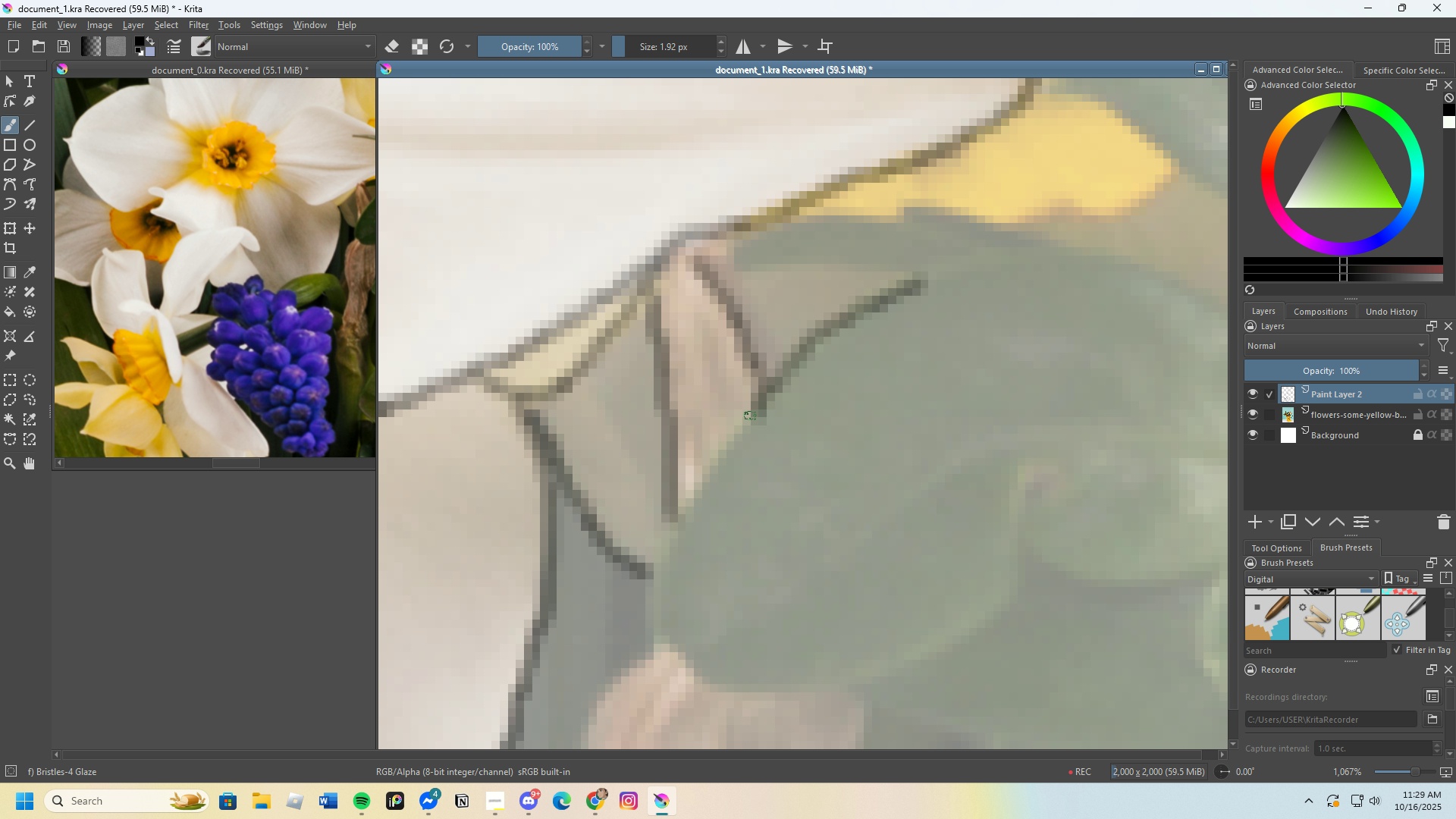 
key(Shift+ShiftLeft)
 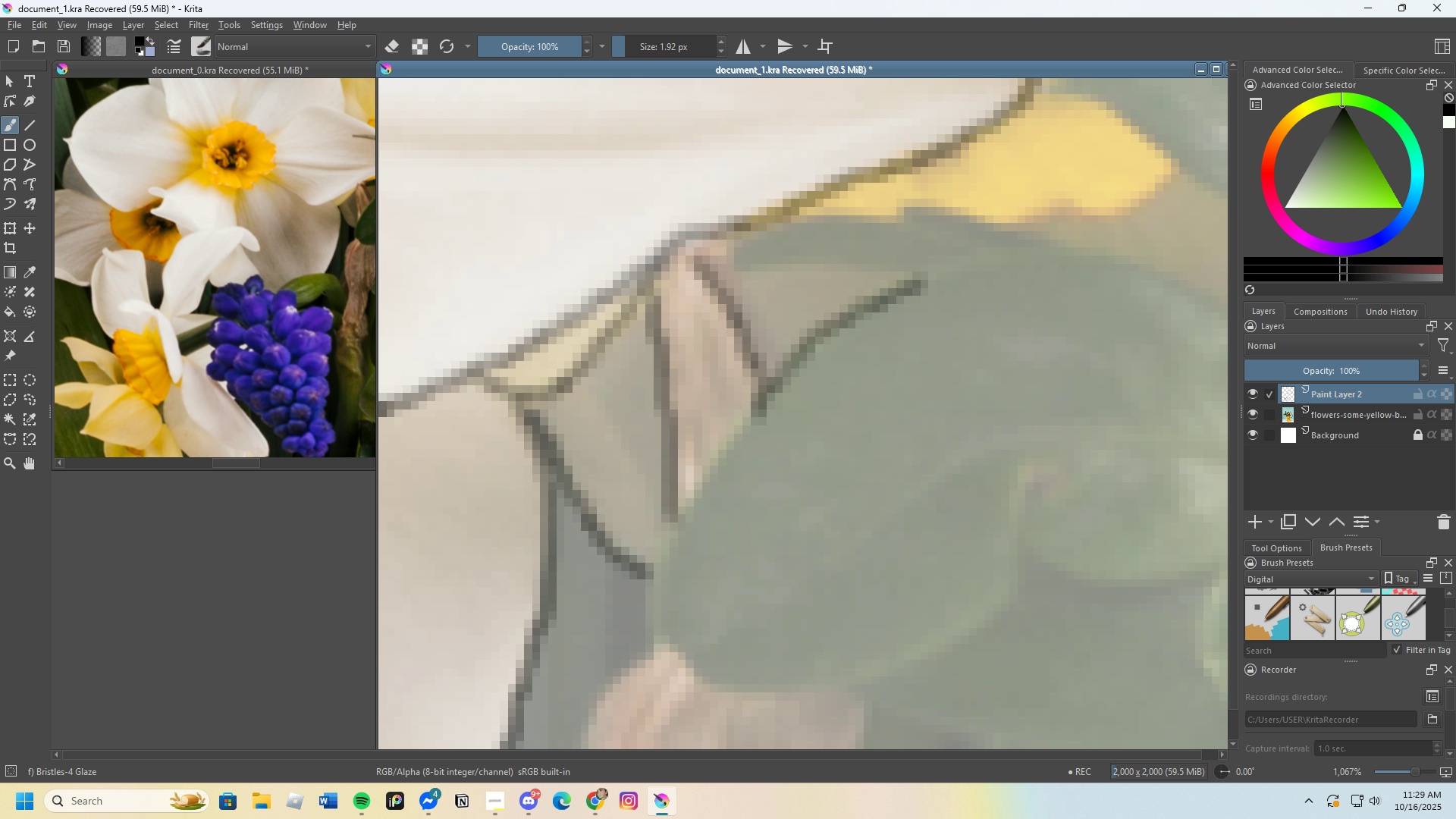 
key(Control+Z)
 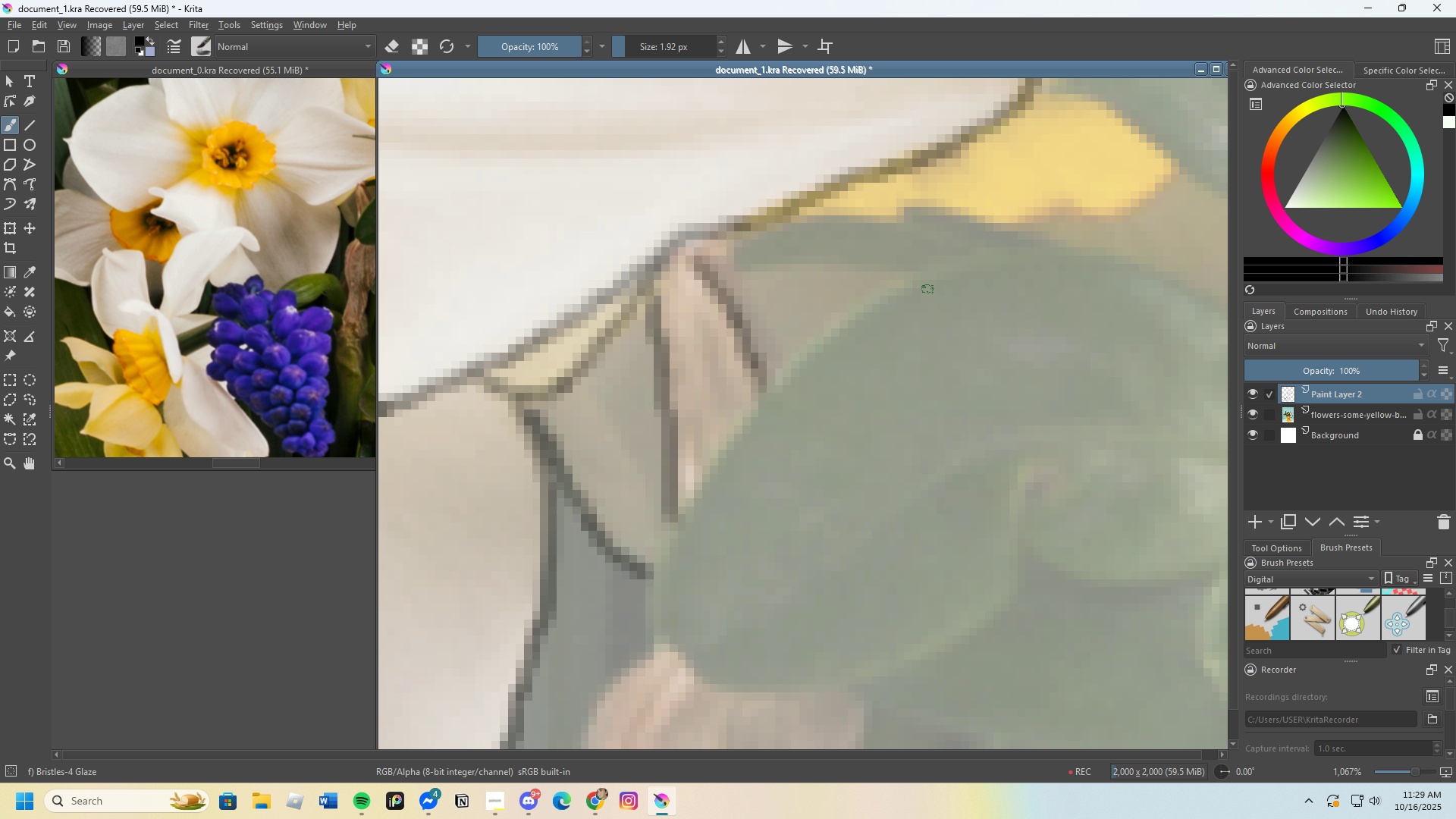 
left_click_drag(start_coordinate=[922, 288], to_coordinate=[898, 306])
 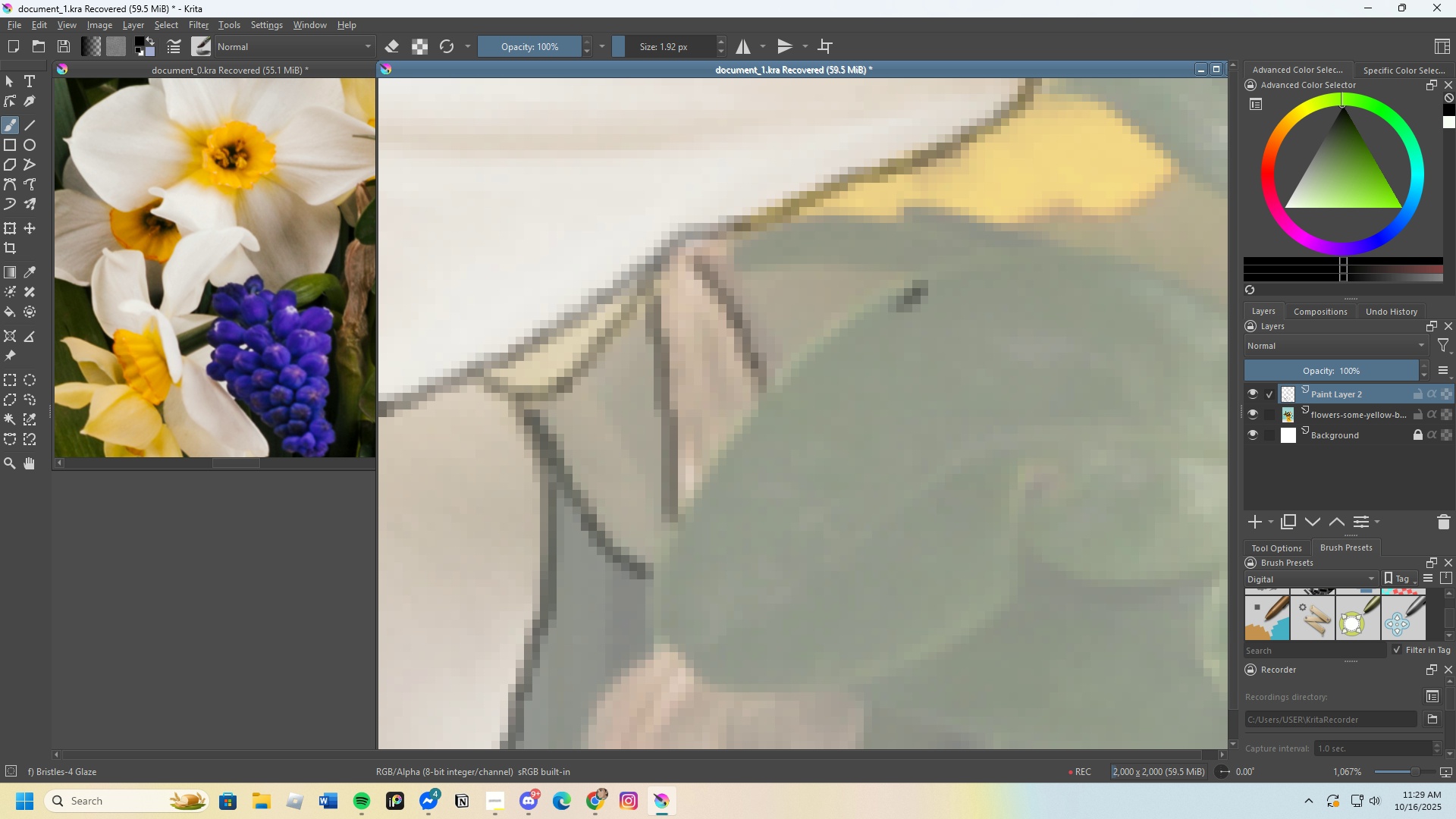 
key(Control+Z)
 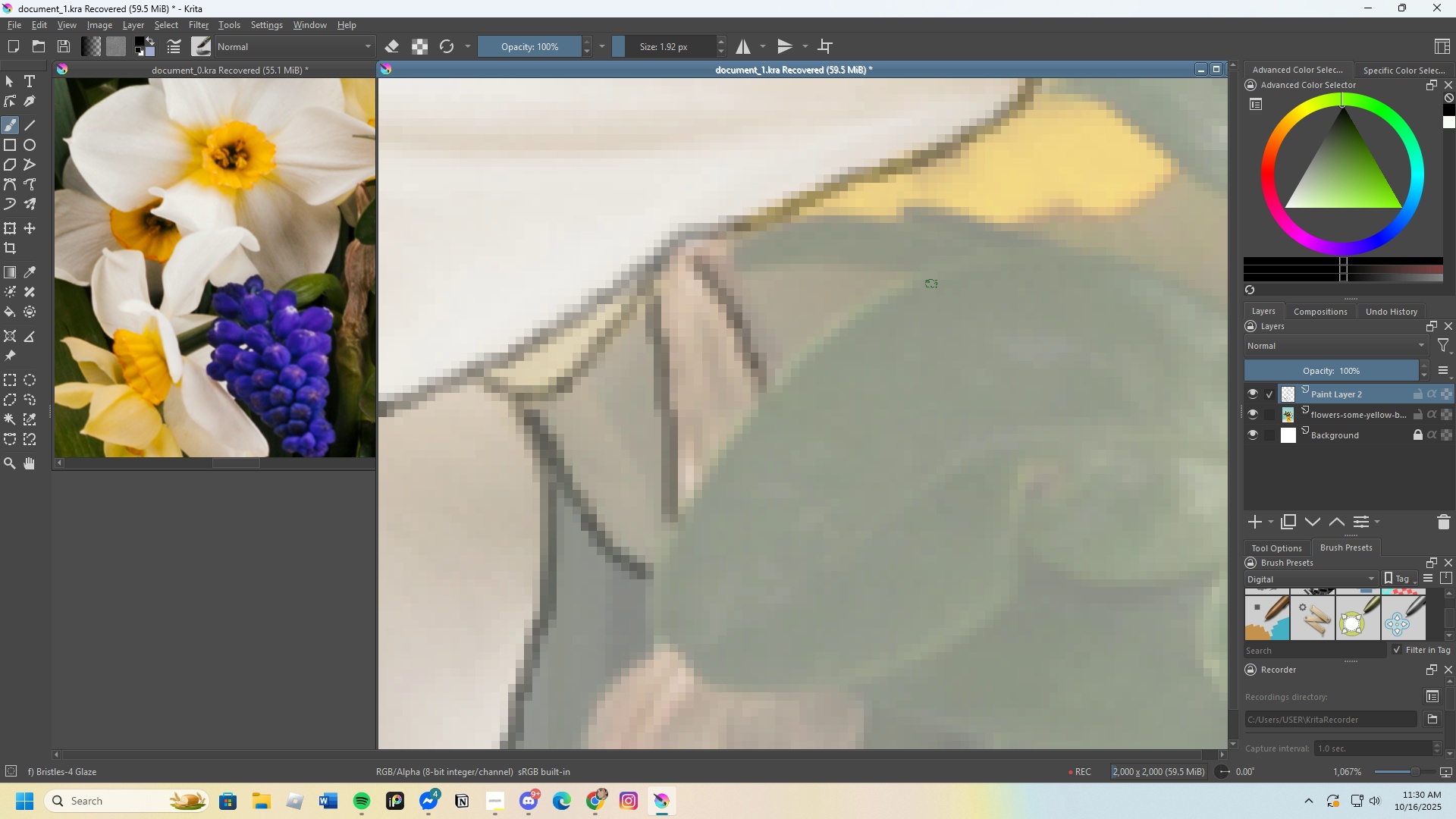 
left_click_drag(start_coordinate=[925, 281], to_coordinate=[764, 407])
 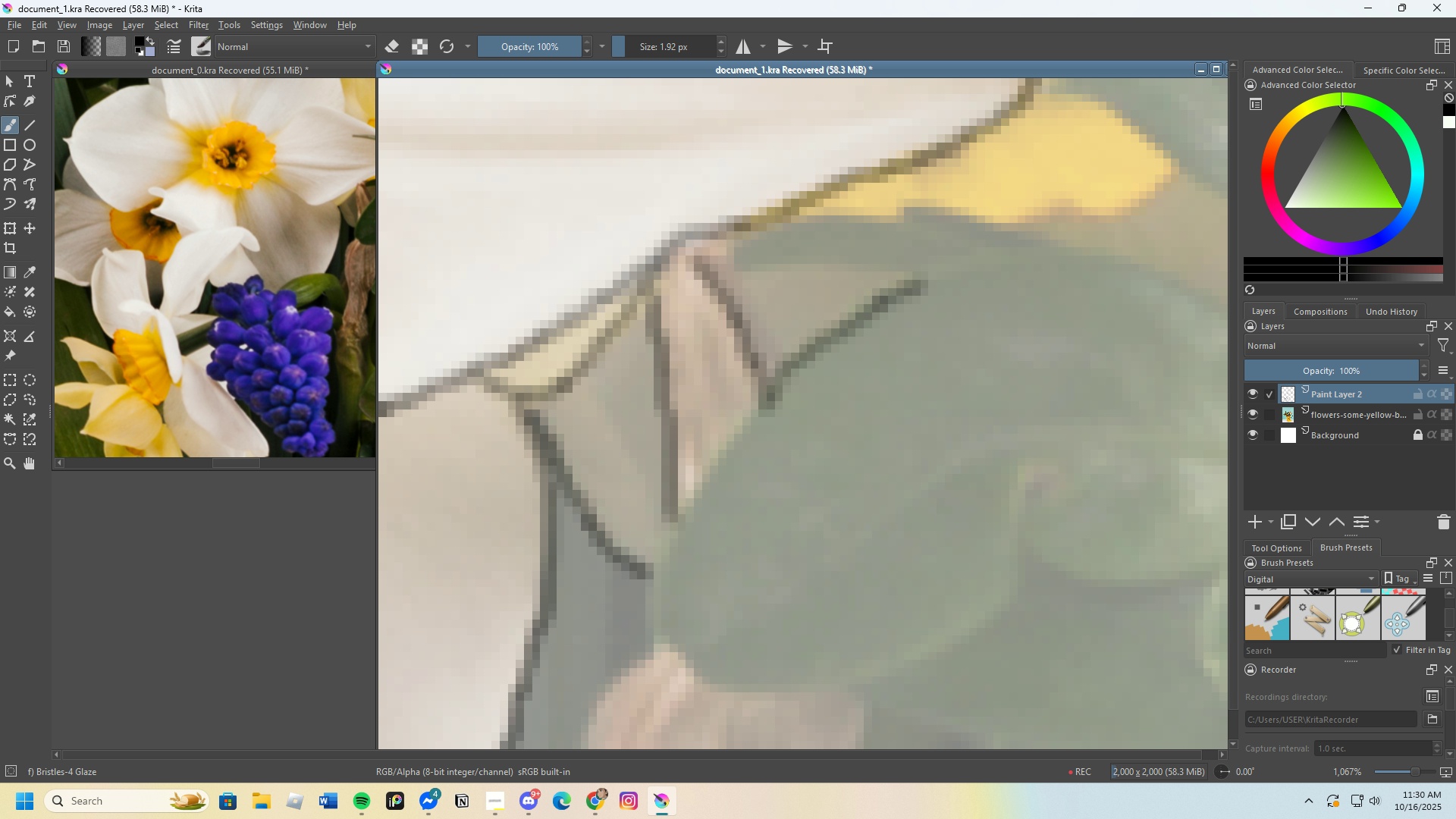 
key(Control+Z)
 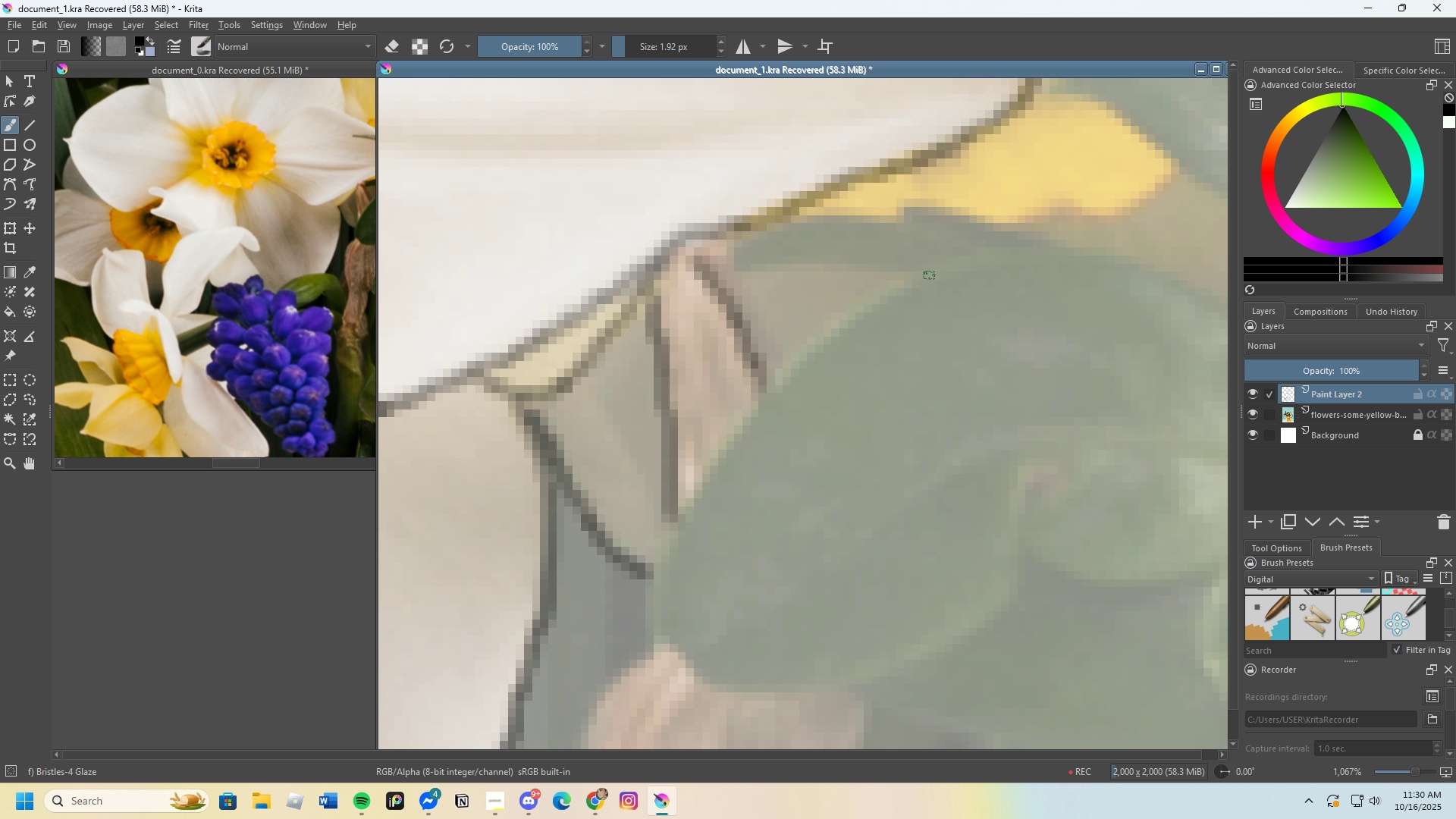 
left_click_drag(start_coordinate=[922, 278], to_coordinate=[670, 556])
 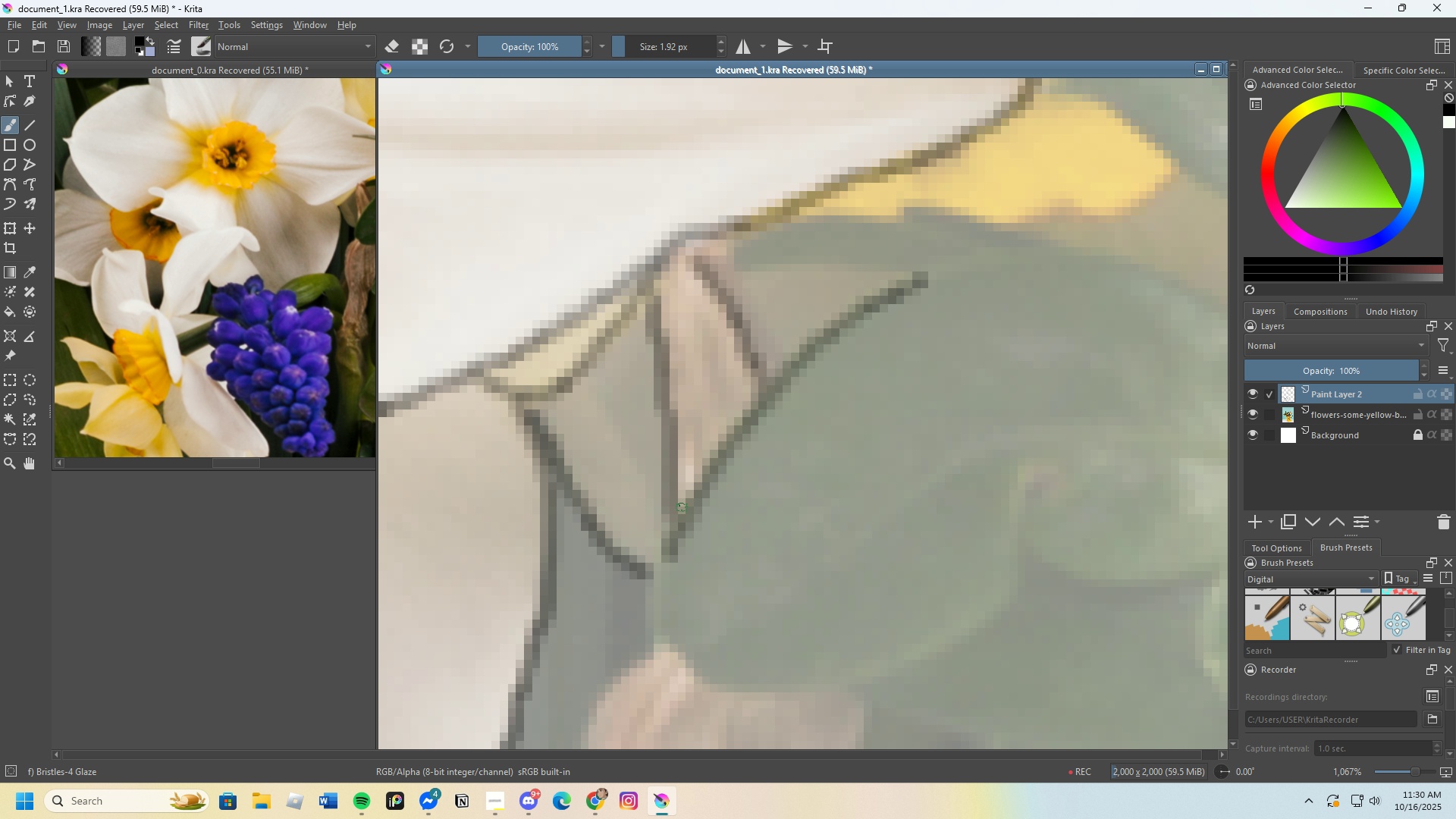 
scroll: coordinate [687, 566], scroll_direction: none, amount: 0.0
 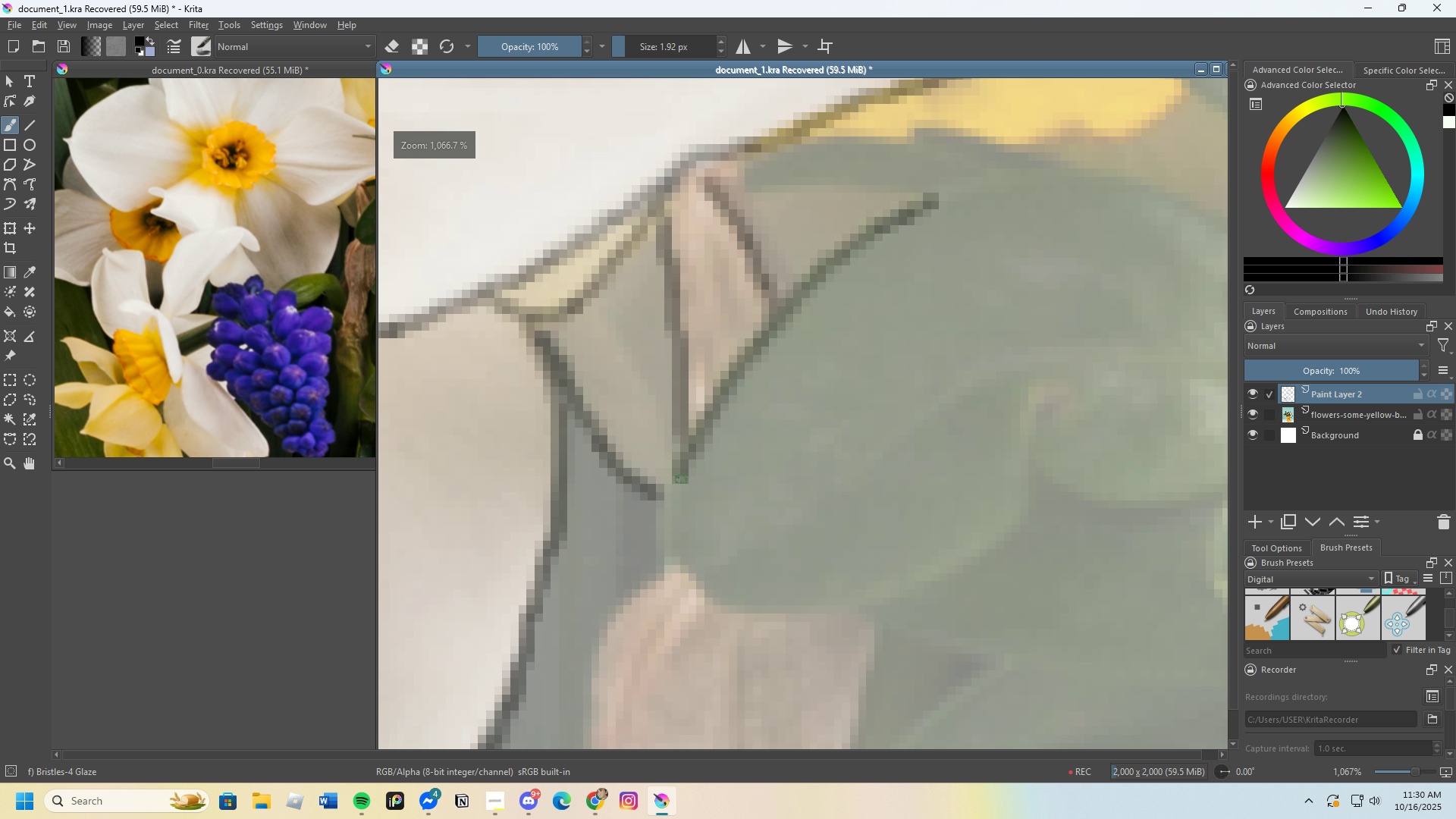 
left_click_drag(start_coordinate=[681, 479], to_coordinate=[1050, 377])
 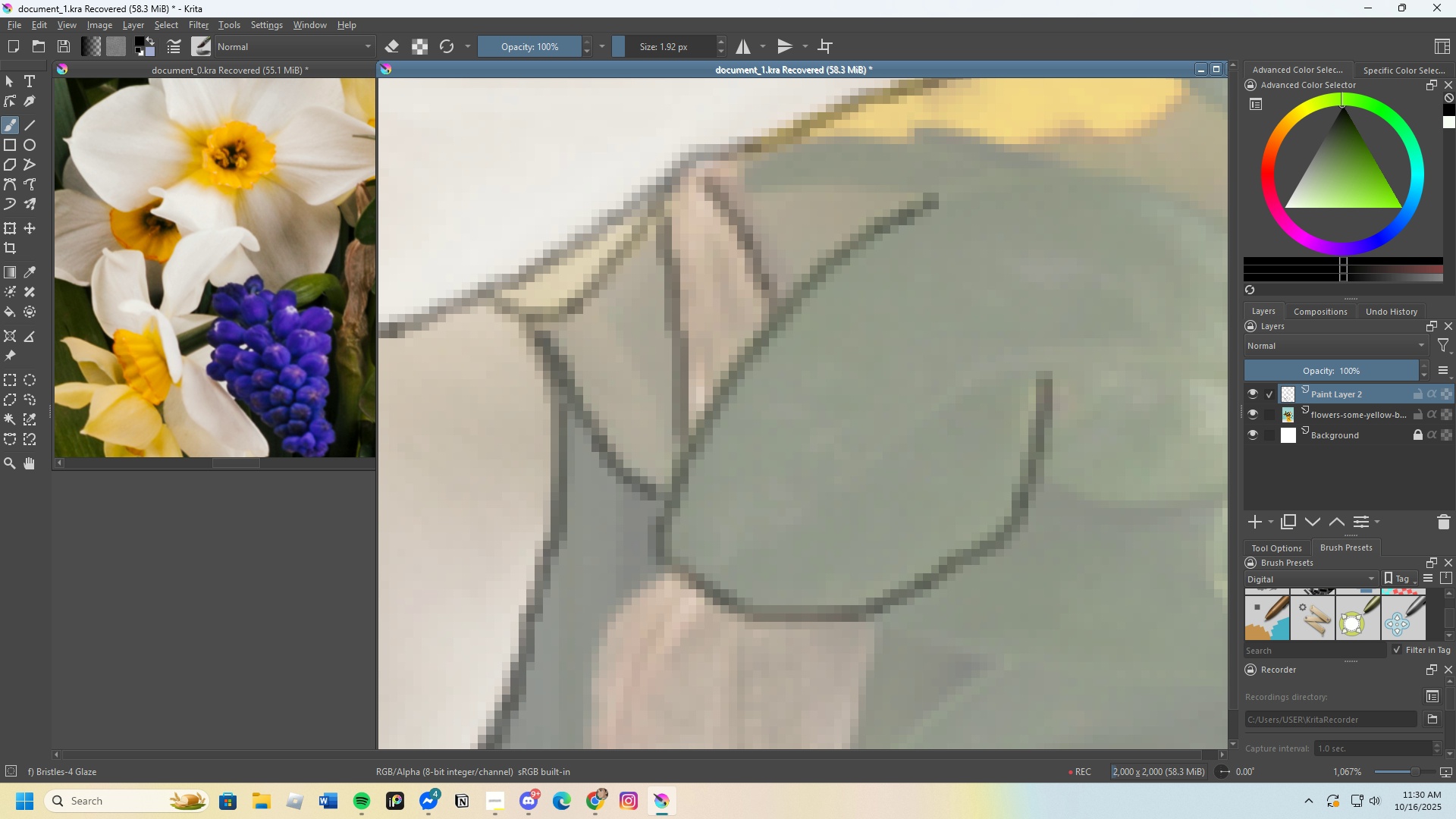 
scroll: coordinate [836, 423], scroll_direction: down, amount: 4.0
 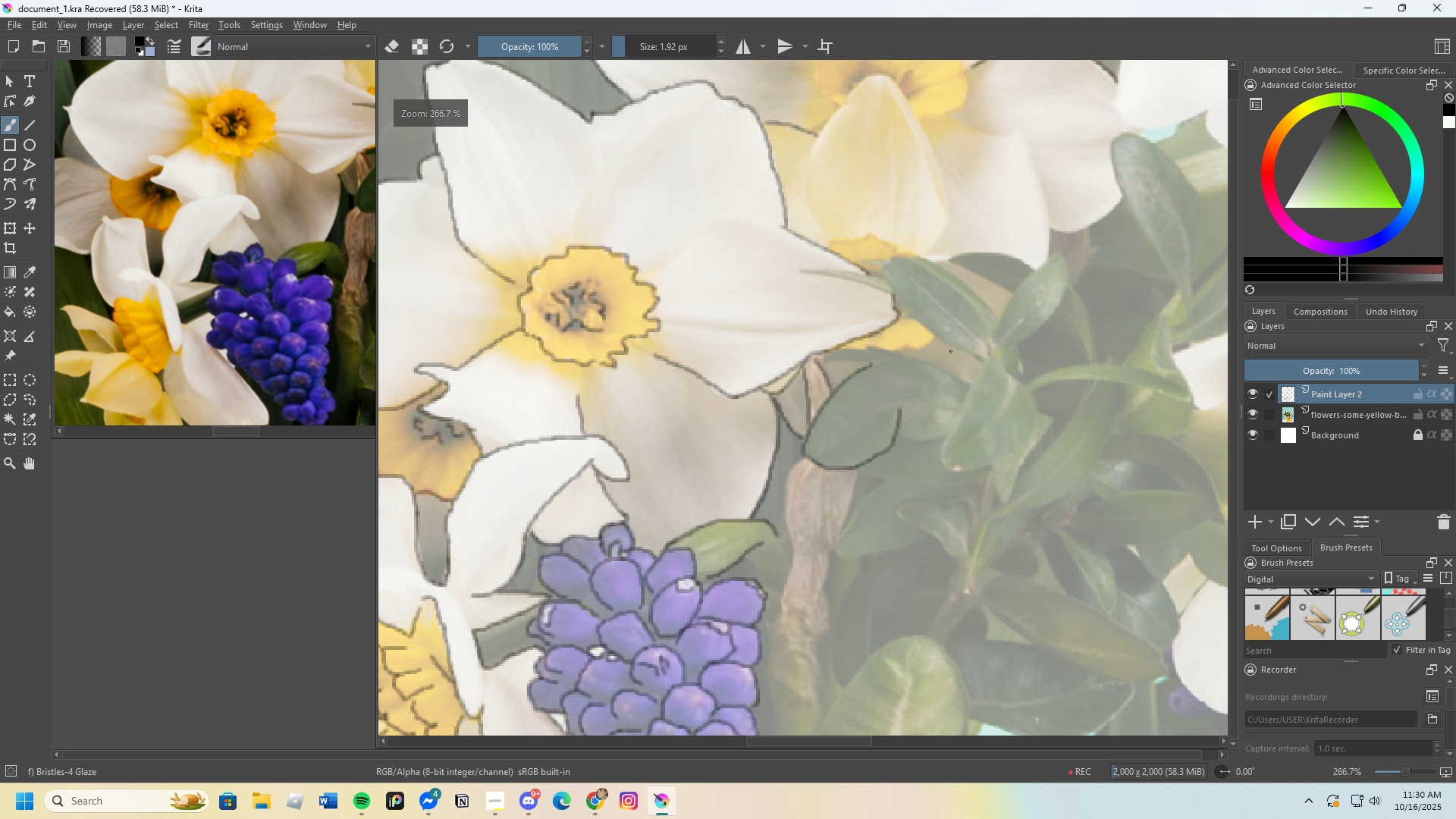 
scroll: coordinate [871, 448], scroll_direction: up, amount: 4.0
 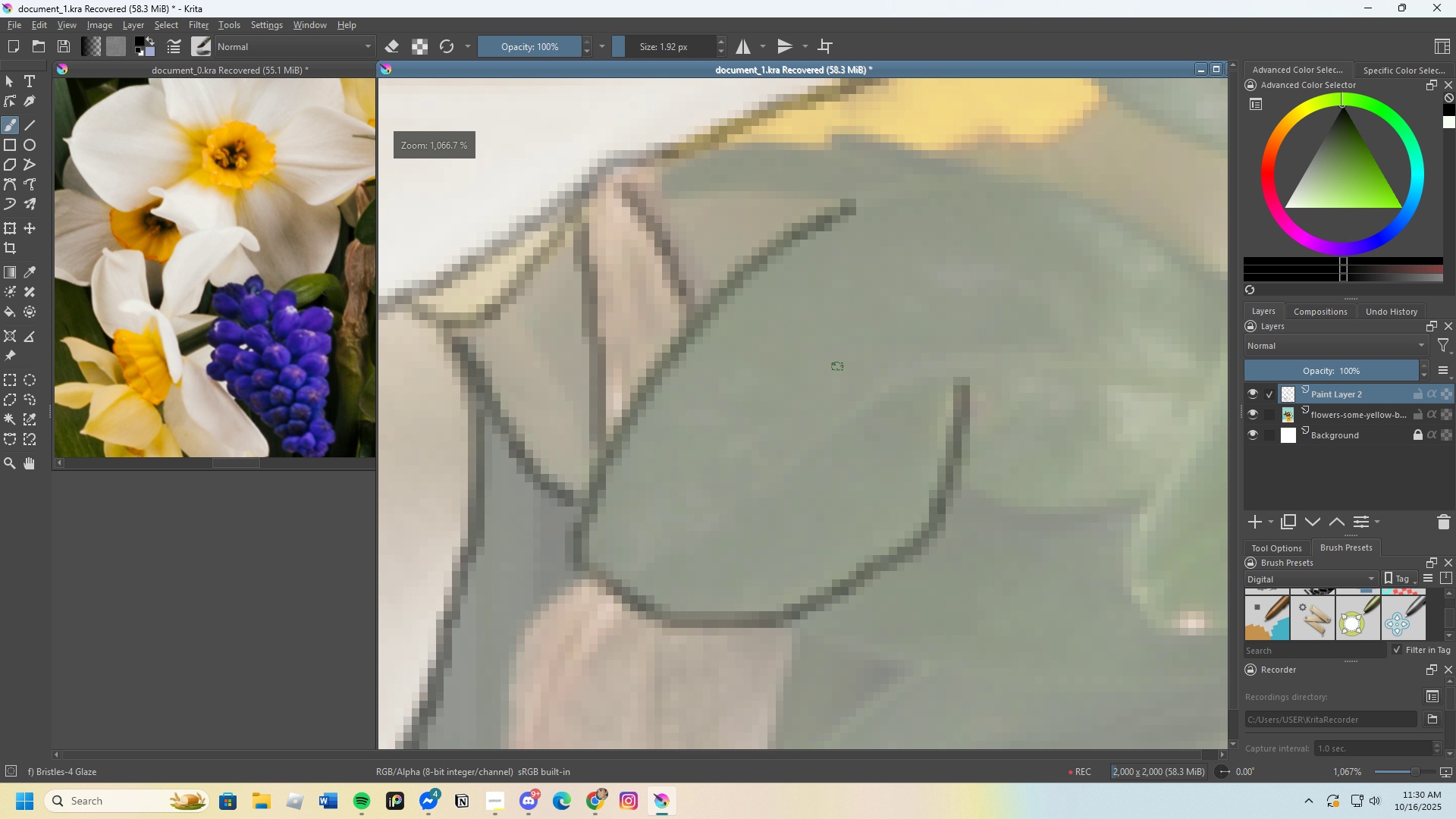 
scroll: coordinate [833, 462], scroll_direction: none, amount: 0.0
 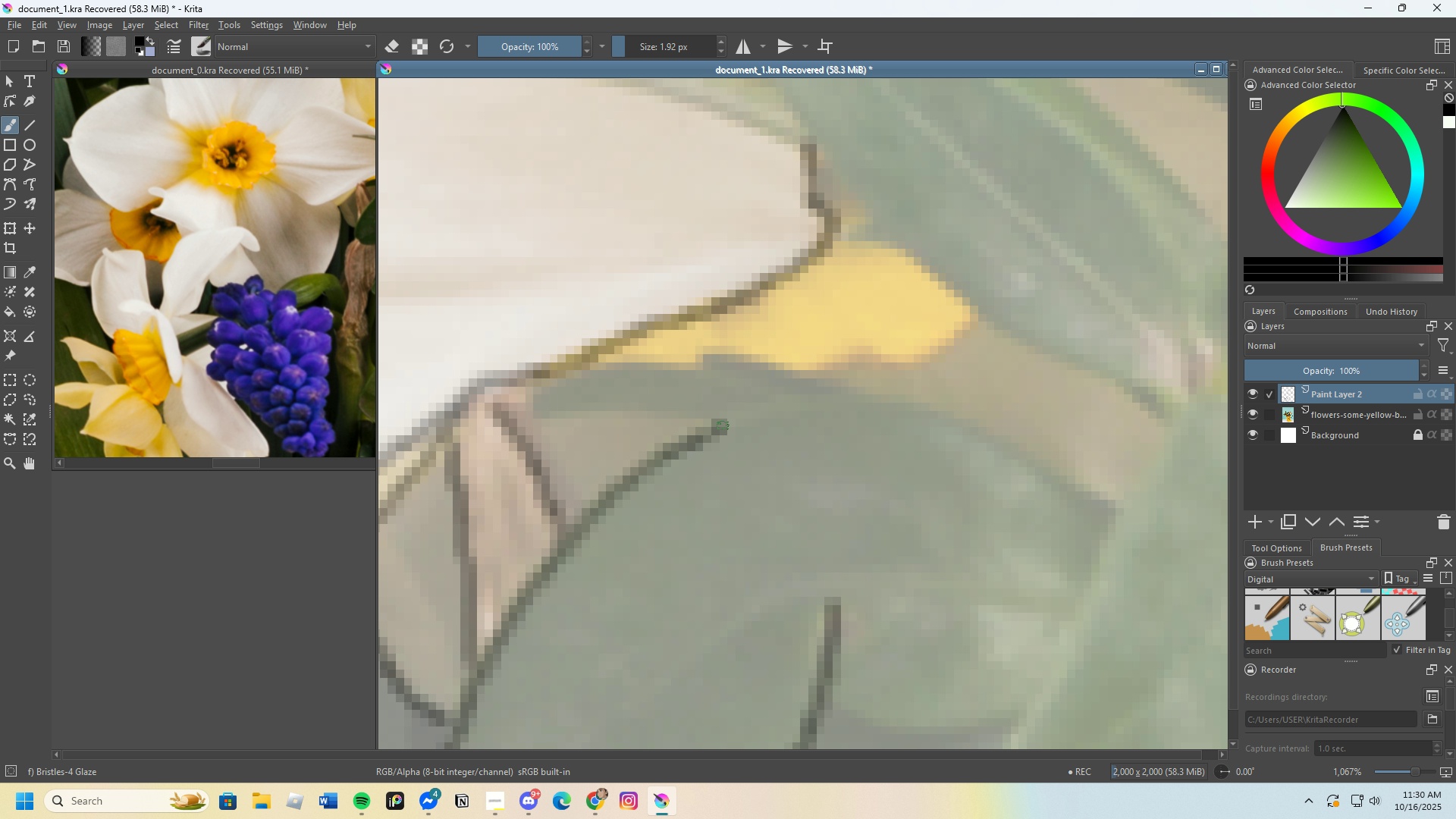 
left_click_drag(start_coordinate=[723, 425], to_coordinate=[1131, 500])
 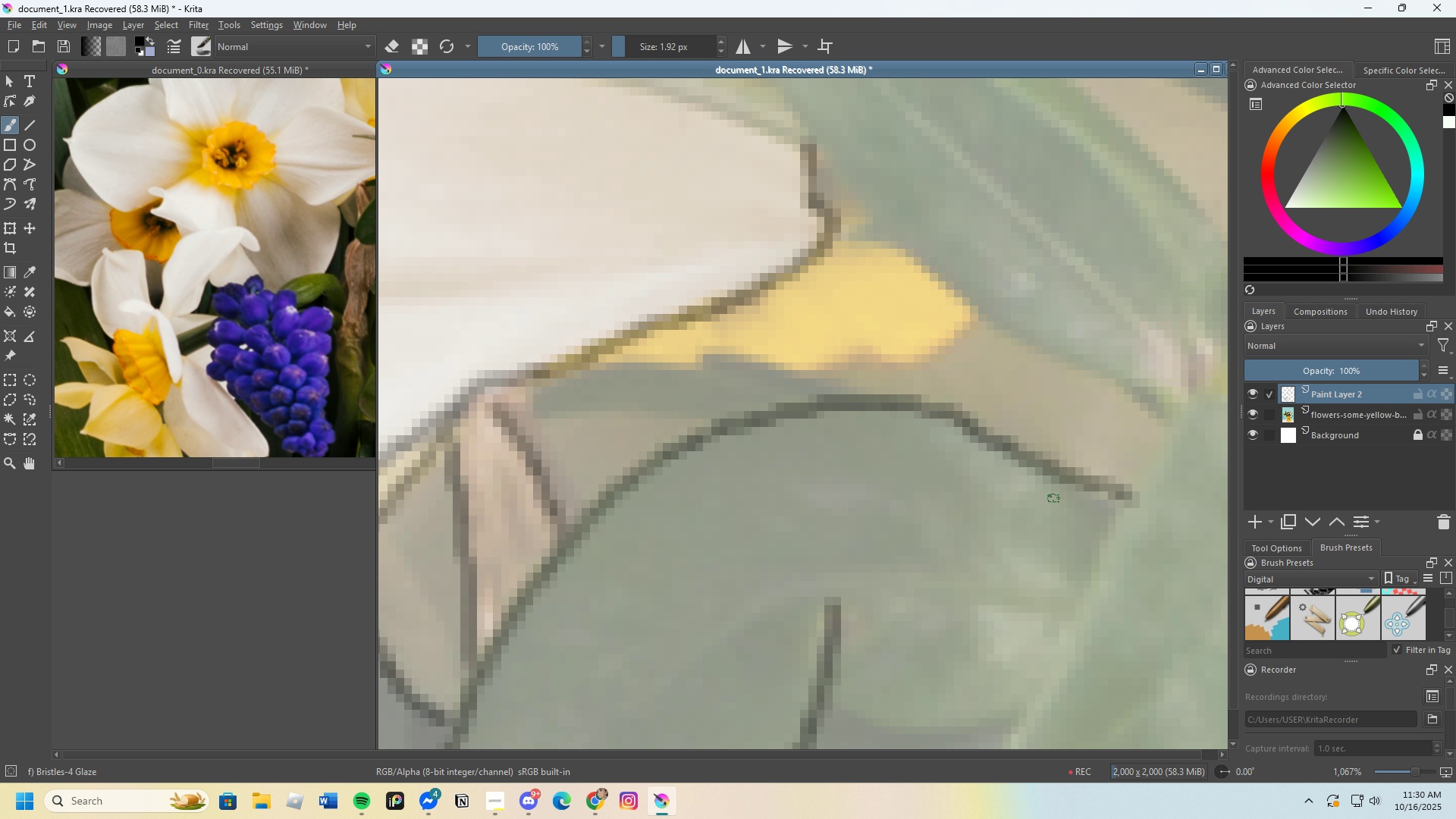 
key(Control+Z)
 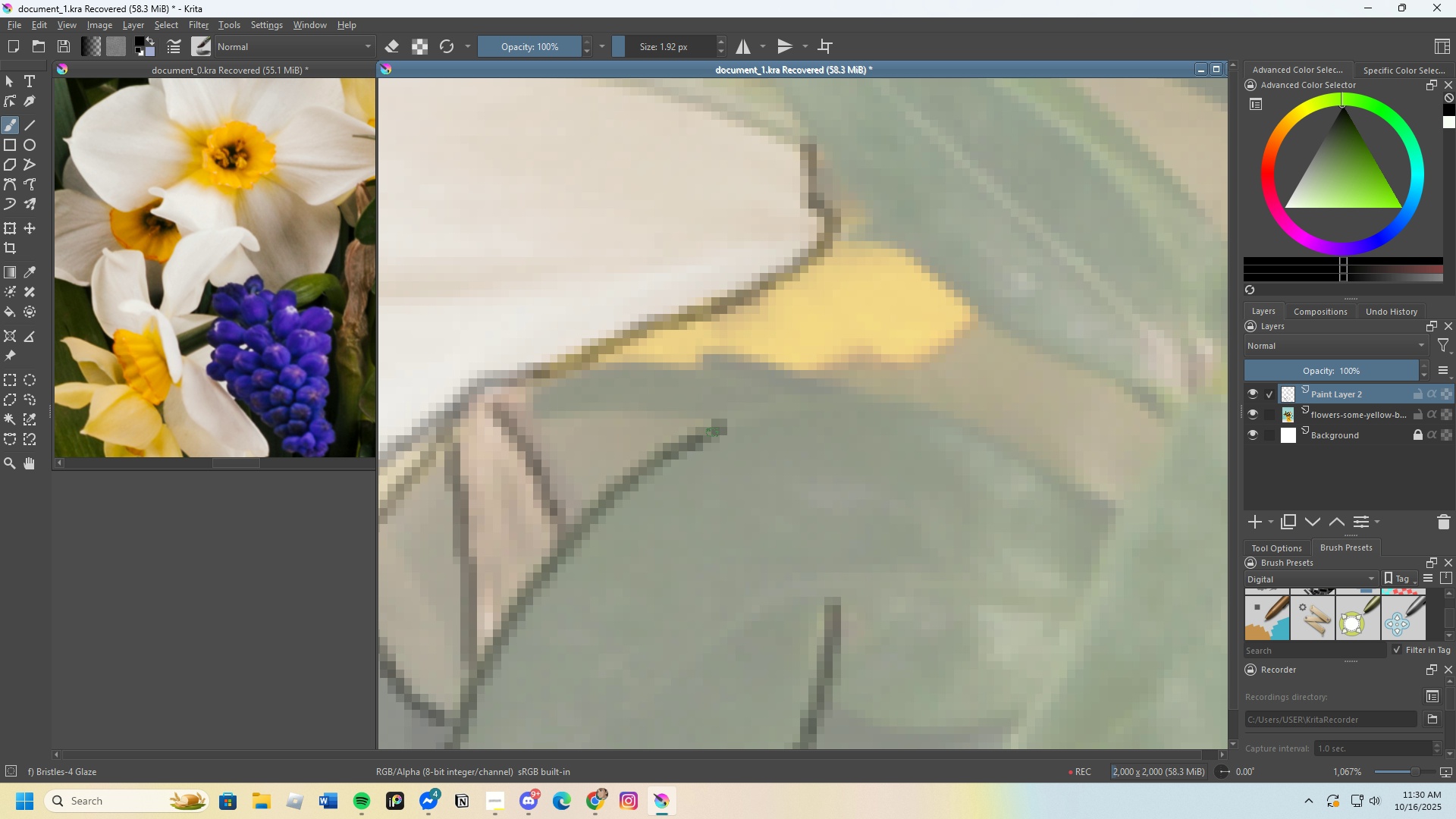 
left_click_drag(start_coordinate=[721, 426], to_coordinate=[1122, 512])
 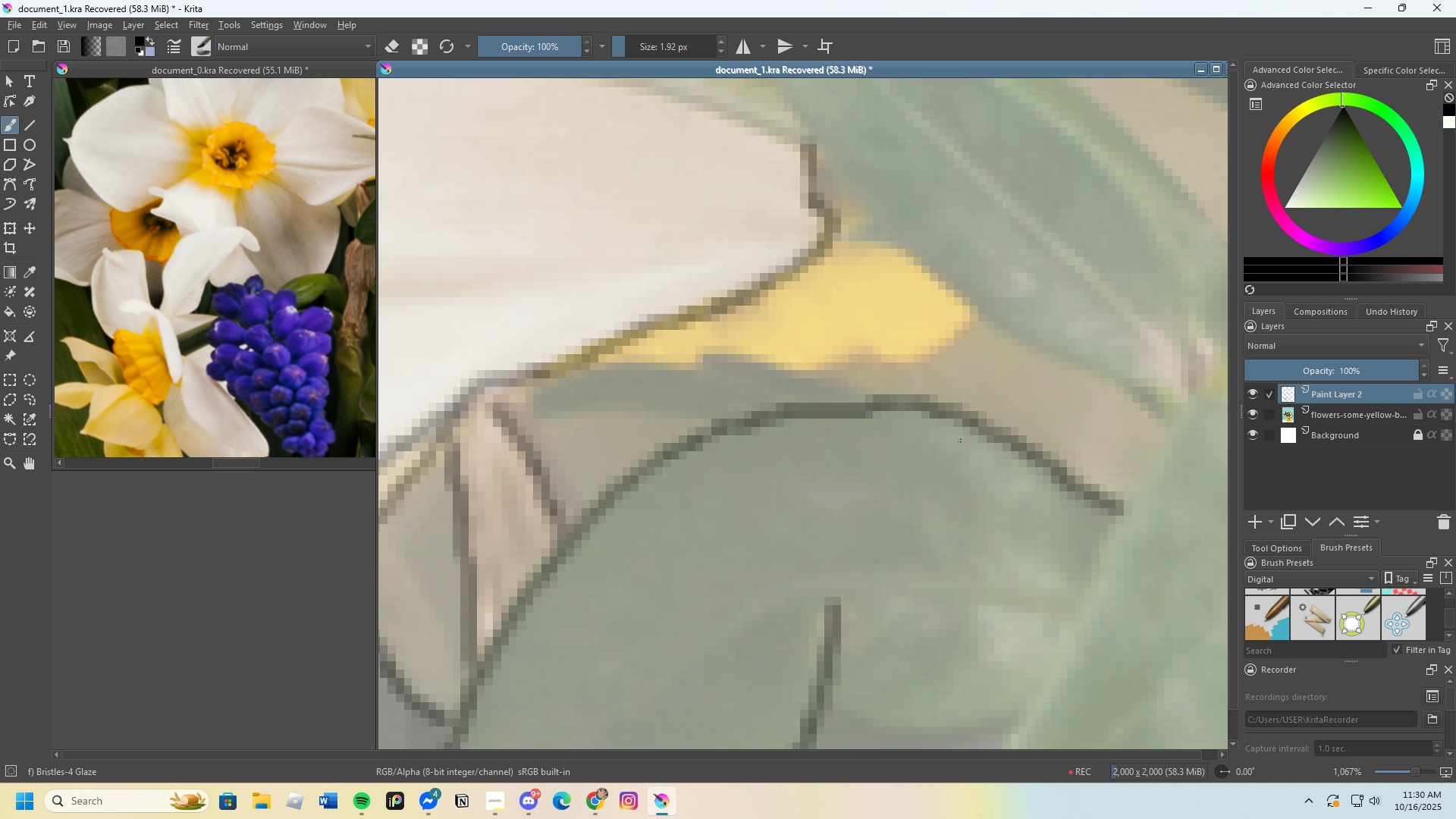 
scroll: coordinate [951, 436], scroll_direction: down, amount: 1.0
 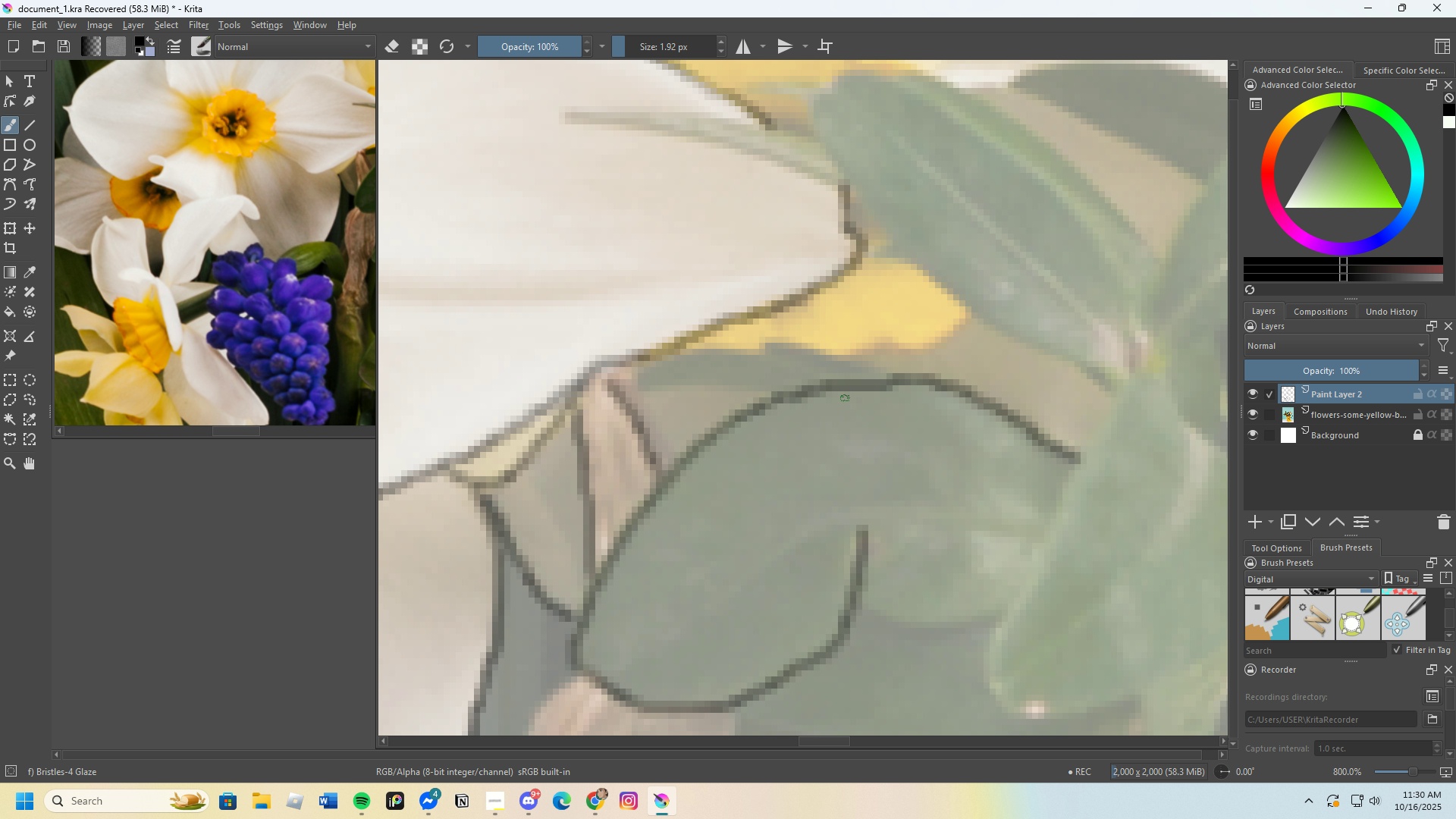 
wait(11.55)
 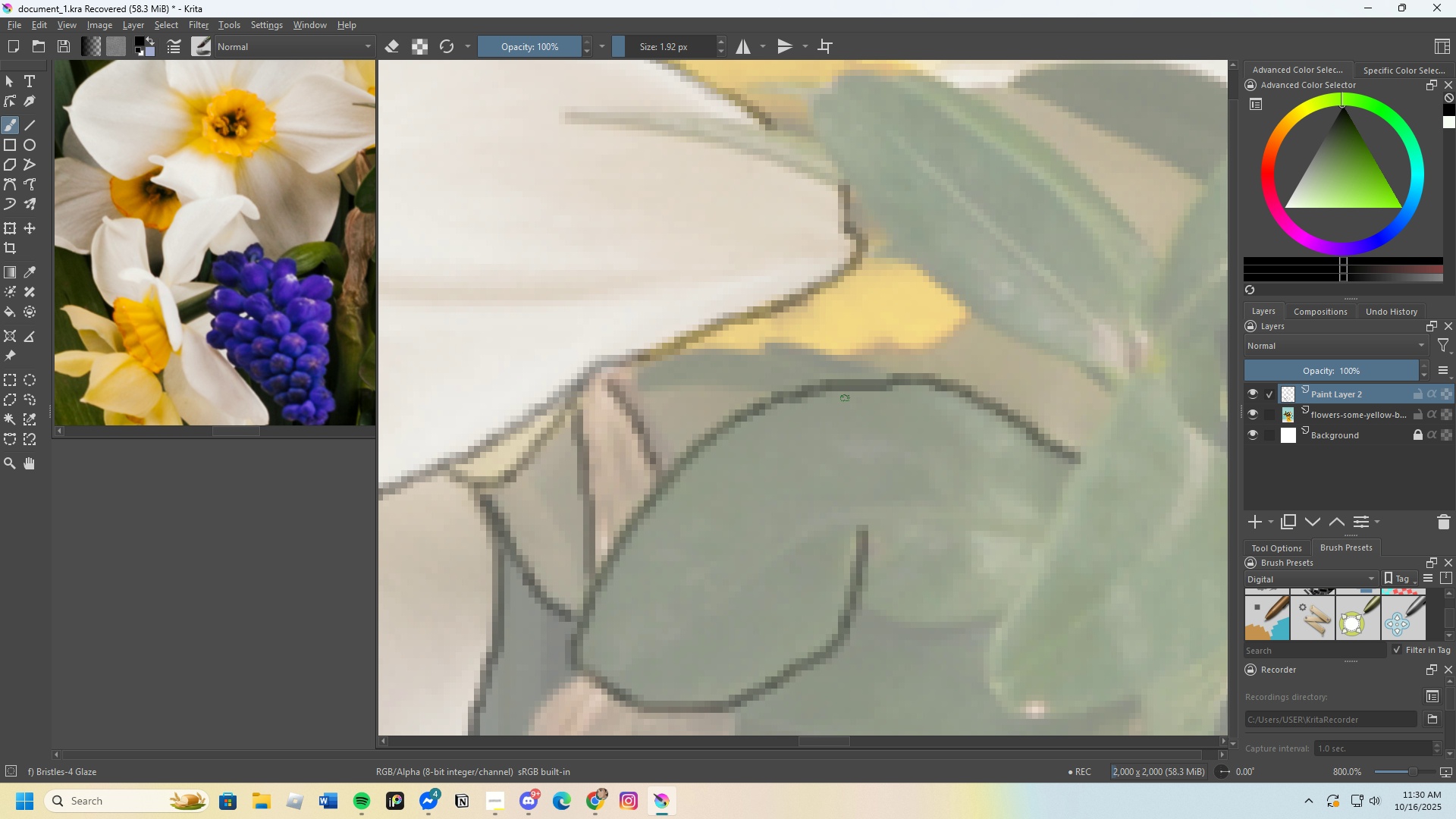 
scroll: coordinate [731, 258], scroll_direction: down, amount: 2.0
 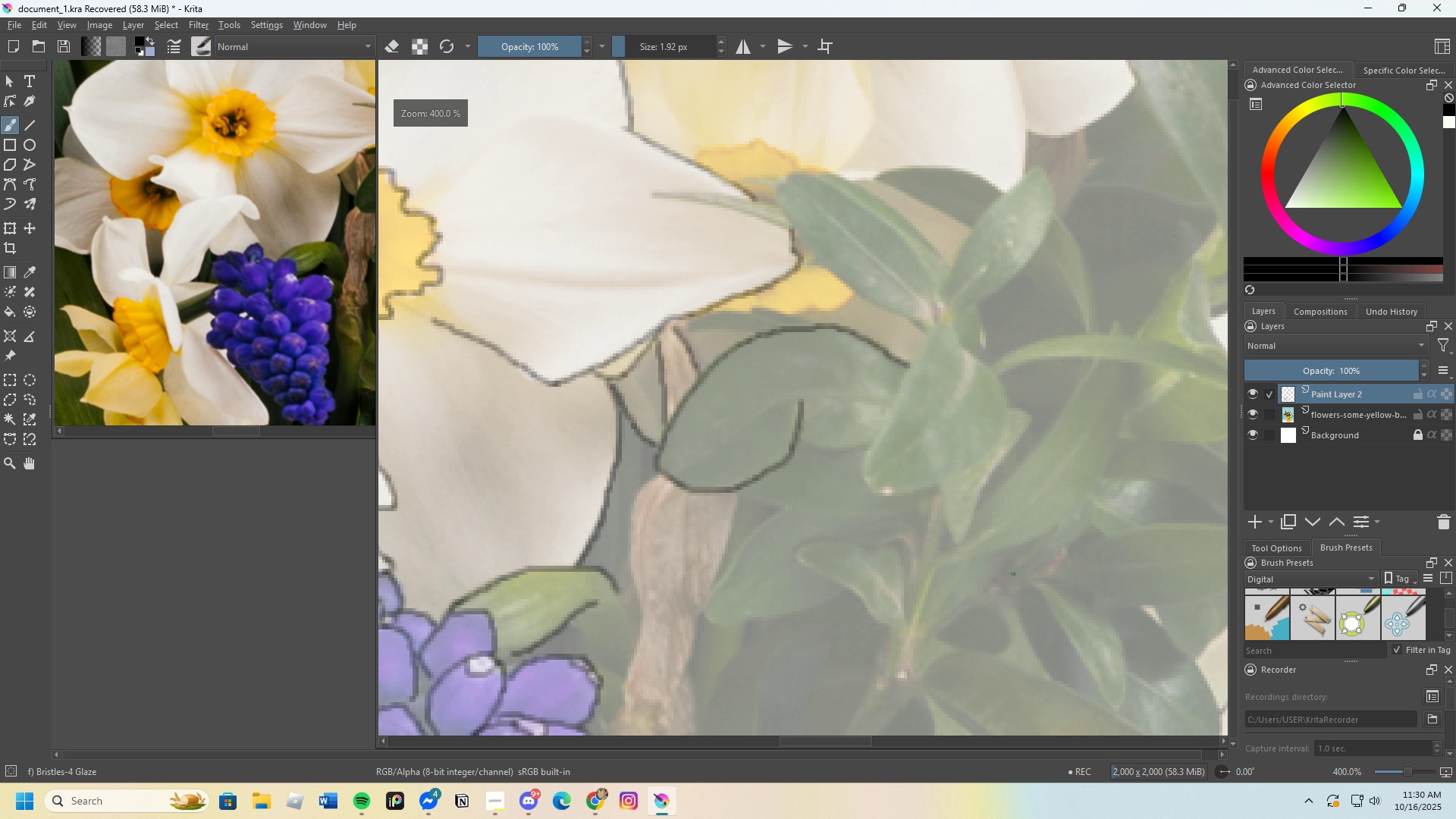 
scroll: coordinate [771, 388], scroll_direction: up, amount: 2.0
 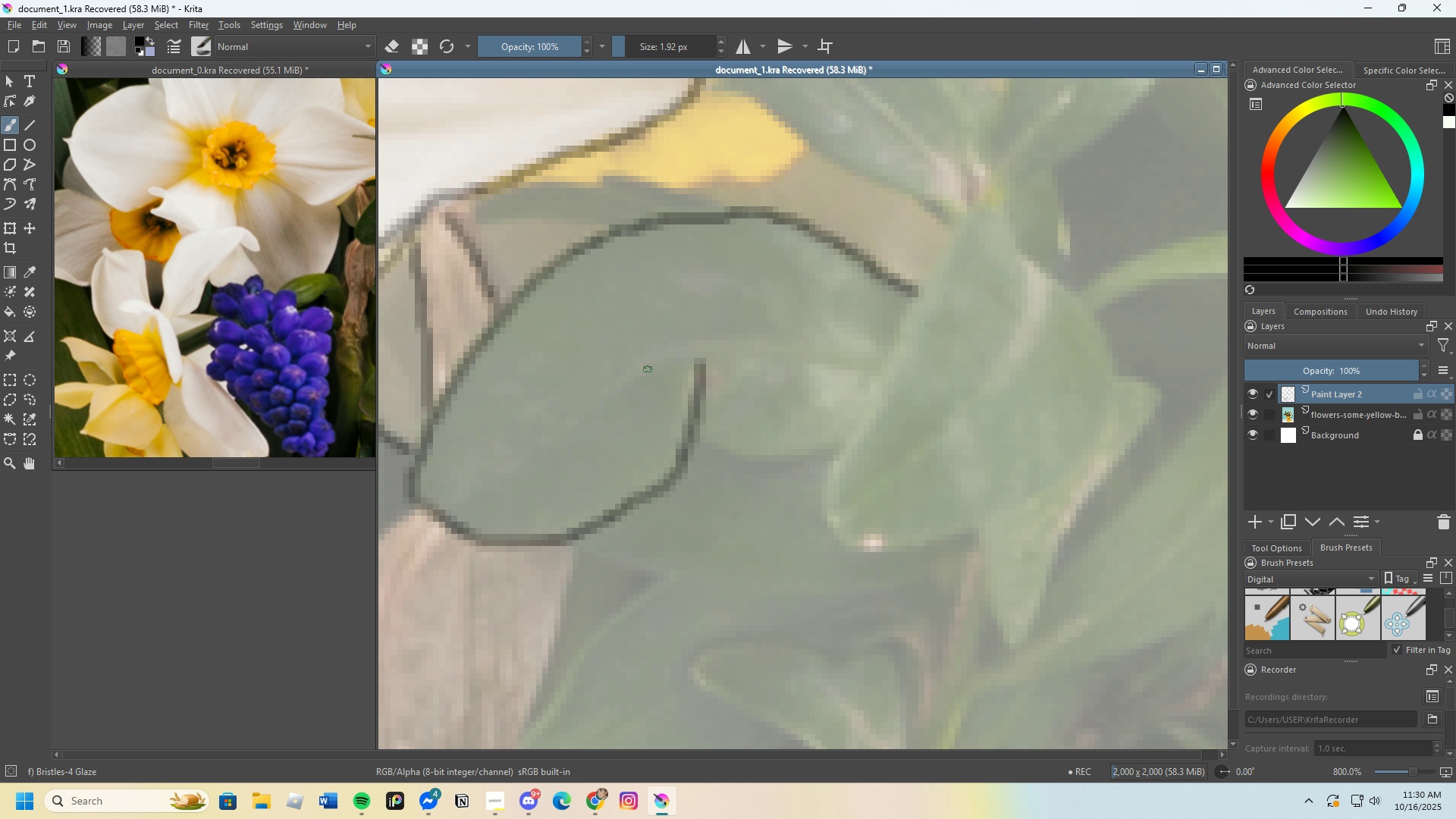 
left_click_drag(start_coordinate=[636, 373], to_coordinate=[892, 375])
 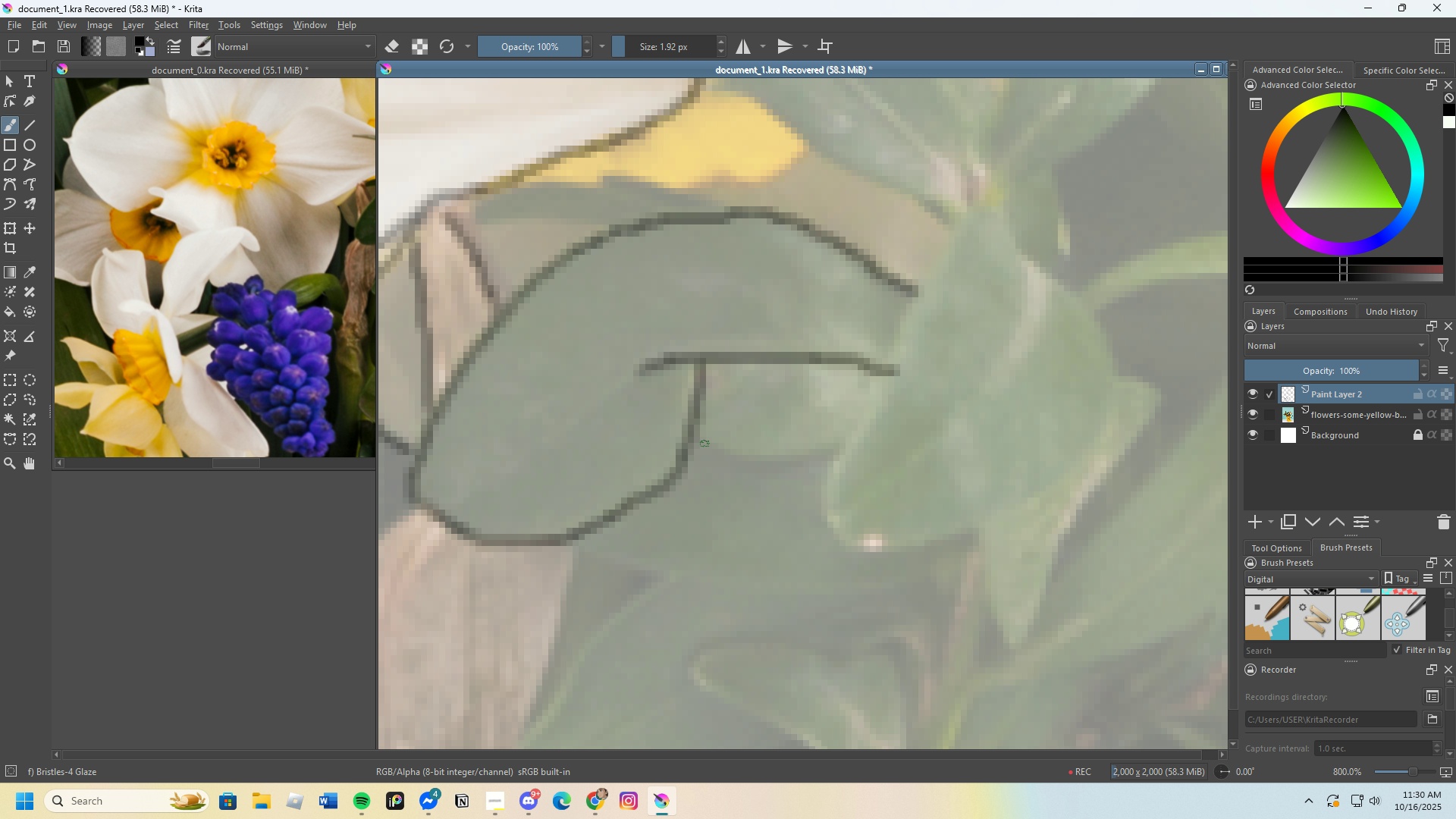 
left_click_drag(start_coordinate=[704, 438], to_coordinate=[853, 442])
 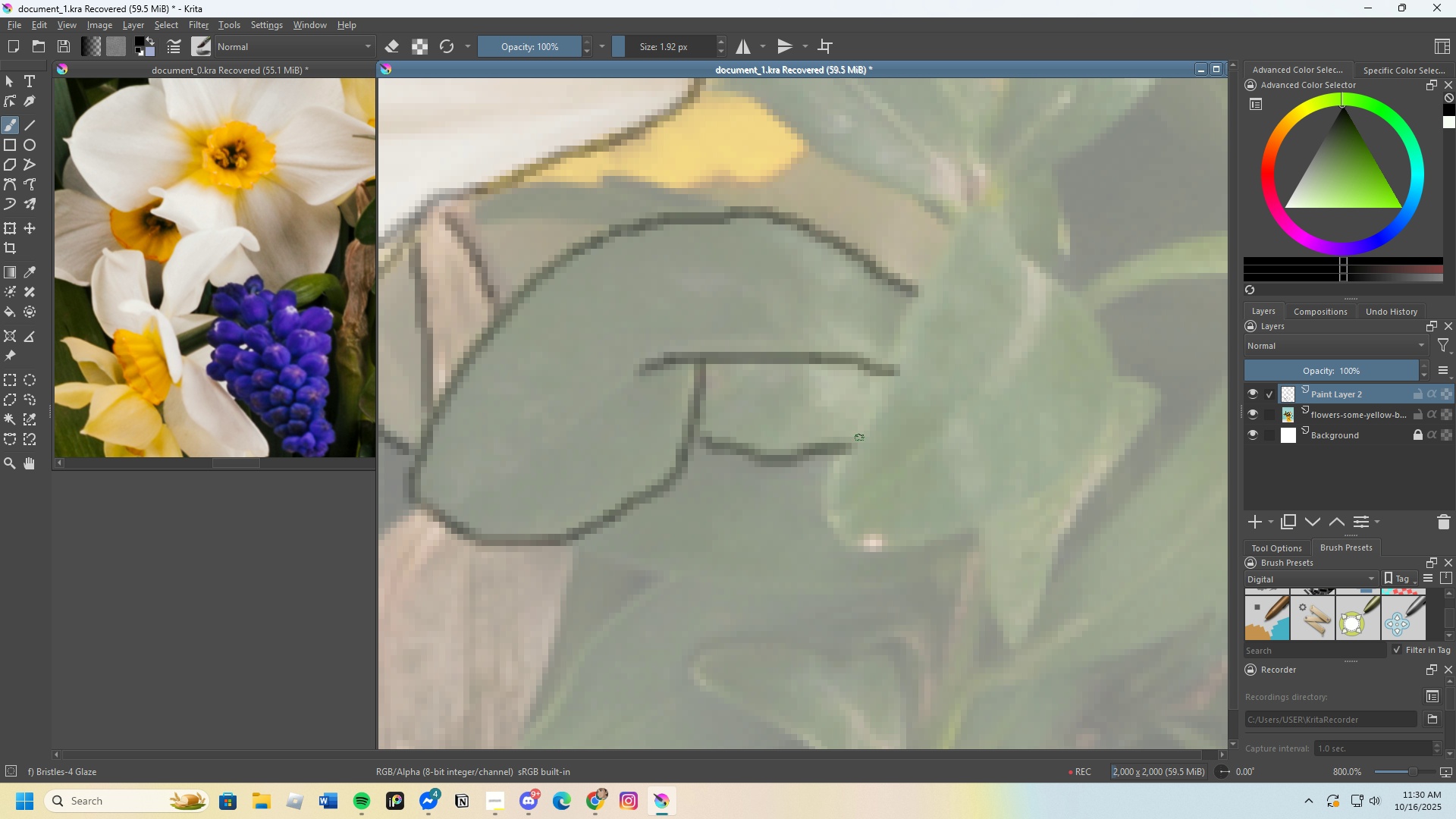 
key(E)
 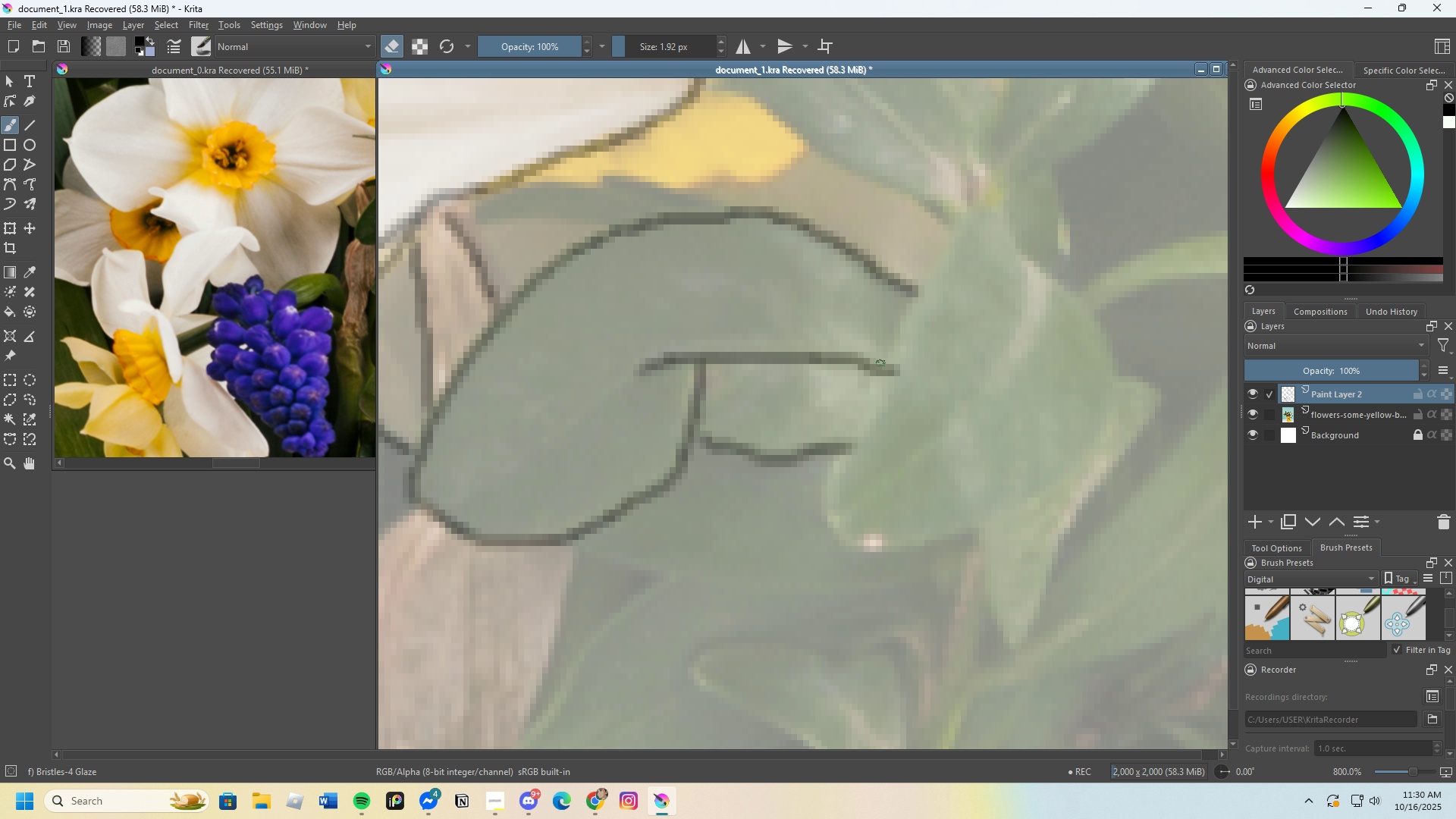 
left_click_drag(start_coordinate=[896, 361], to_coordinate=[907, 359])
 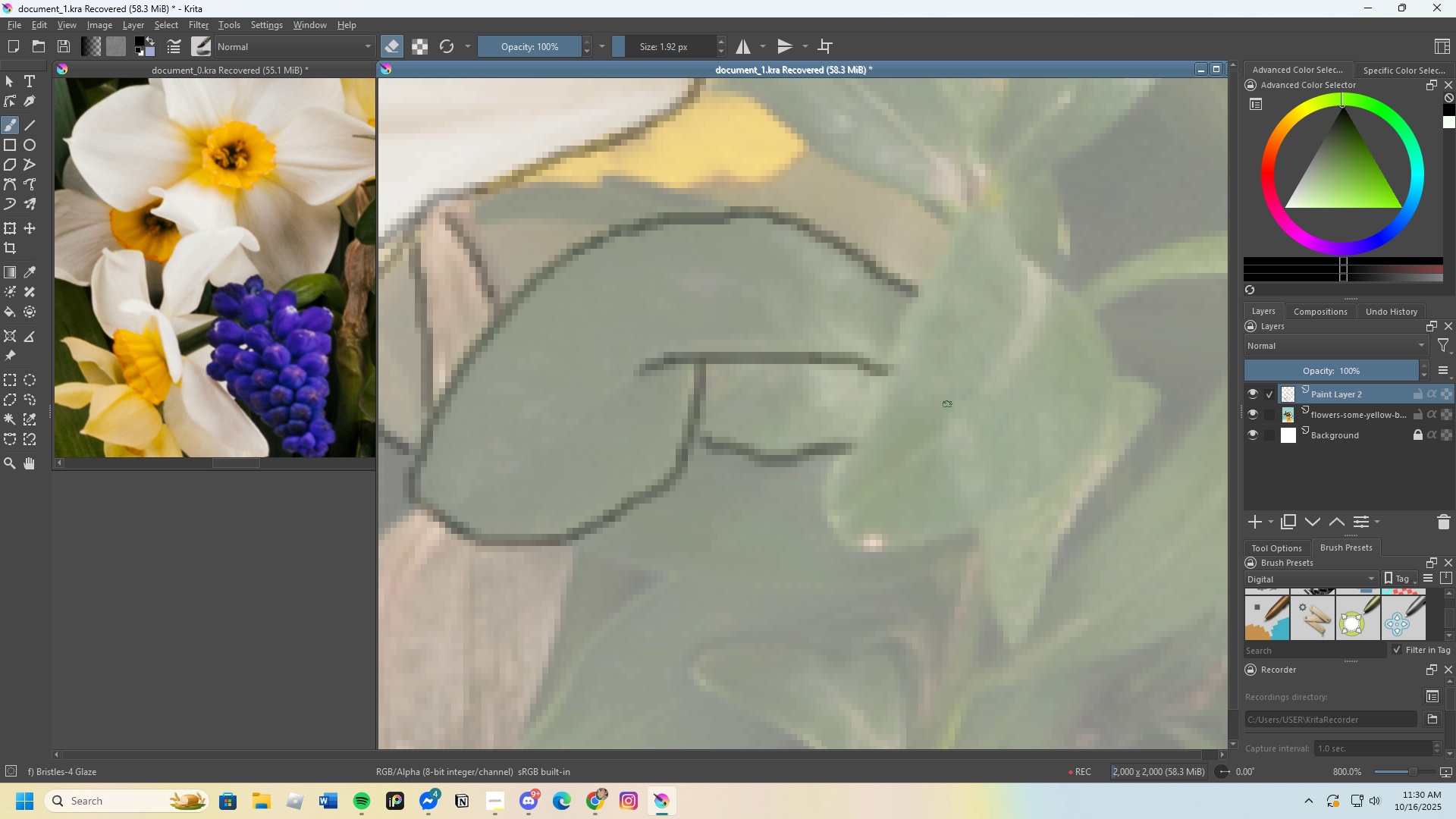 
scroll: coordinate [829, 322], scroll_direction: up, amount: 1.0
 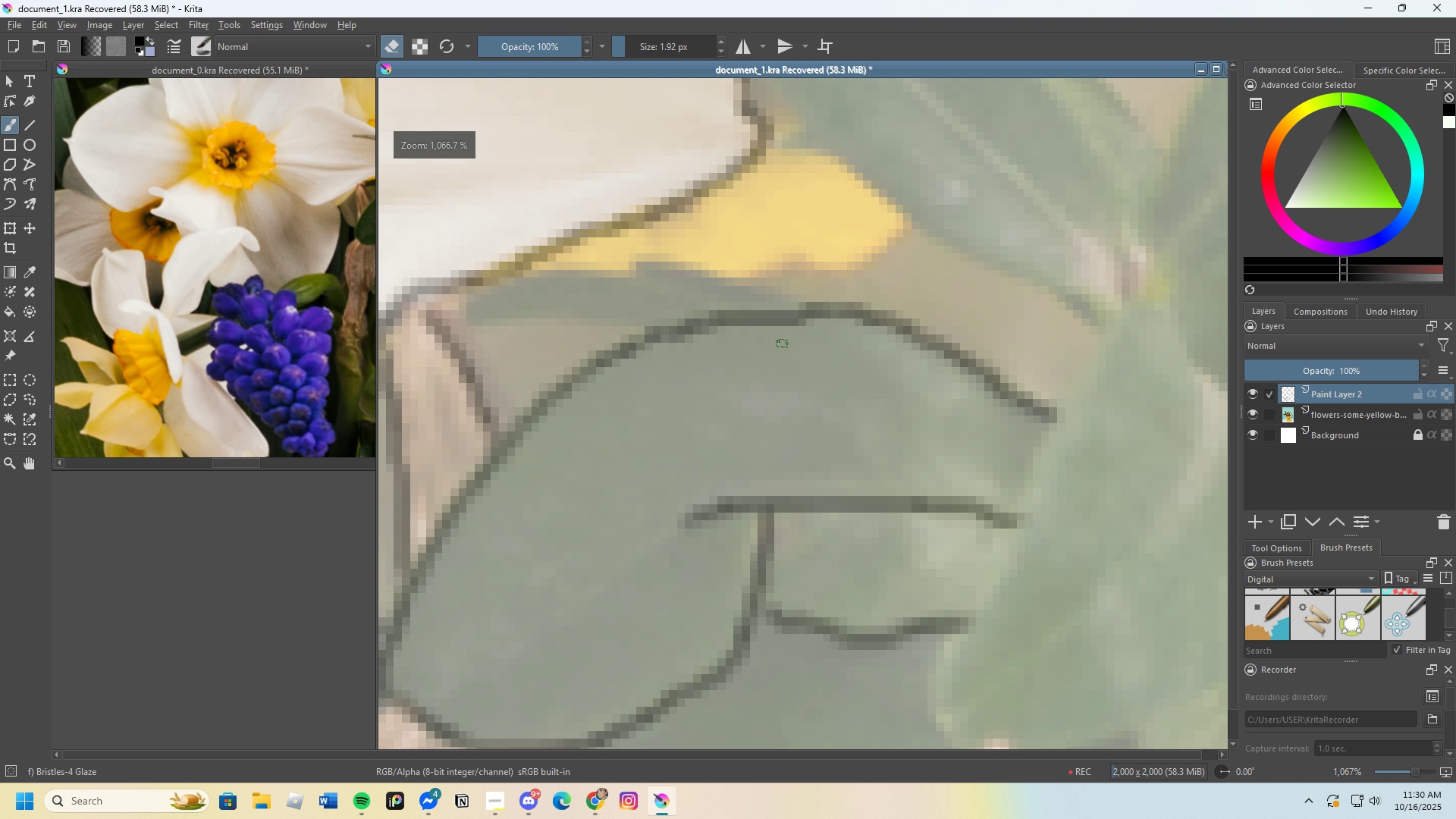 
key(E)
 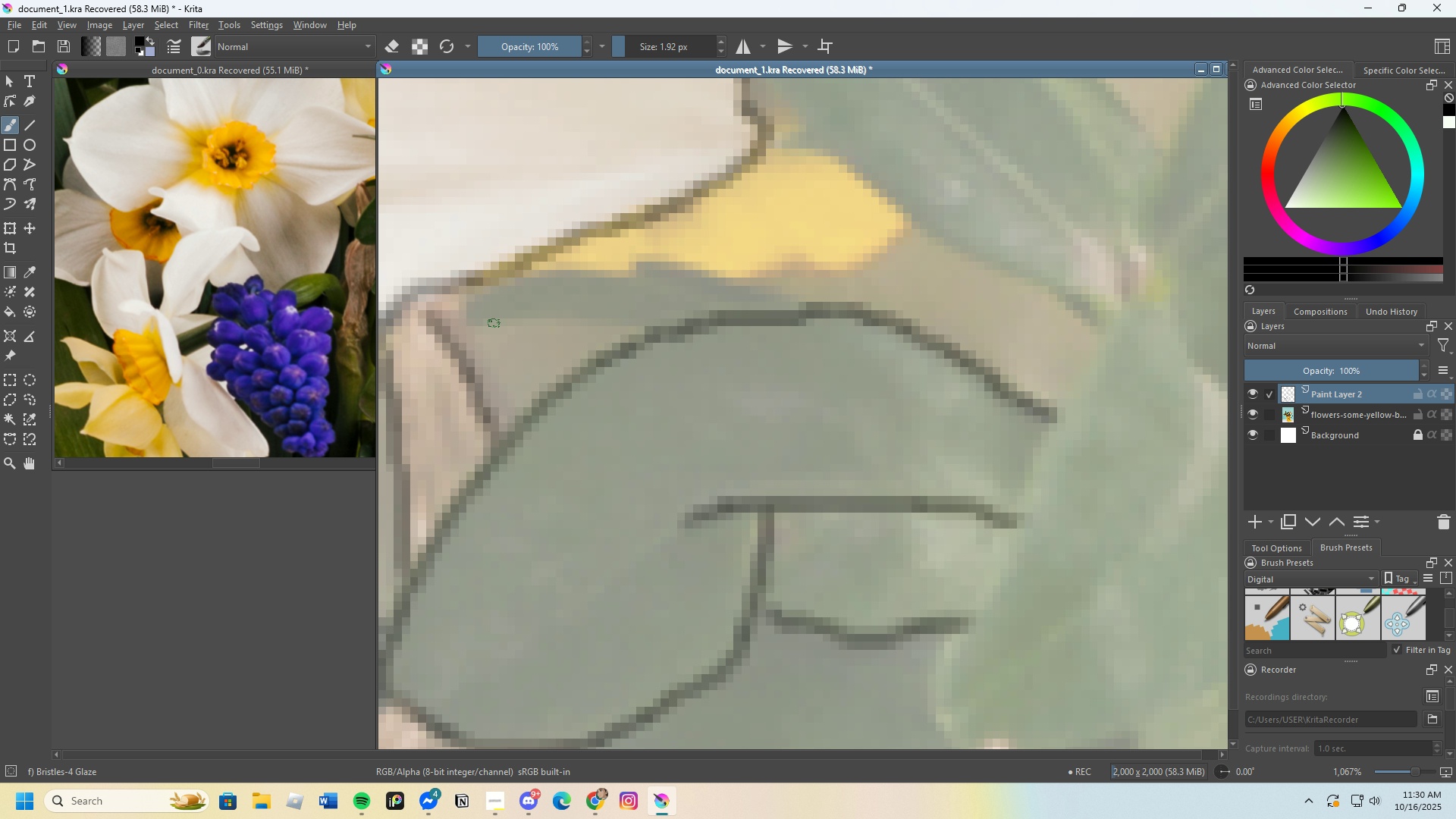 
left_click_drag(start_coordinate=[467, 321], to_coordinate=[645, 316])
 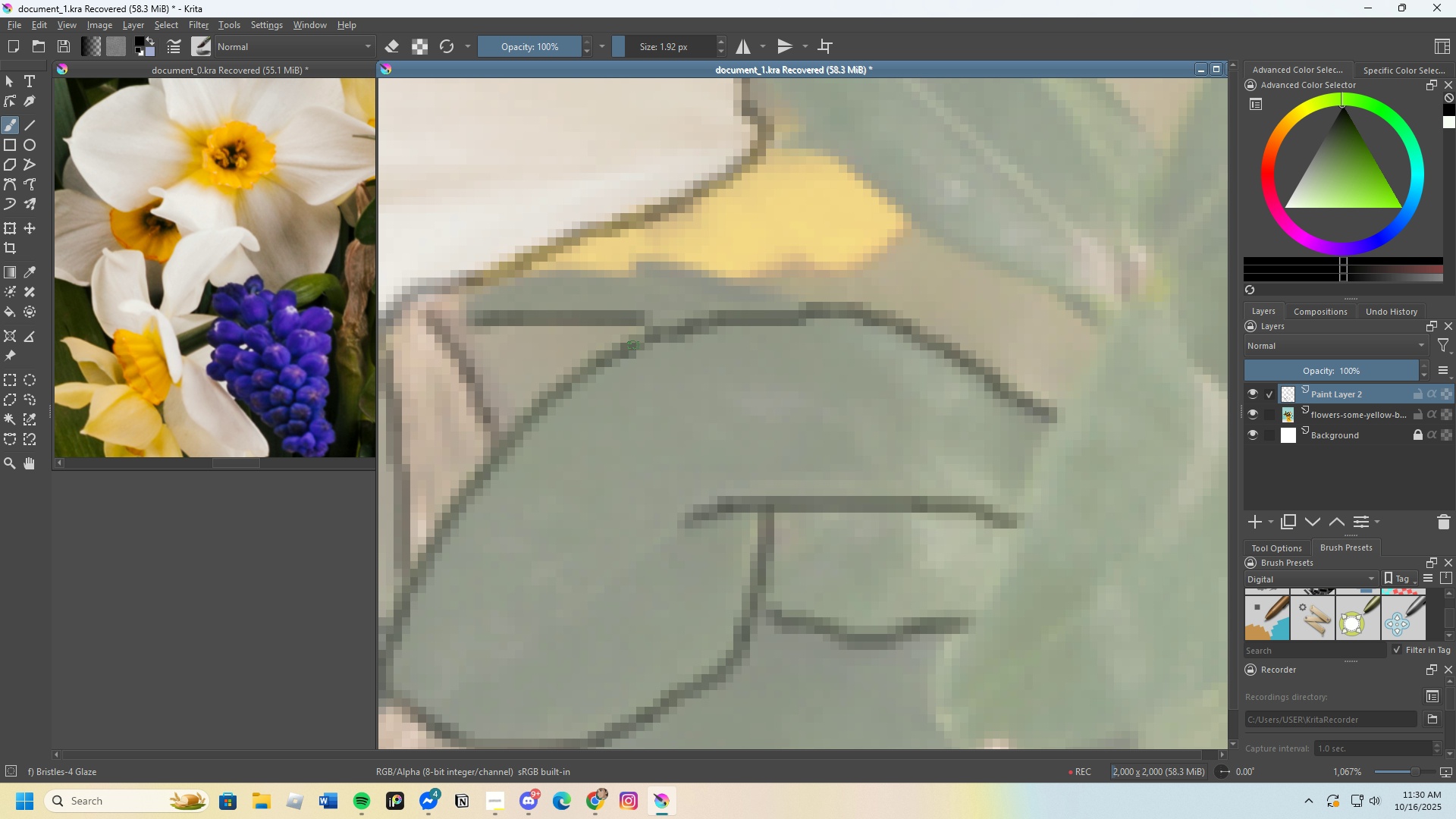 
scroll: coordinate [601, 297], scroll_direction: down, amount: 1.0
 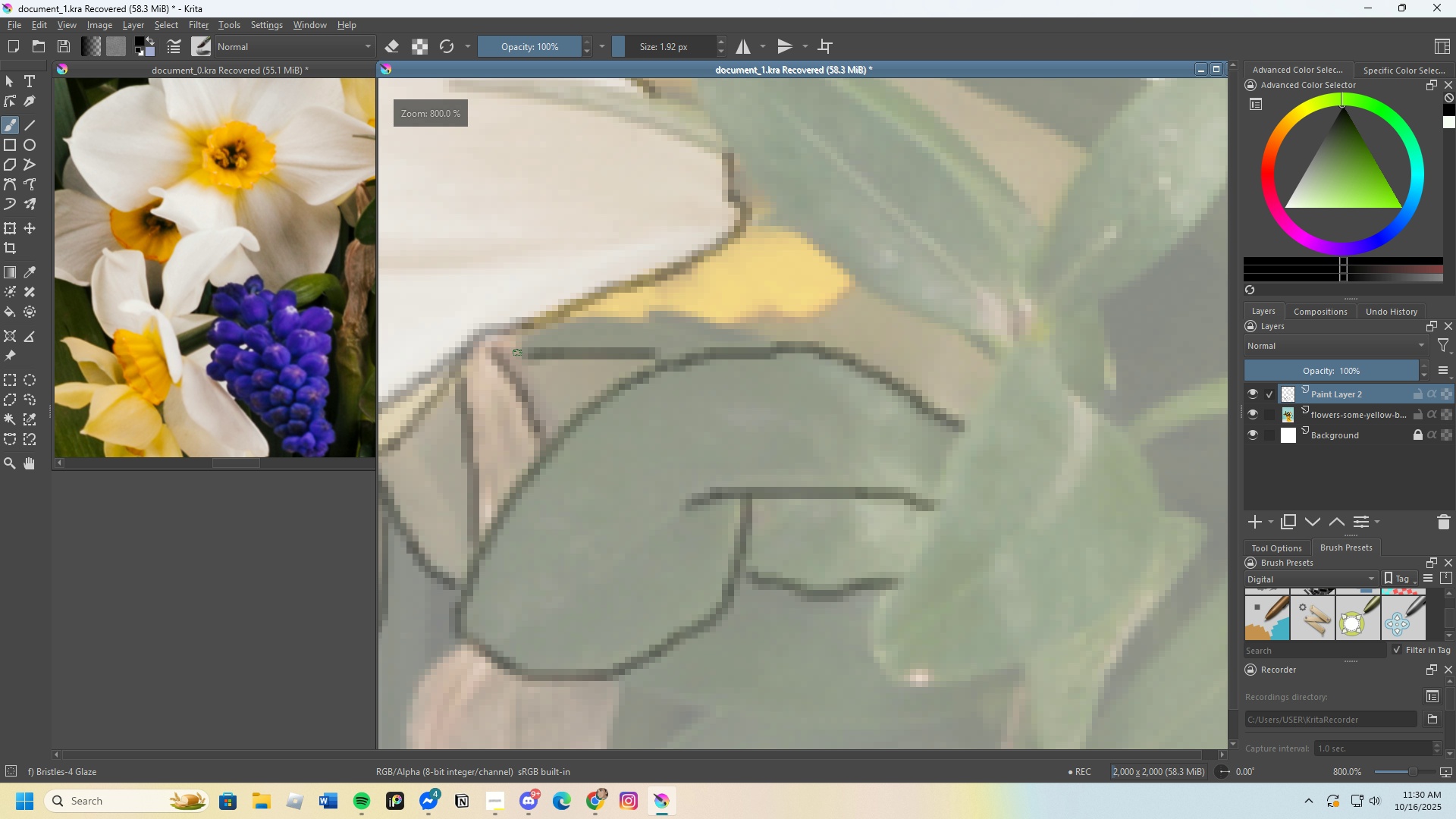 
left_click_drag(start_coordinate=[517, 351], to_coordinate=[784, 342])
 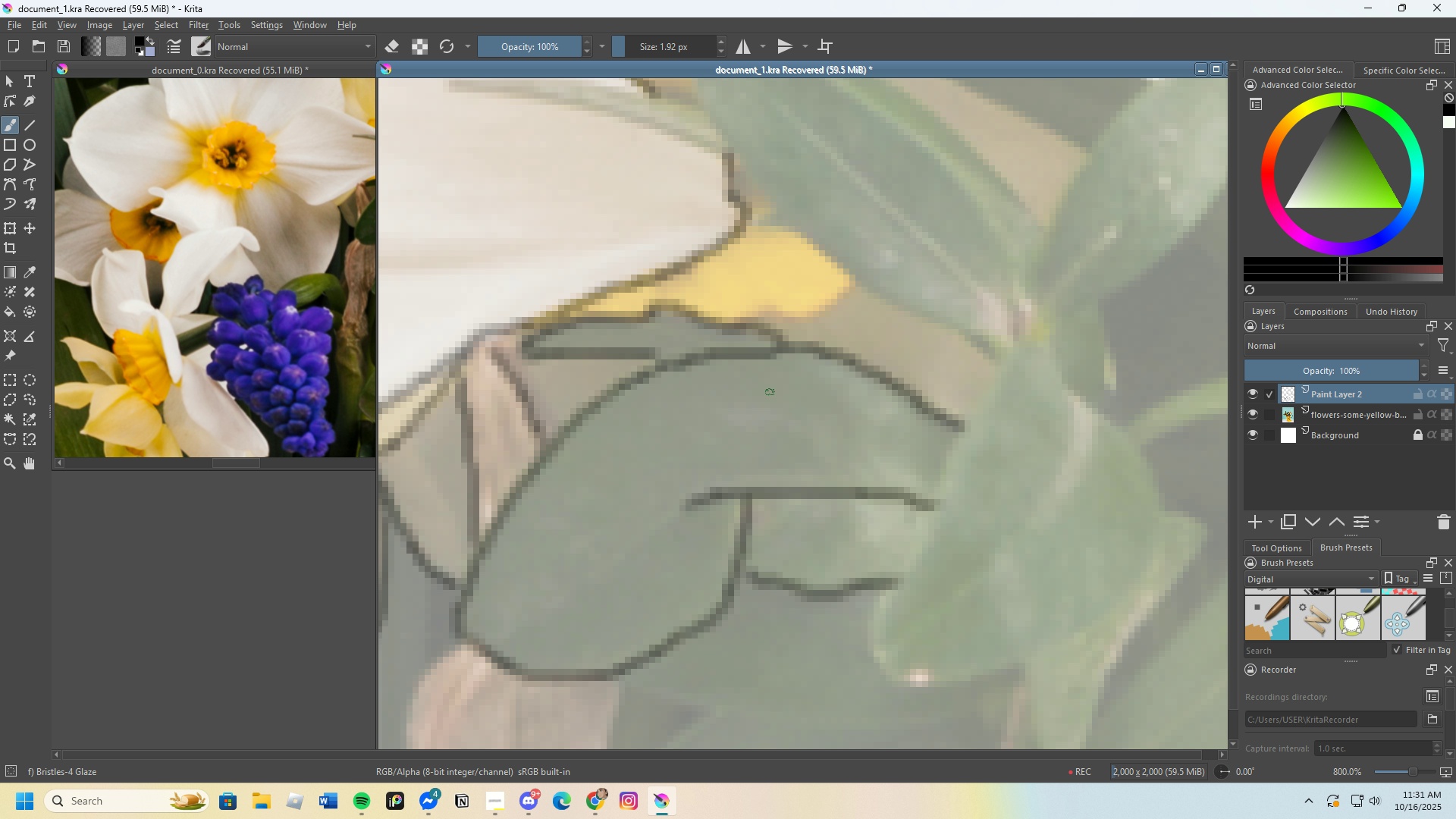 
scroll: coordinate [801, 326], scroll_direction: none, amount: 0.0
 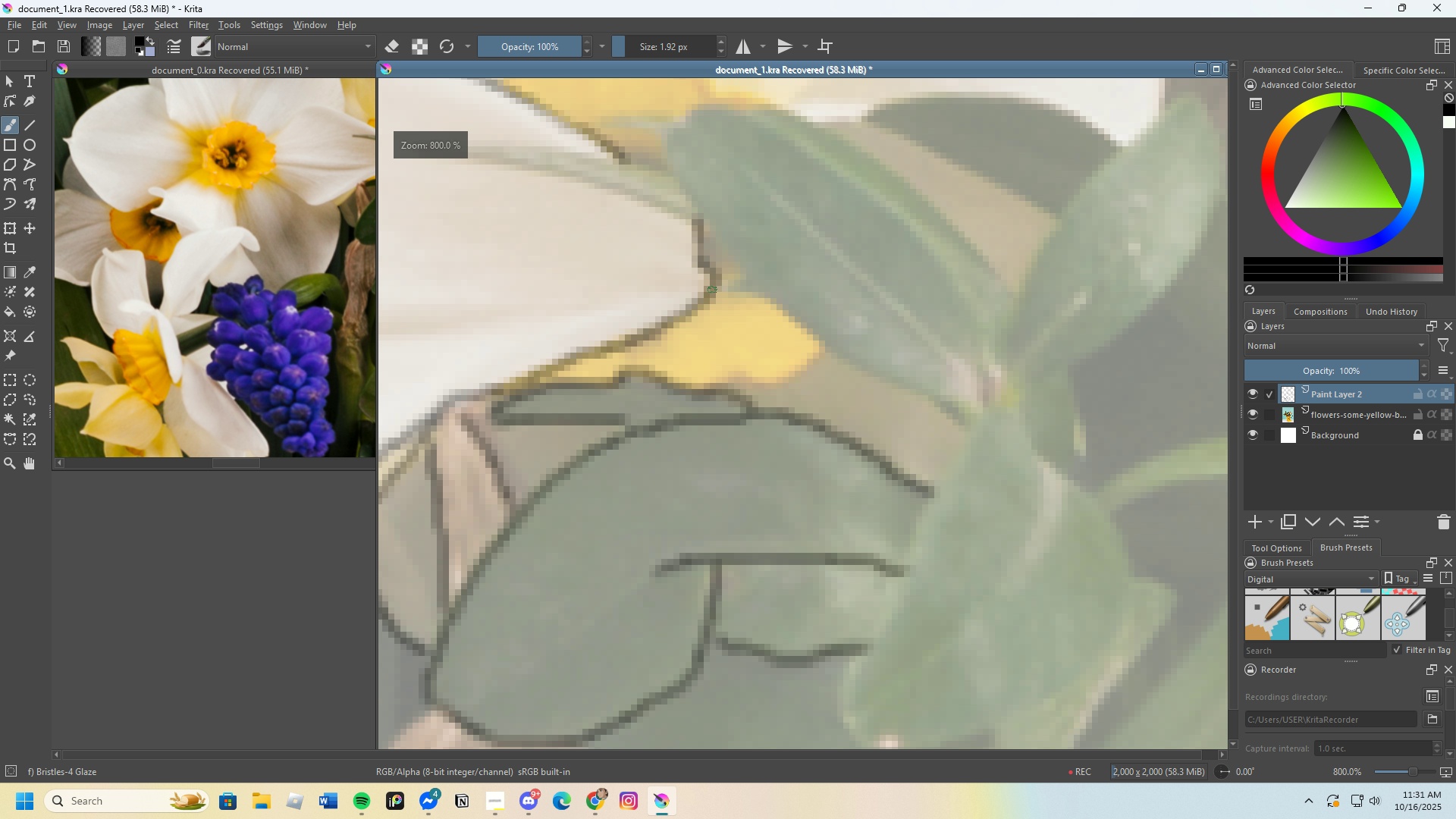 
left_click_drag(start_coordinate=[717, 288], to_coordinate=[777, 305])
 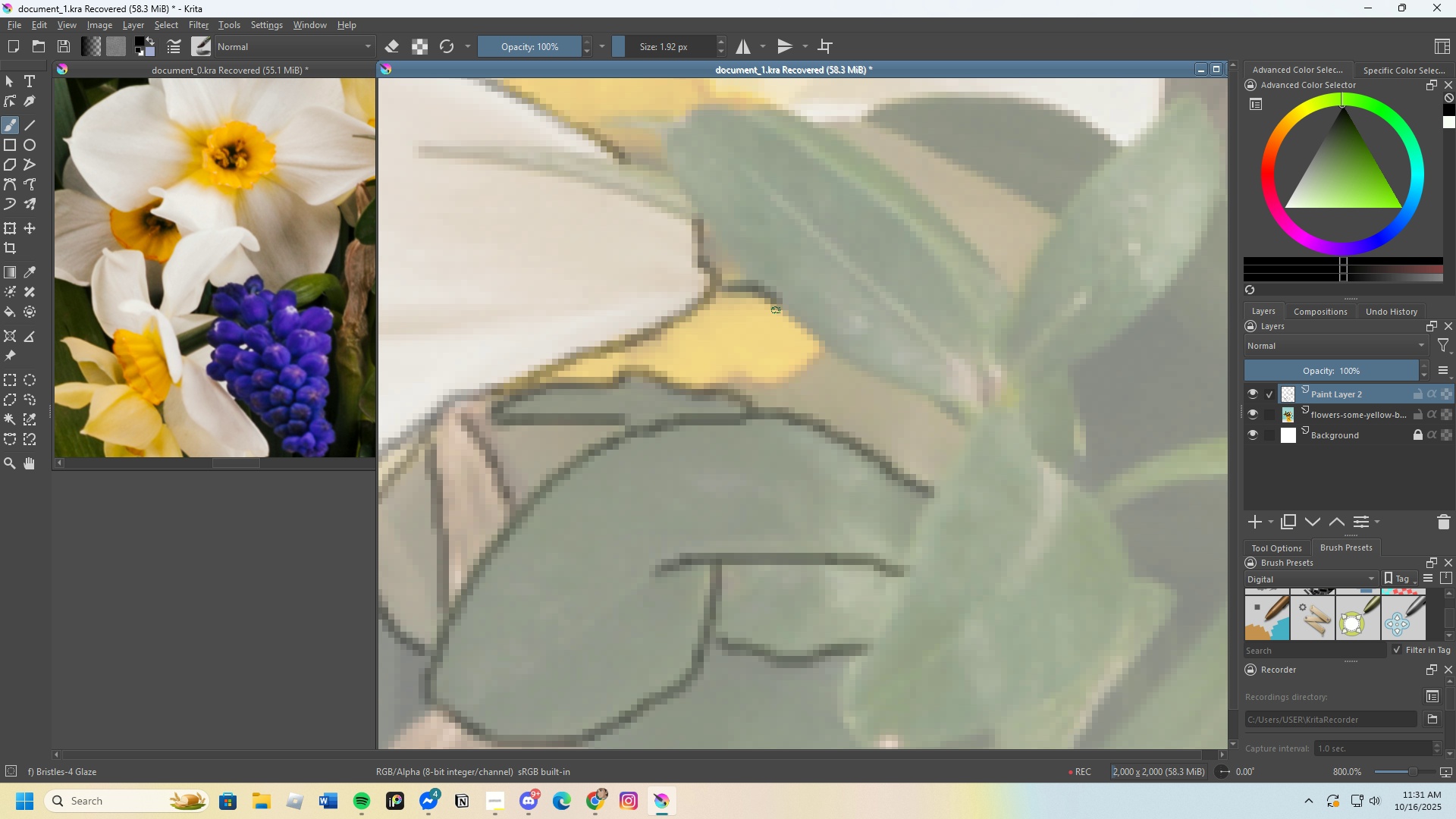 
key(Control+Z)
 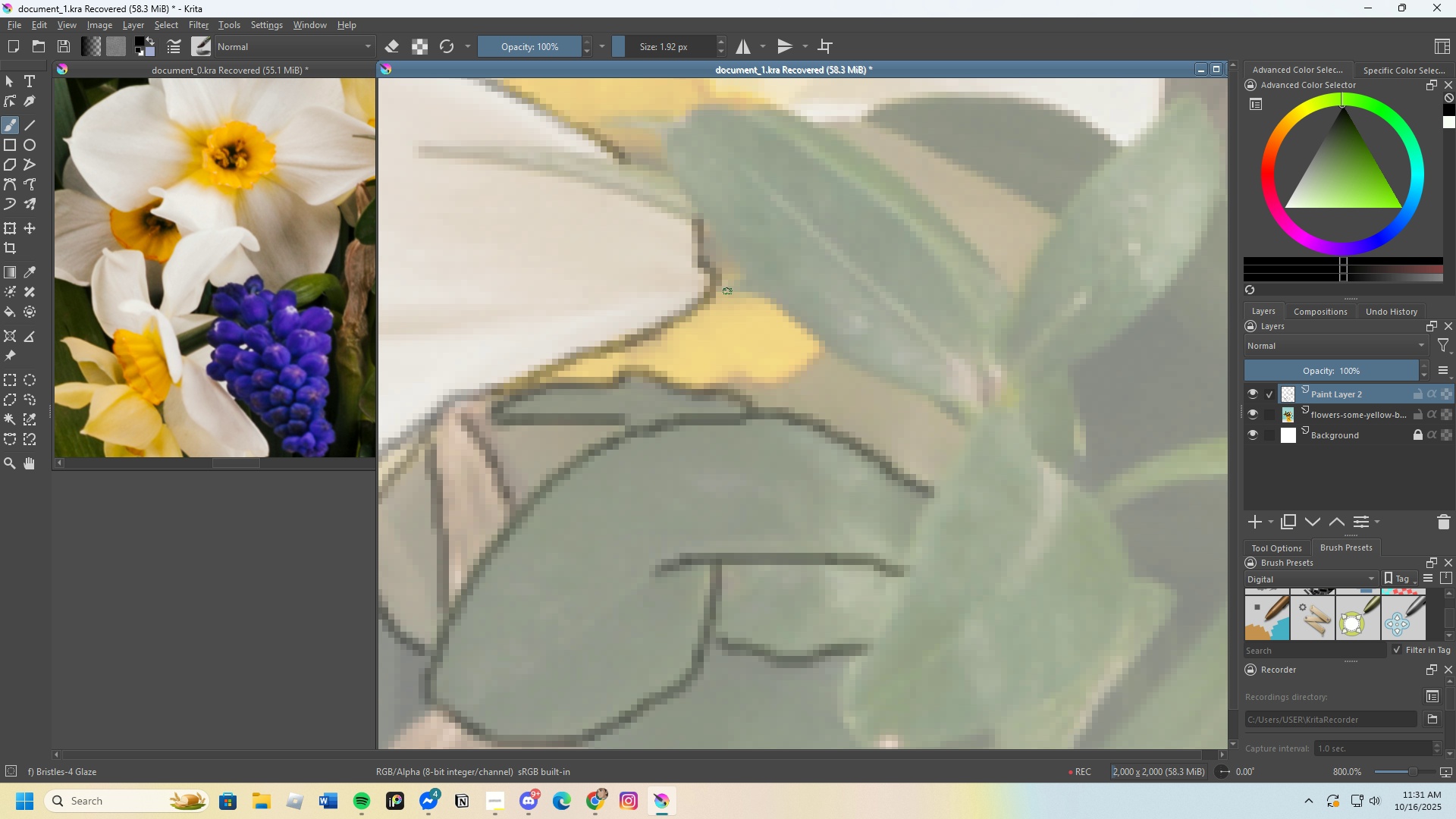 
left_click_drag(start_coordinate=[726, 291], to_coordinate=[817, 351])
 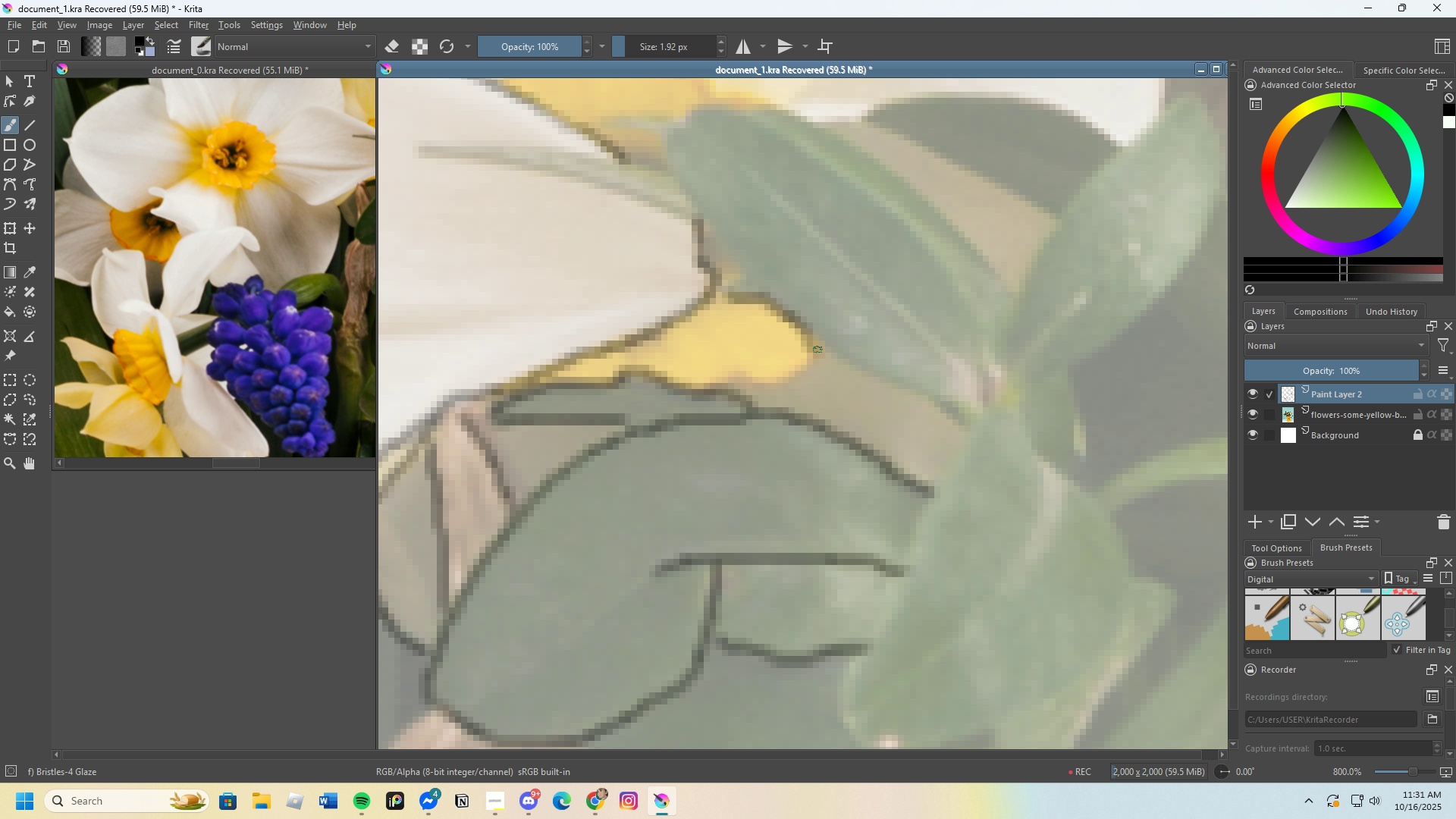 
left_click_drag(start_coordinate=[817, 350], to_coordinate=[692, 384])
 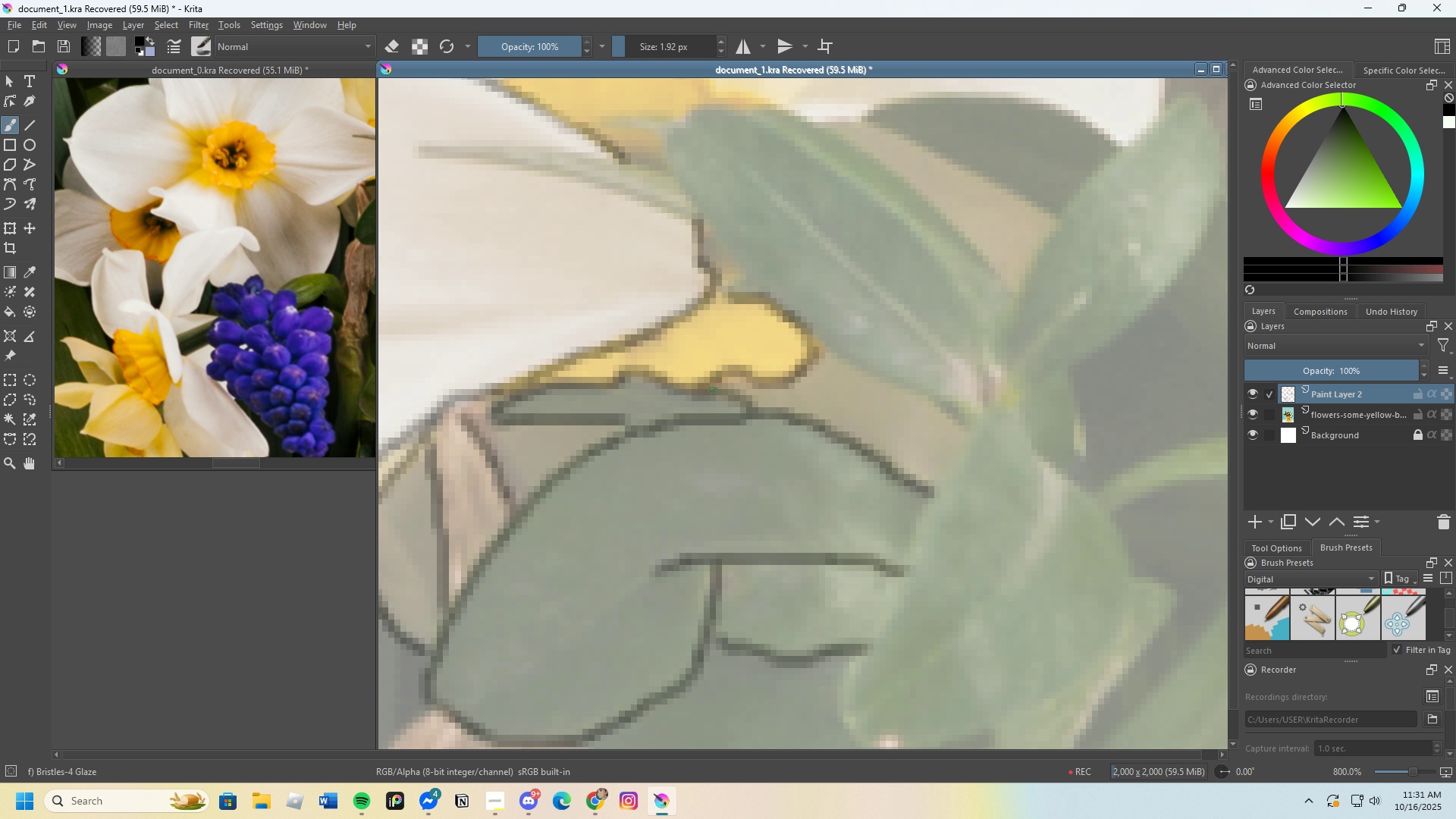 
scroll: coordinate [724, 334], scroll_direction: down, amount: 1.0
 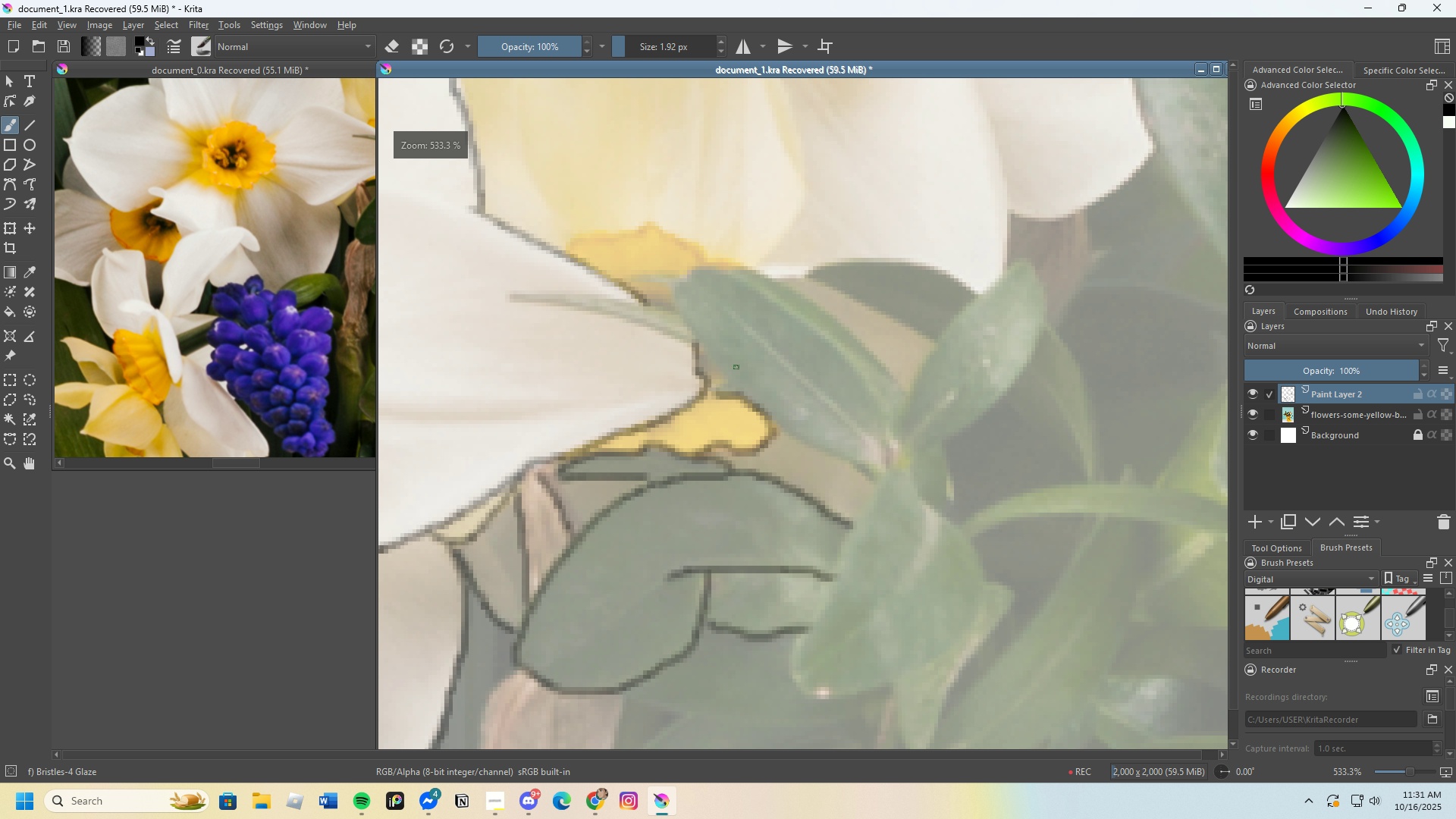 
scroll: coordinate [573, 286], scroll_direction: up, amount: 2.0
 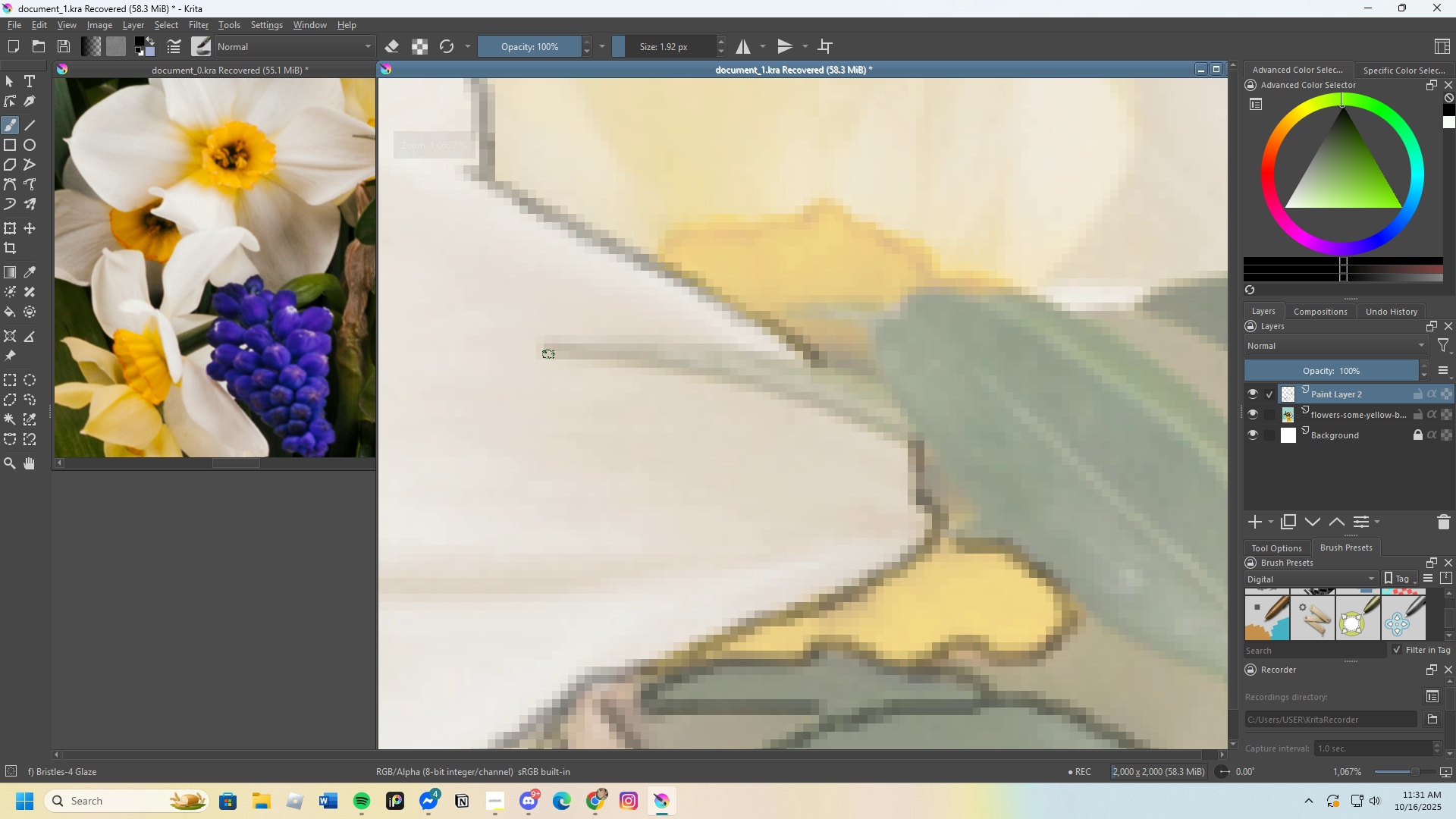 
left_click_drag(start_coordinate=[545, 354], to_coordinate=[913, 445])
 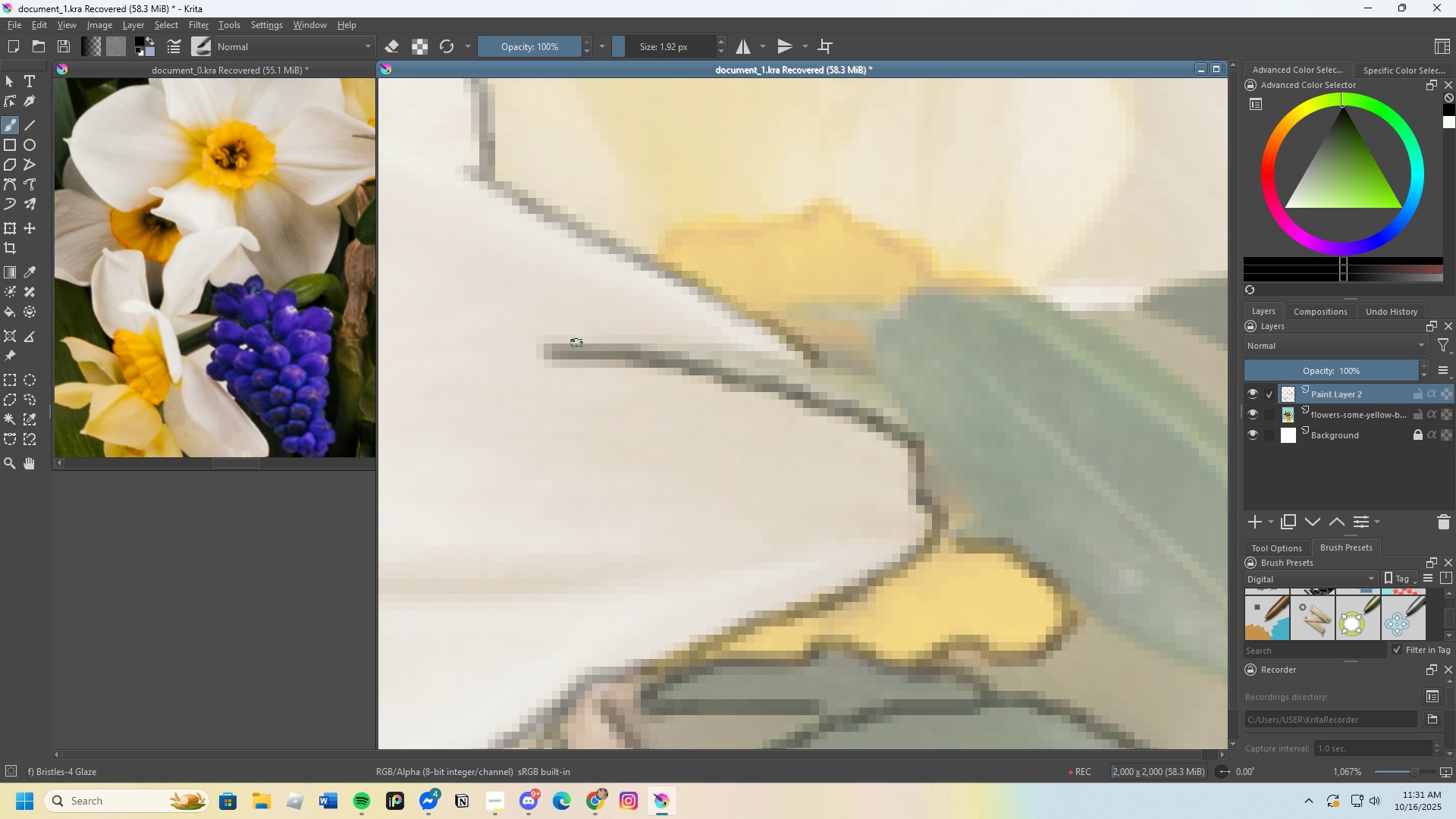 
left_click_drag(start_coordinate=[566, 345], to_coordinate=[892, 391])
 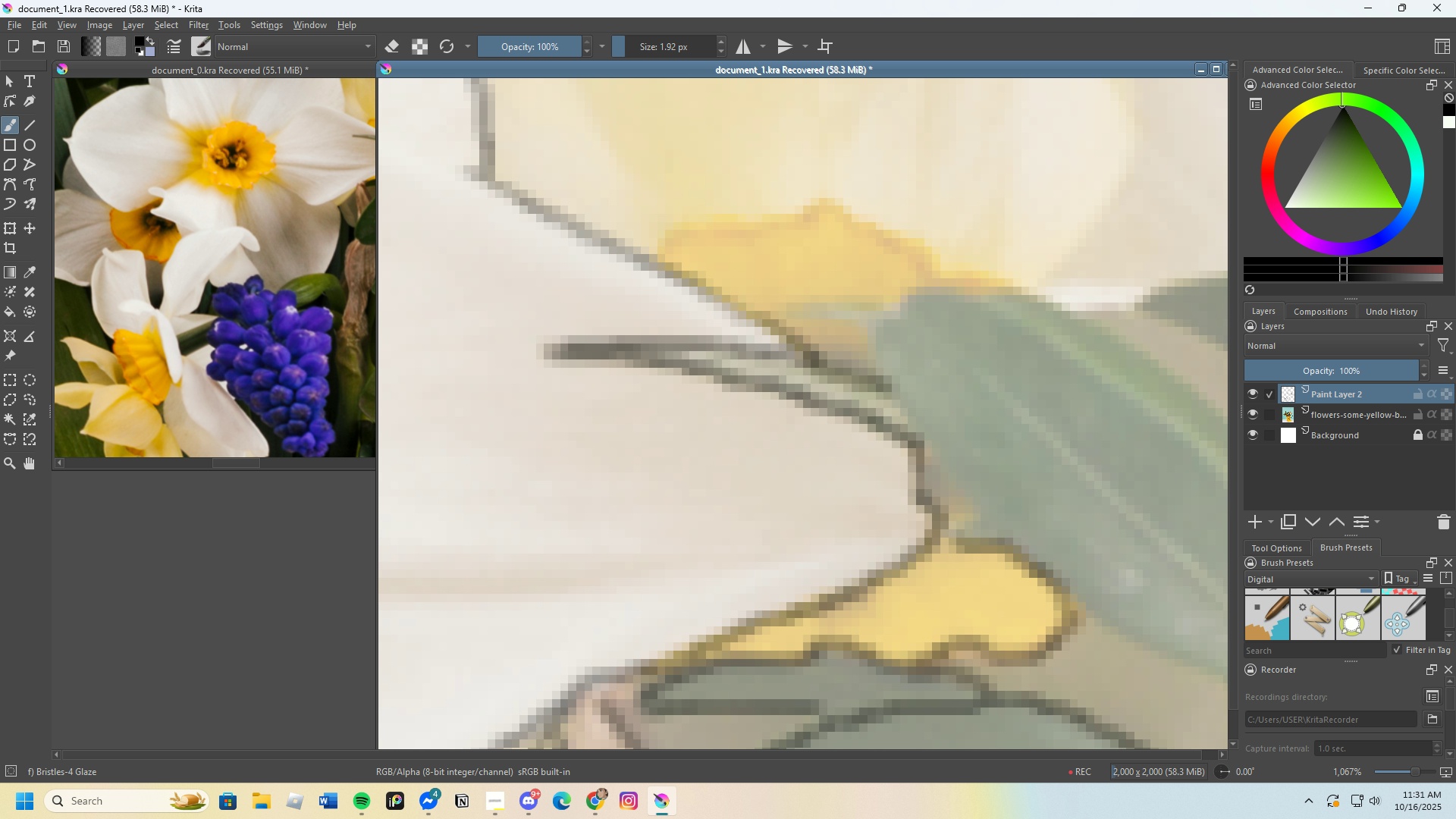 
scroll: coordinate [701, 368], scroll_direction: down, amount: 2.0
 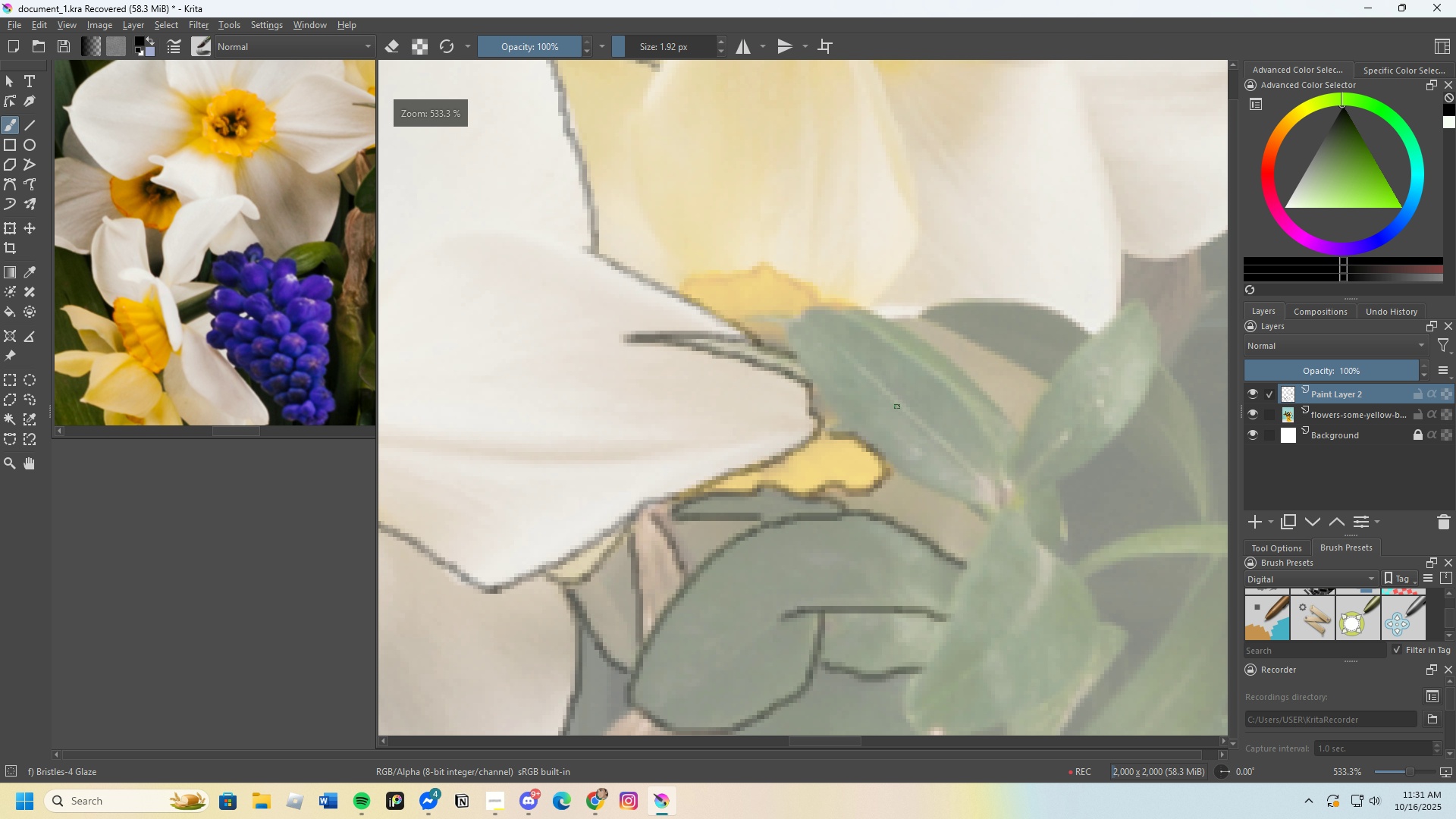 
scroll: coordinate [826, 463], scroll_direction: up, amount: 2.0
 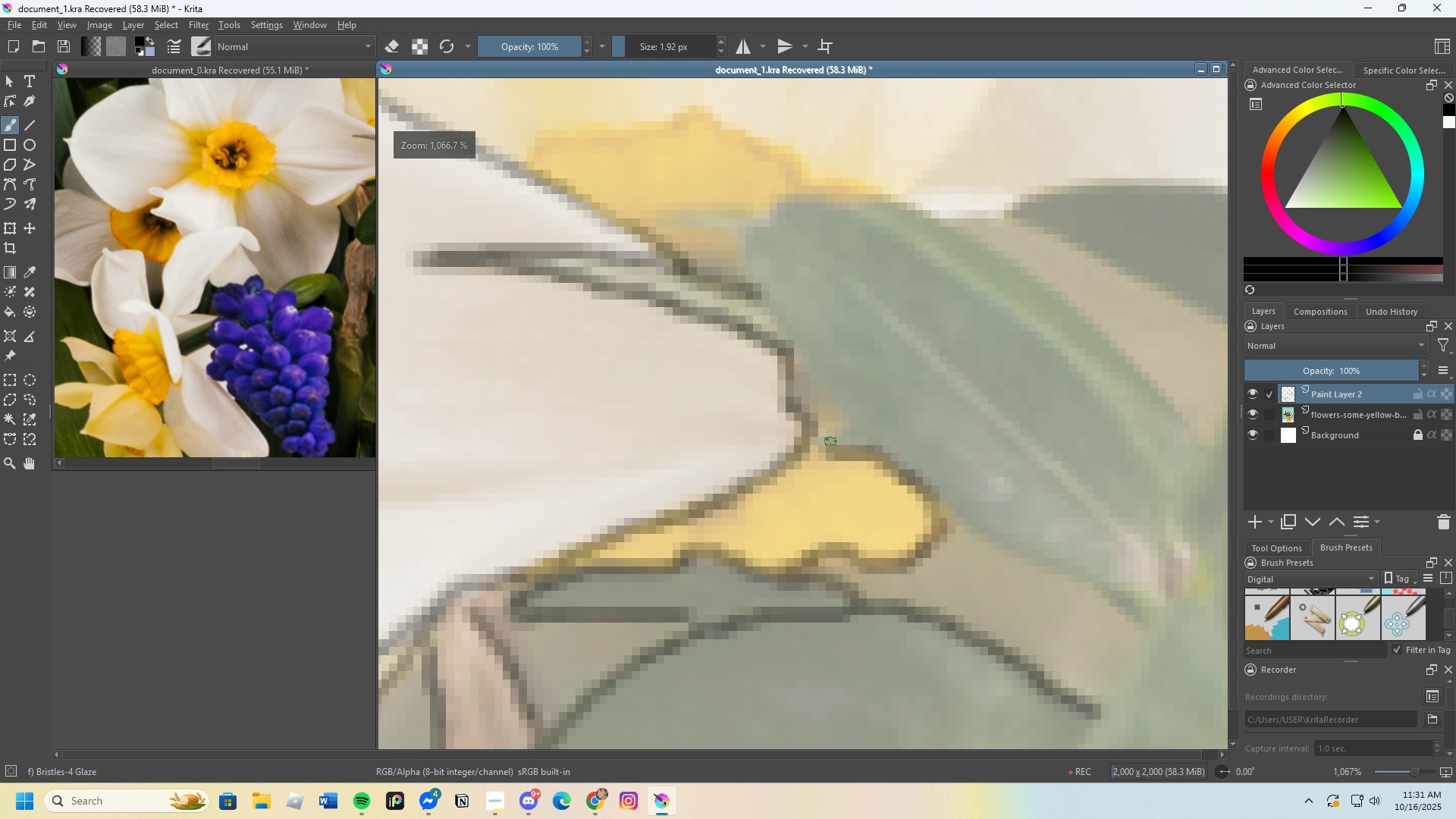 
left_click_drag(start_coordinate=[830, 441], to_coordinate=[863, 417])
 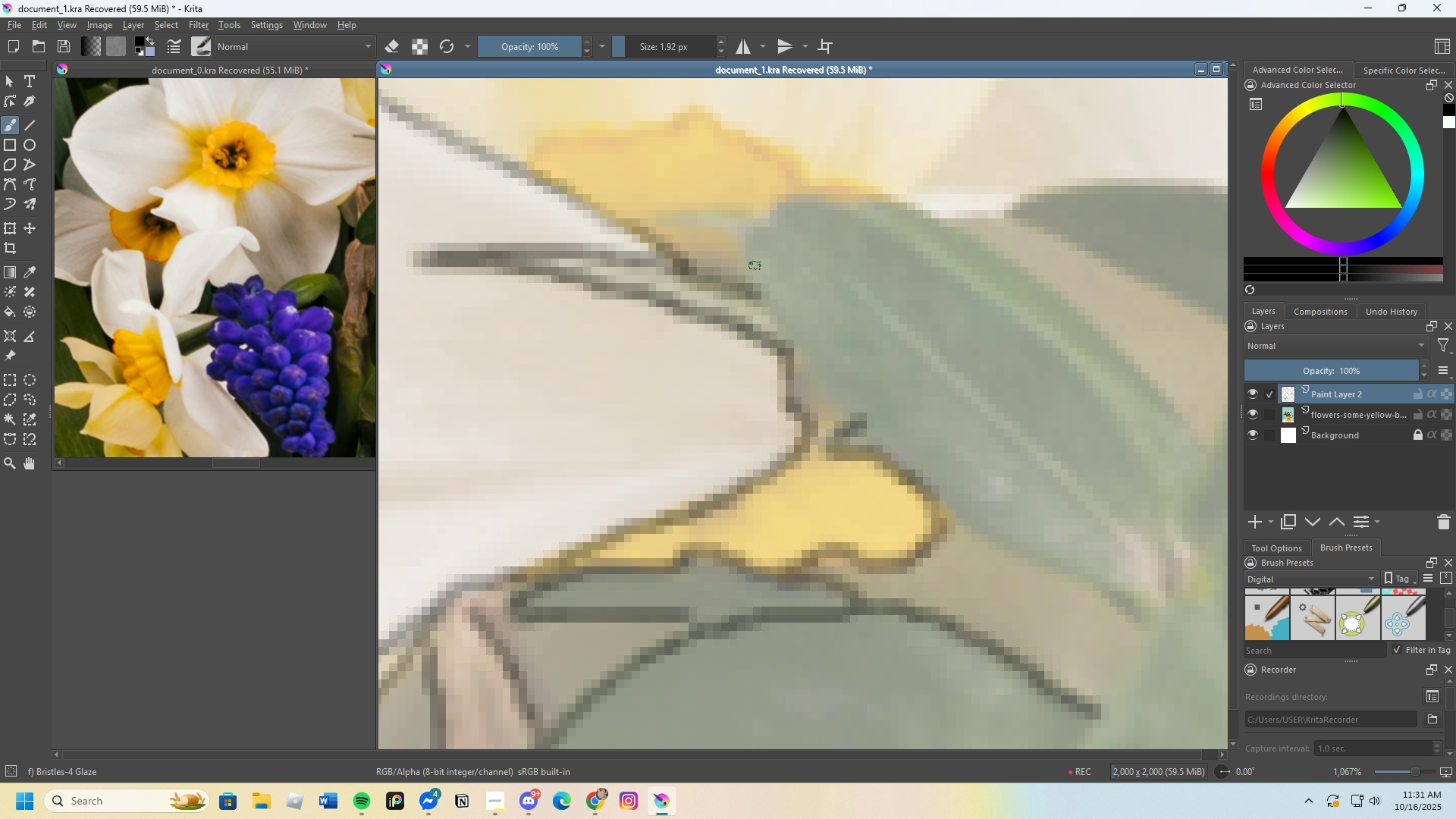 
left_click_drag(start_coordinate=[755, 266], to_coordinate=[859, 424])
 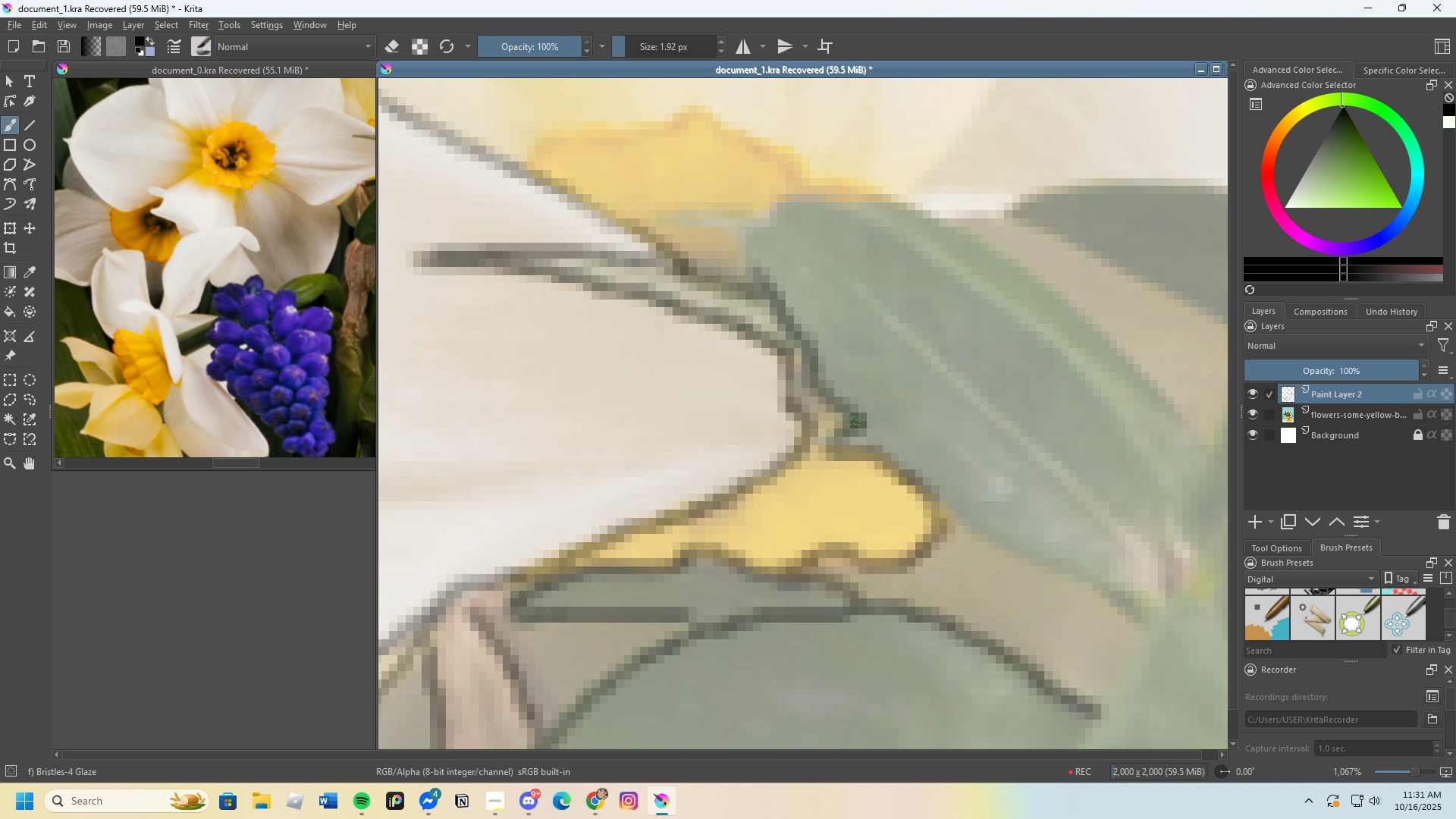 
scroll: coordinate [807, 321], scroll_direction: up, amount: 1.0
 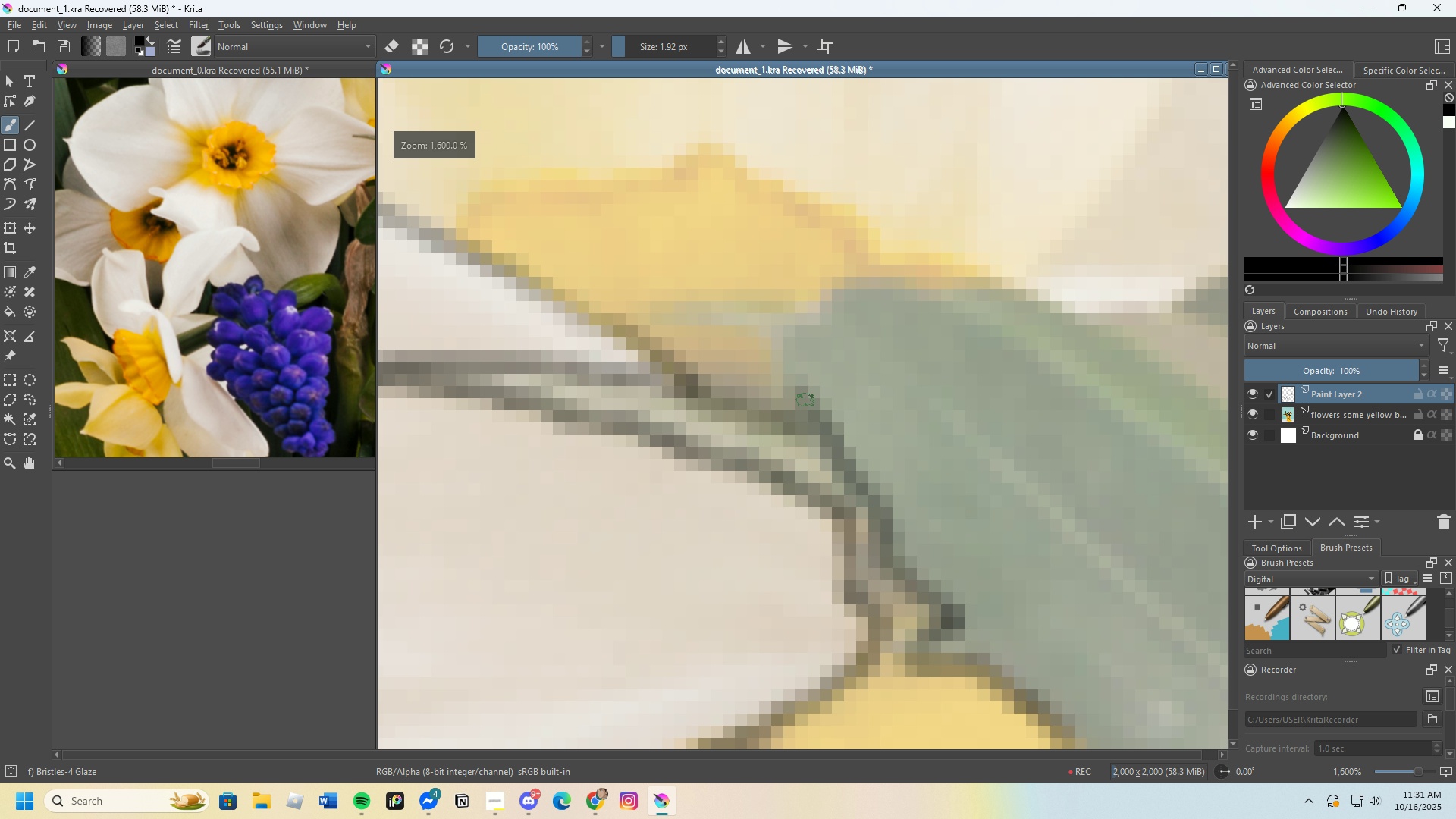 
left_click_drag(start_coordinate=[801, 386], to_coordinate=[1027, 342])
 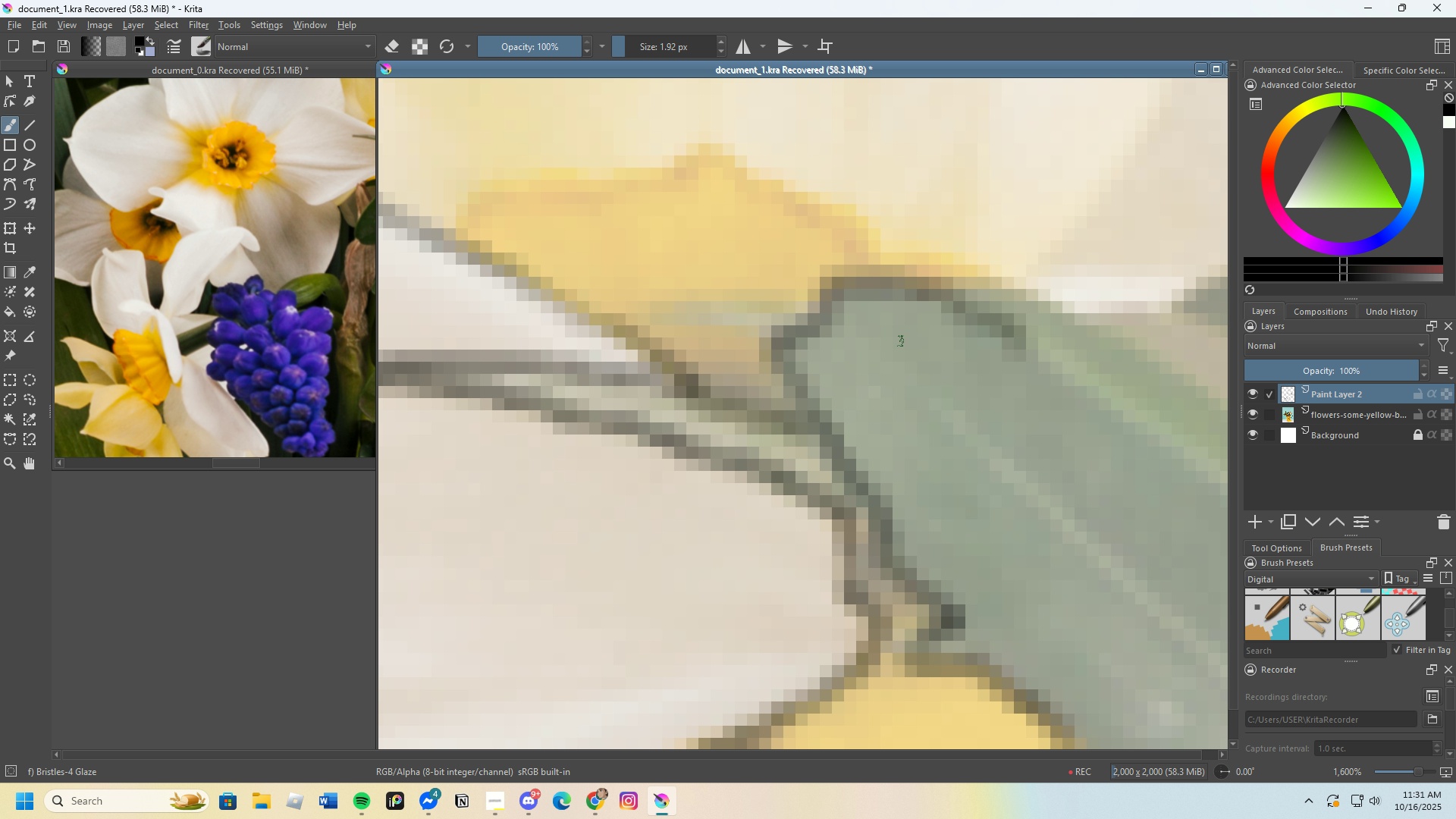 
scroll: coordinate [839, 309], scroll_direction: down, amount: 2.0
 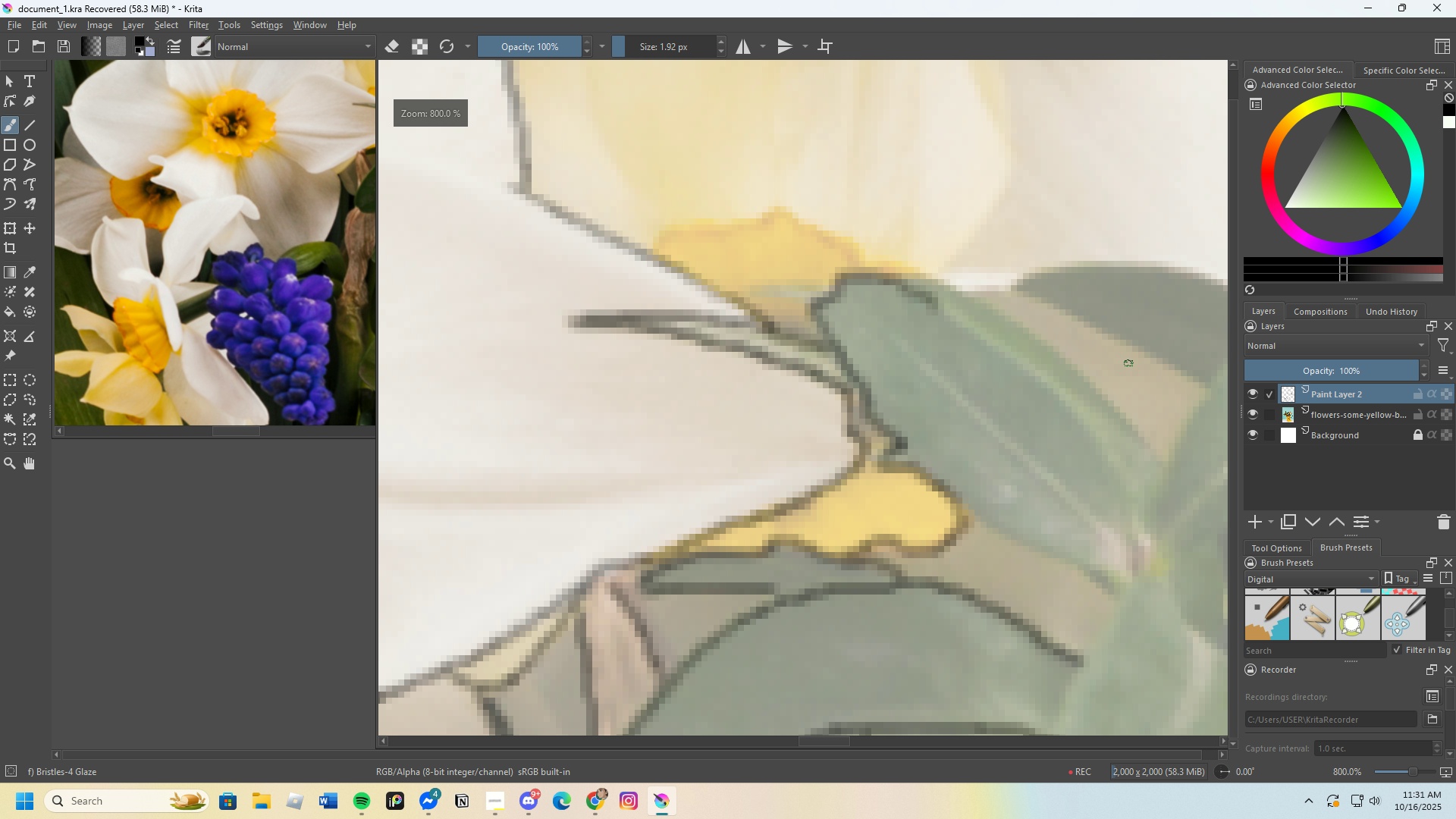 
scroll: coordinate [1081, 357], scroll_direction: up, amount: 1.0
 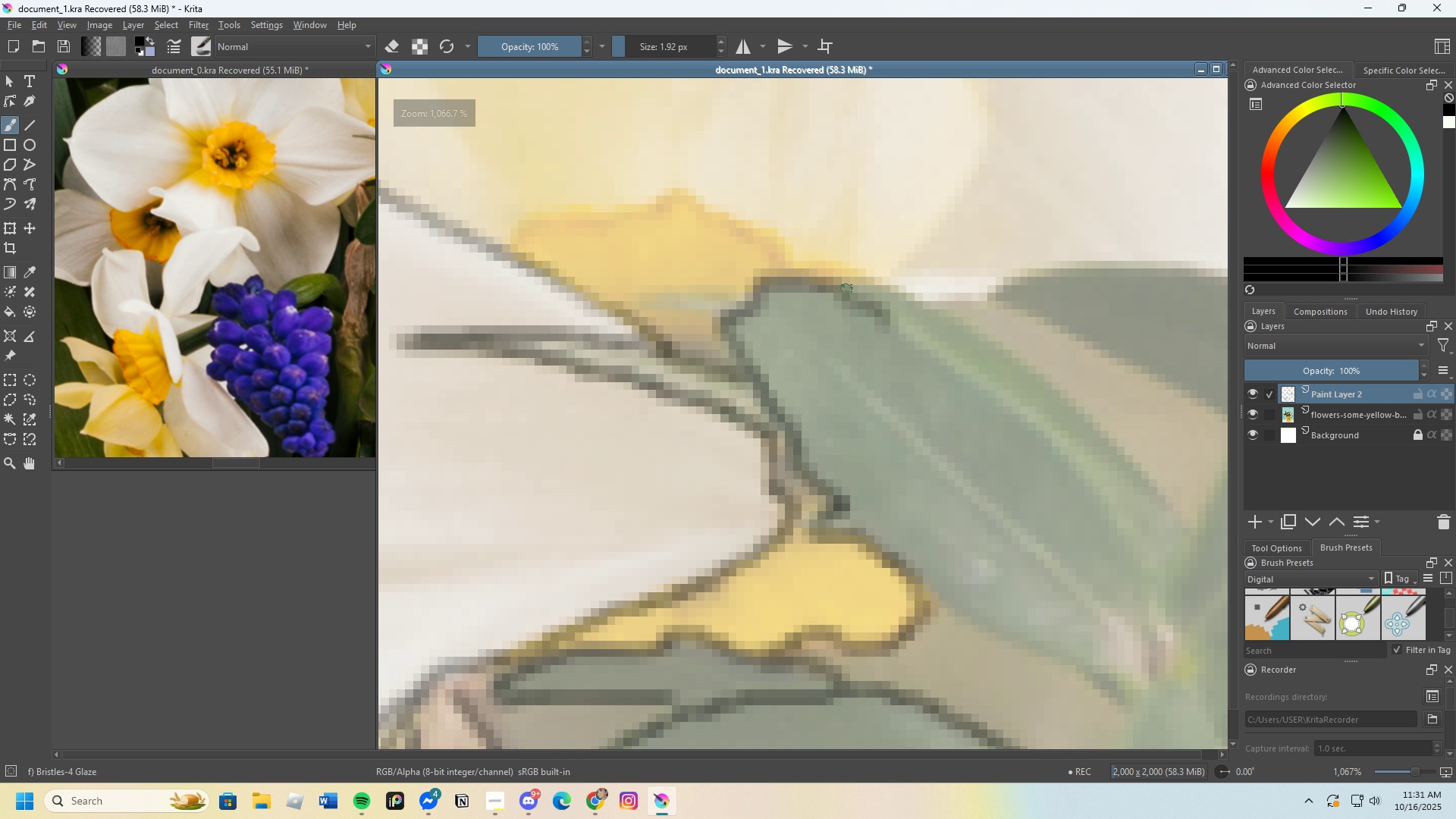 
left_click_drag(start_coordinate=[843, 287], to_coordinate=[1194, 544])
 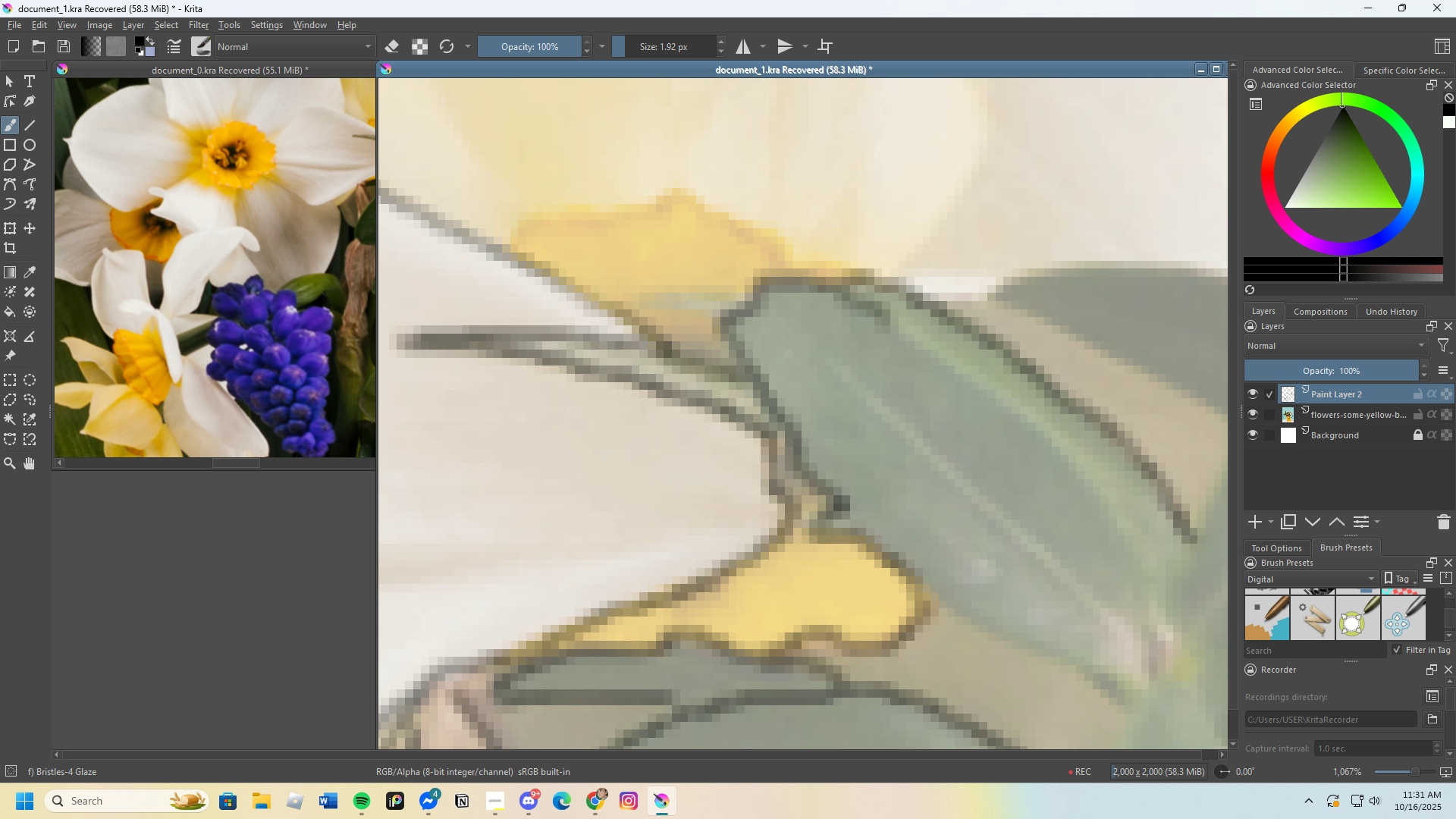 
scroll: coordinate [956, 372], scroll_direction: down, amount: 3.0
 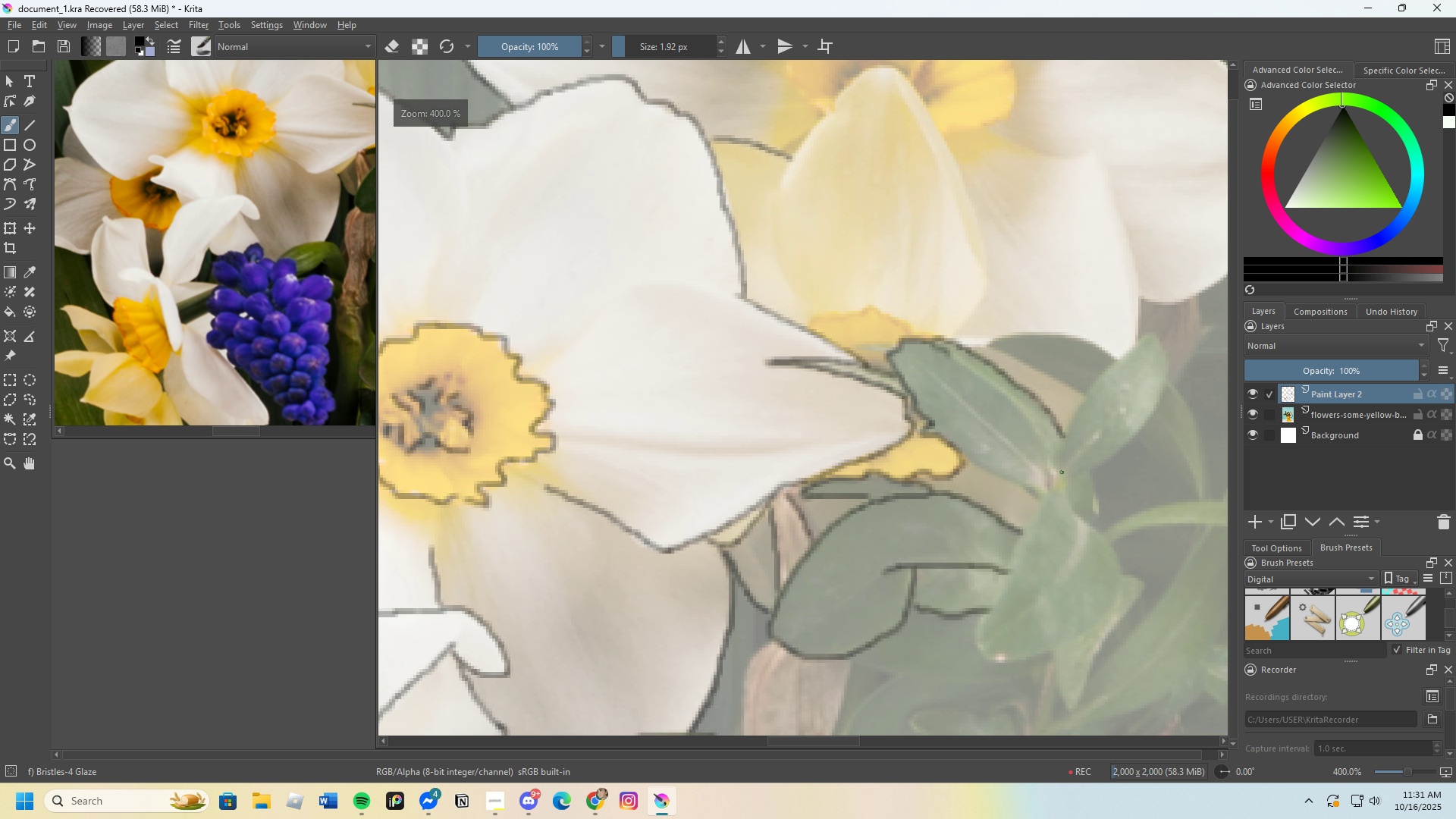 
scroll: coordinate [1051, 482], scroll_direction: up, amount: 2.0
 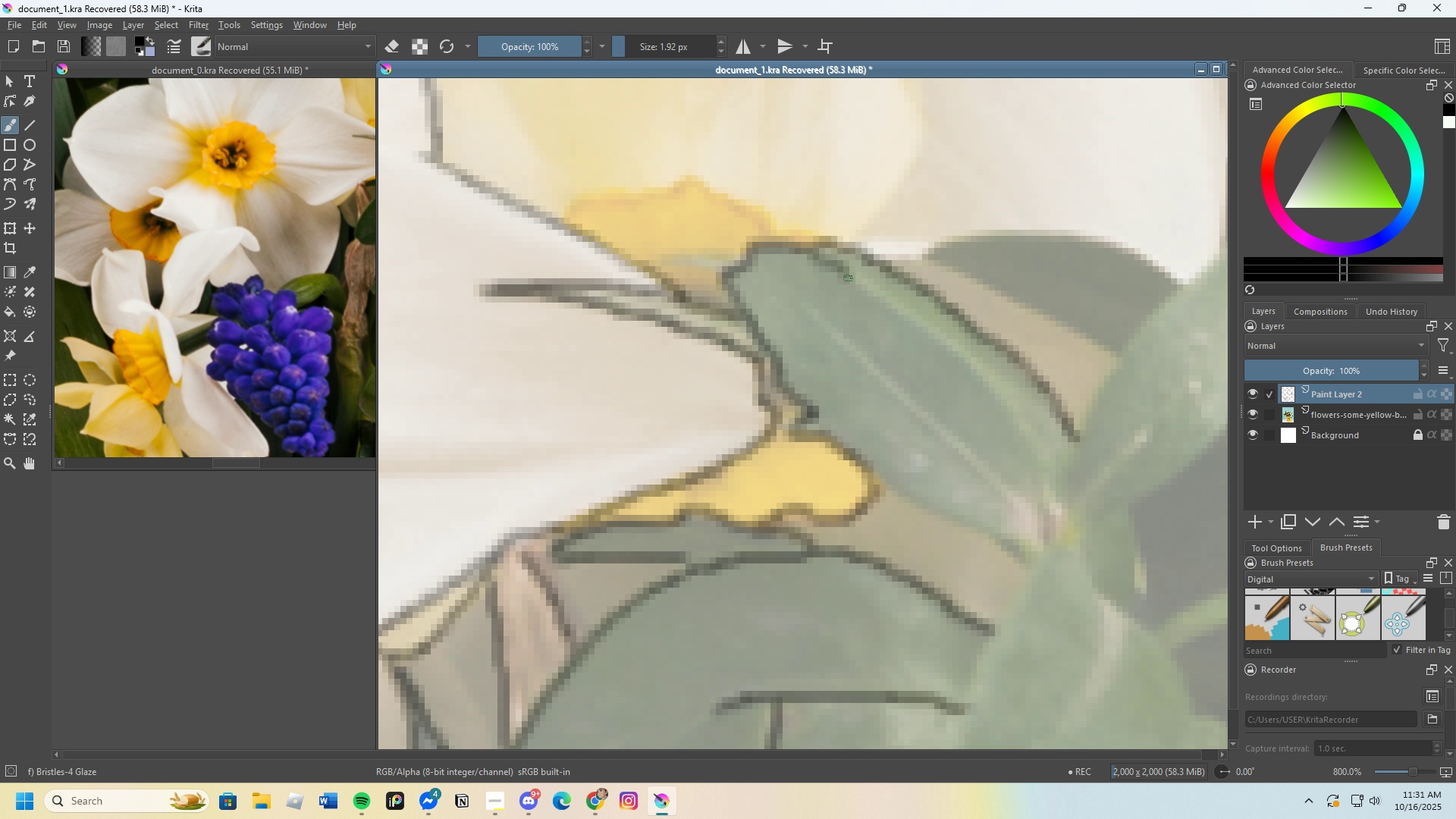 
left_click_drag(start_coordinate=[845, 270], to_coordinate=[941, 347])
 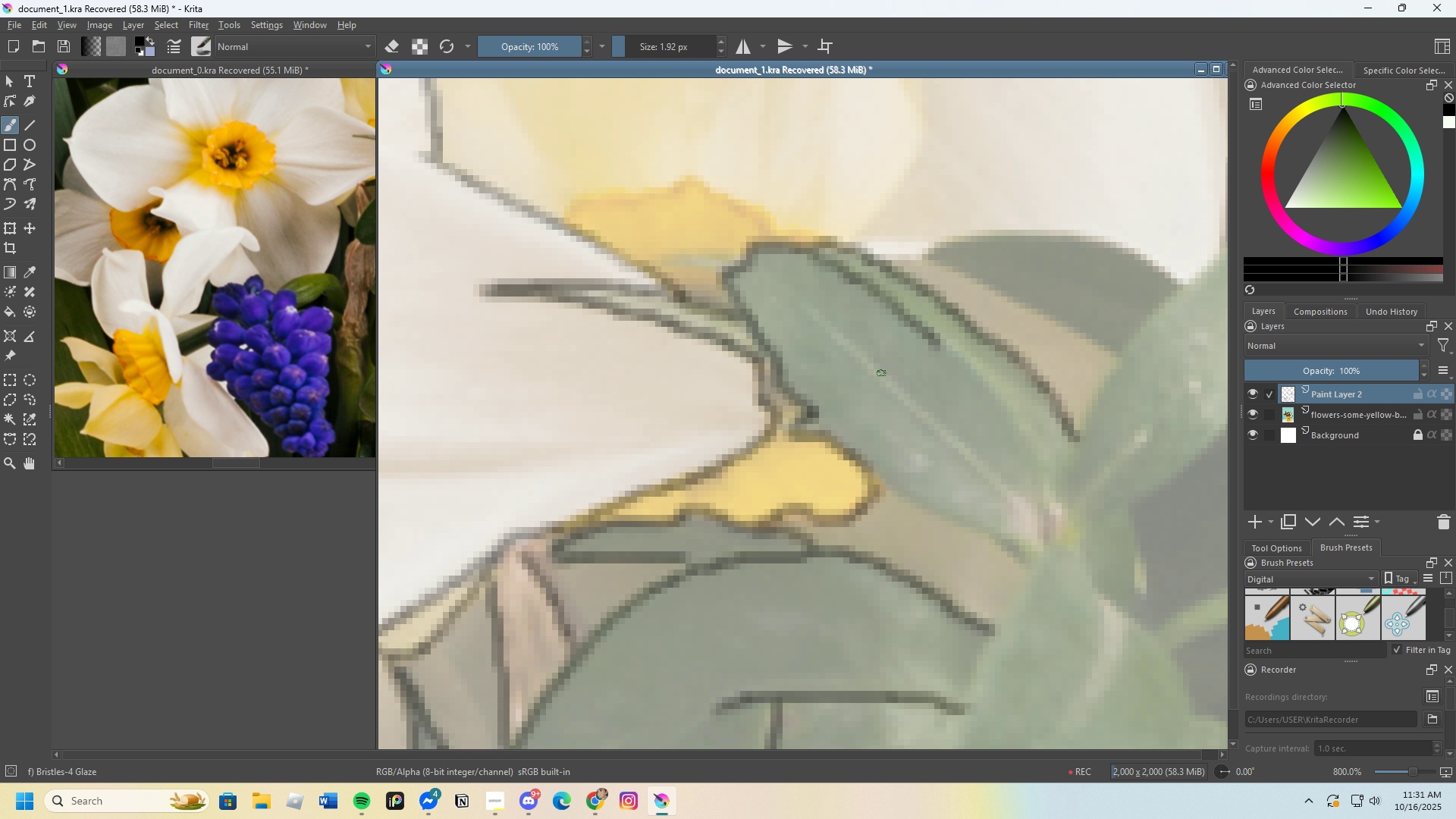 
scroll: coordinate [881, 372], scroll_direction: down, amount: 1.0
 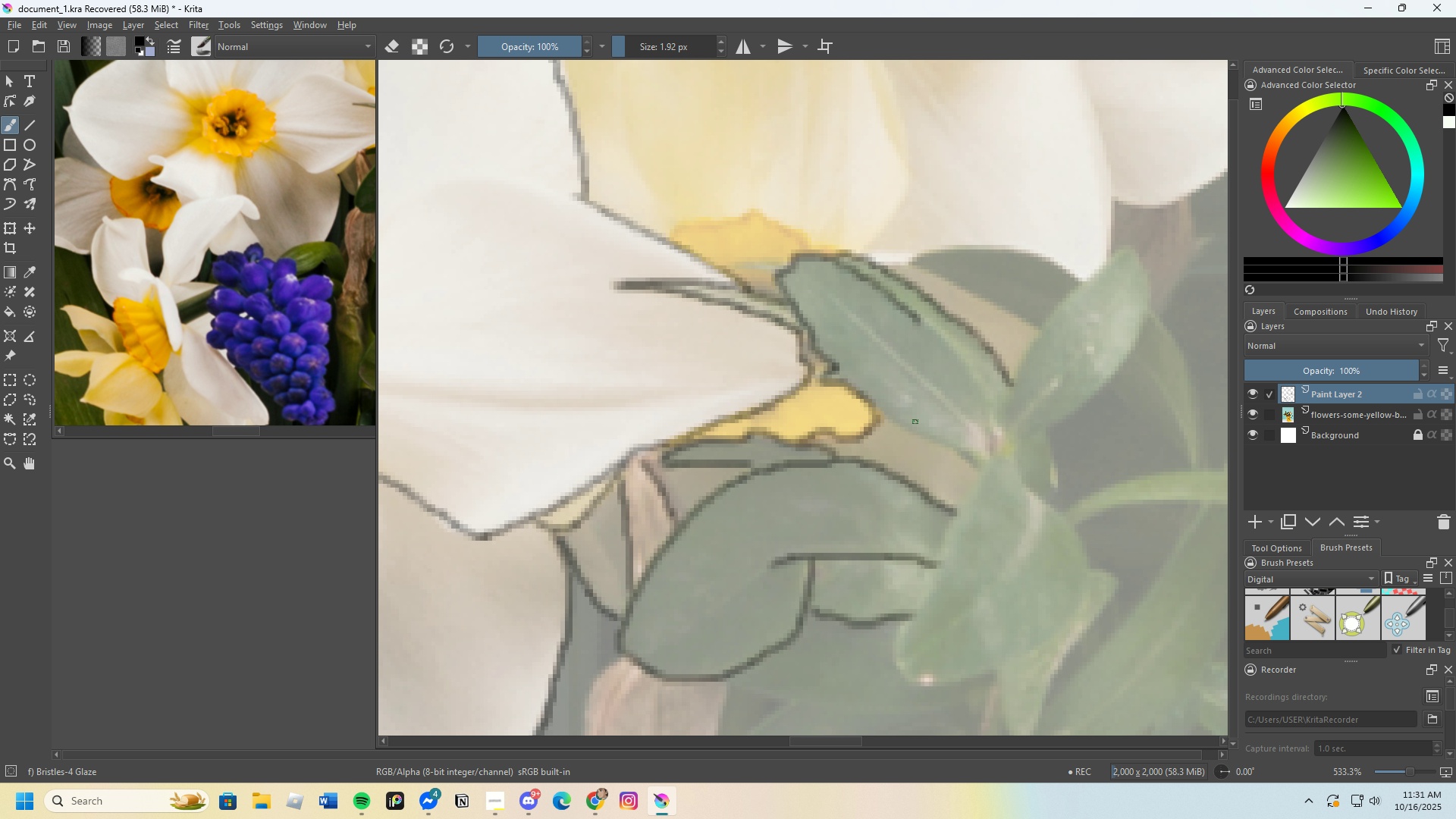 
wait(10.01)
 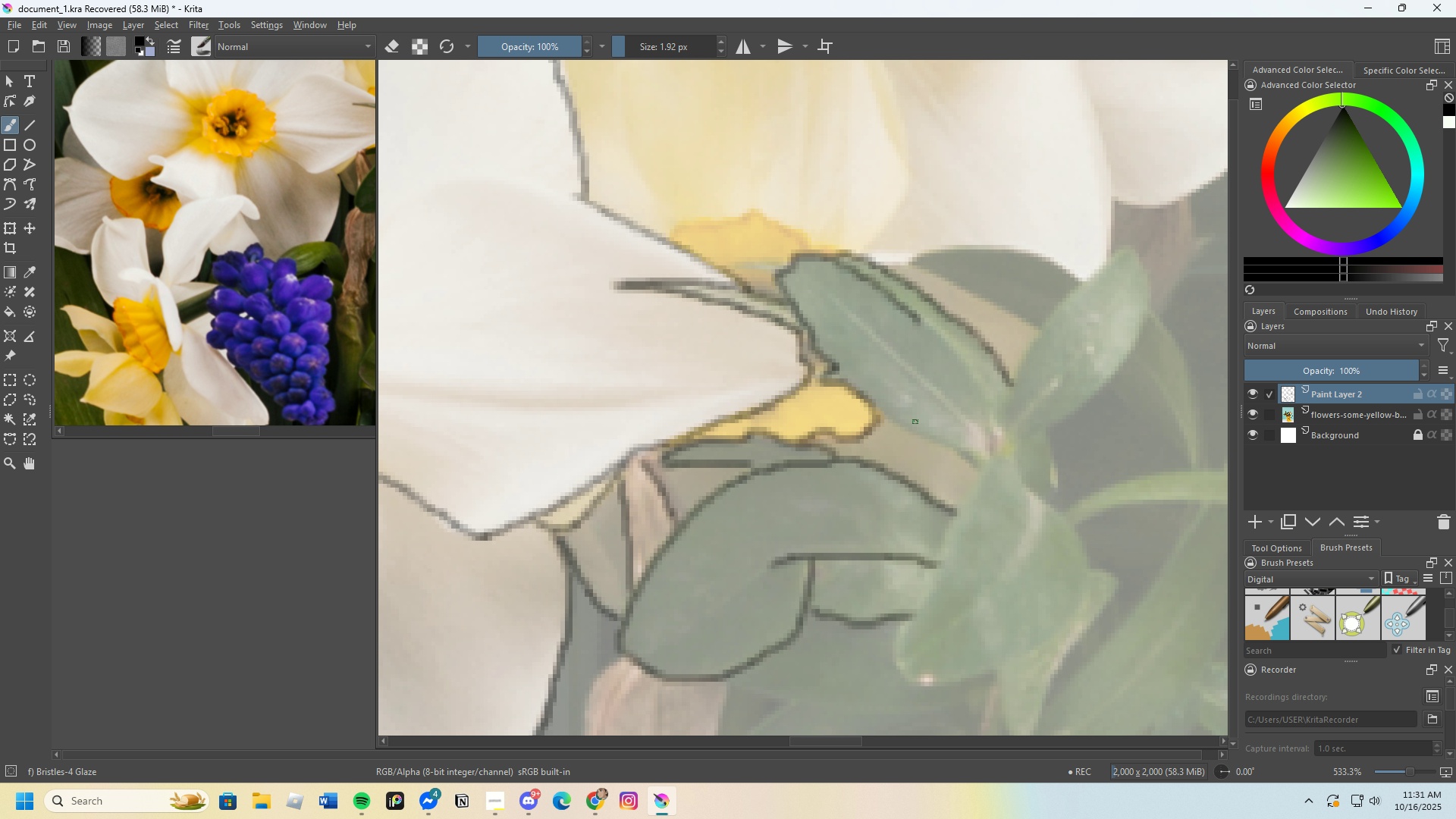 
scroll: coordinate [1083, 375], scroll_direction: up, amount: 3.0
 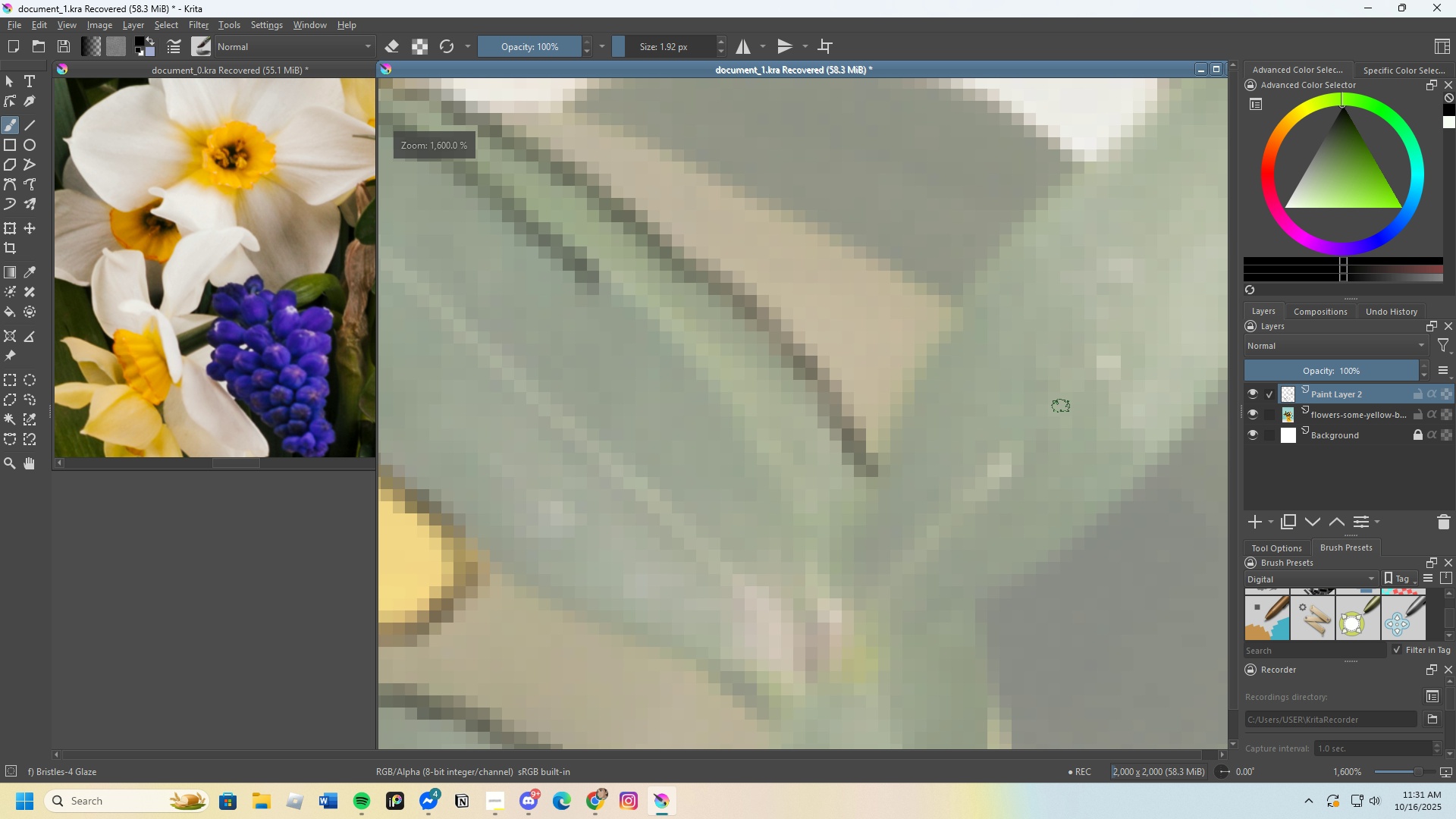 
scroll: coordinate [1055, 397], scroll_direction: down, amount: 2.0
 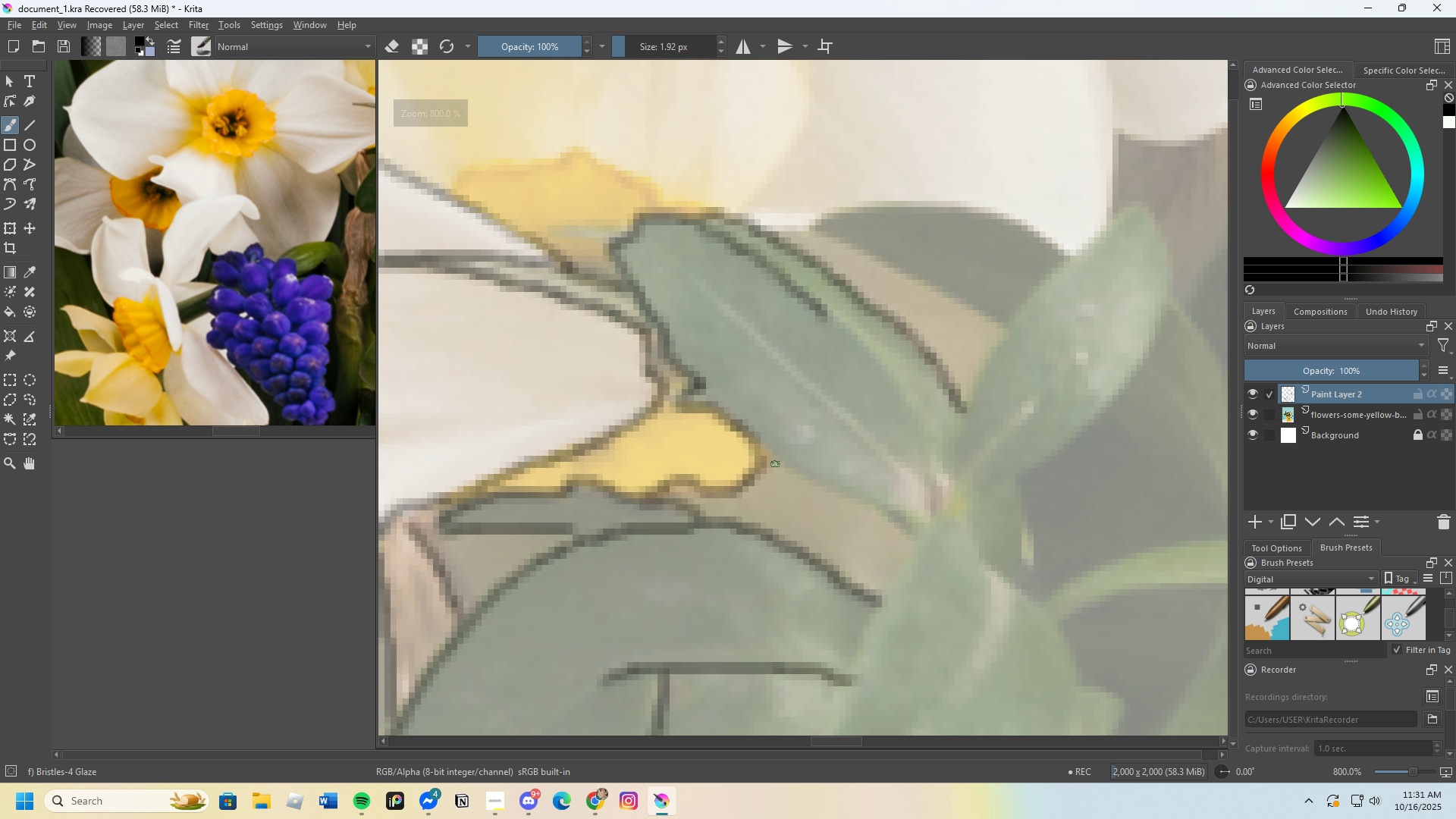 
scroll: coordinate [757, 456], scroll_direction: up, amount: 1.0
 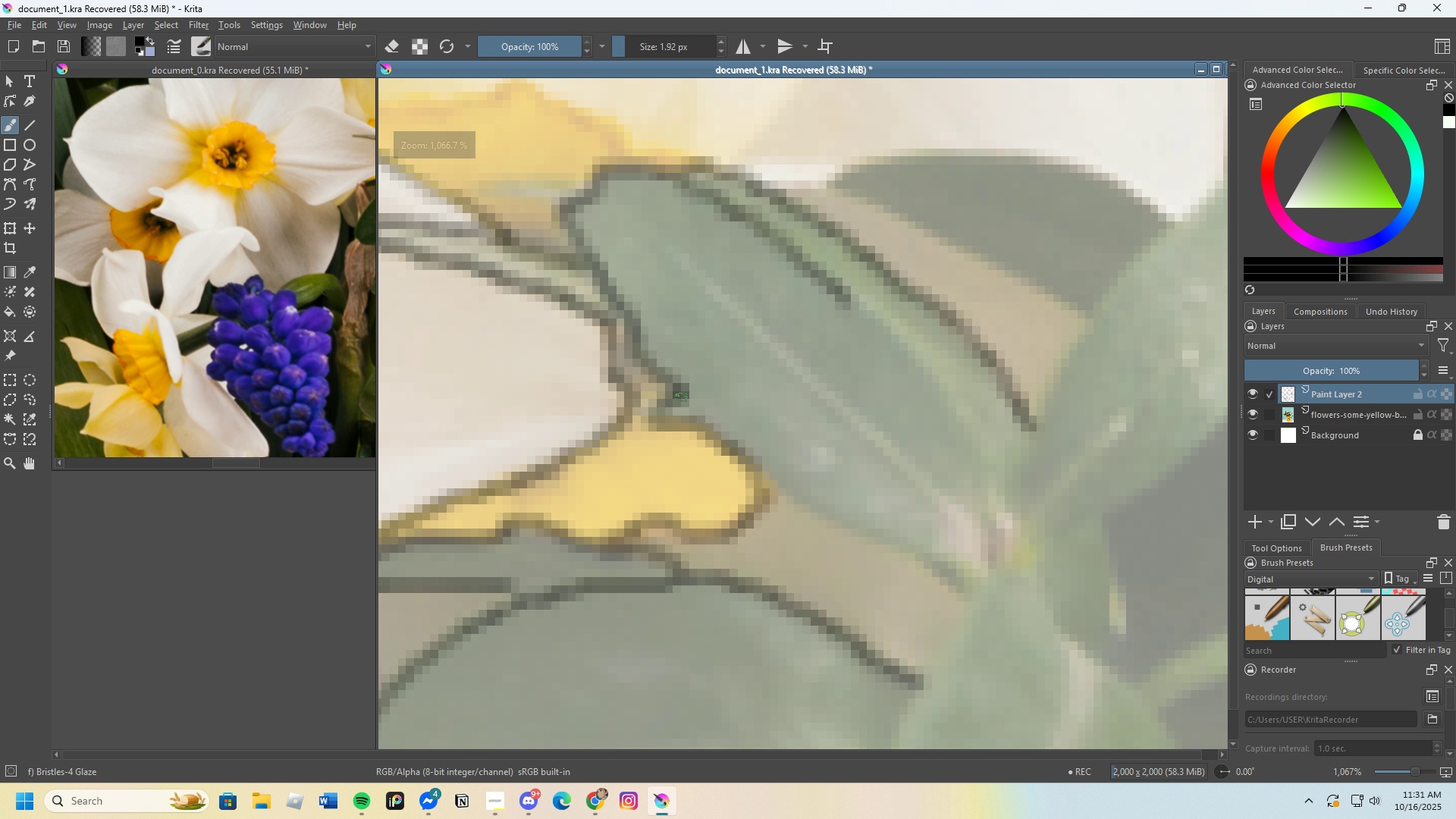 
left_click_drag(start_coordinate=[684, 398], to_coordinate=[999, 585])
 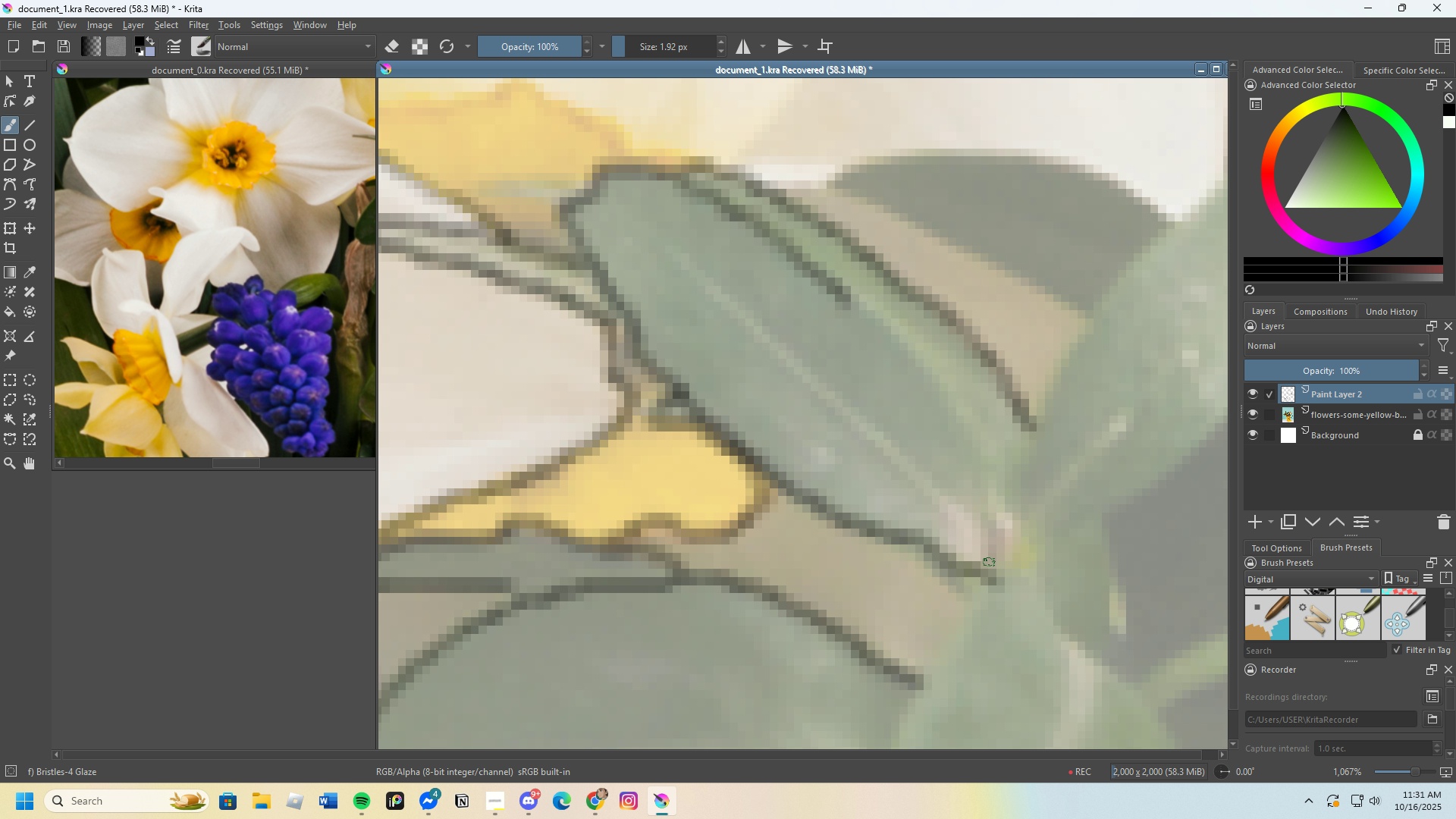 
key(Control+Z)
 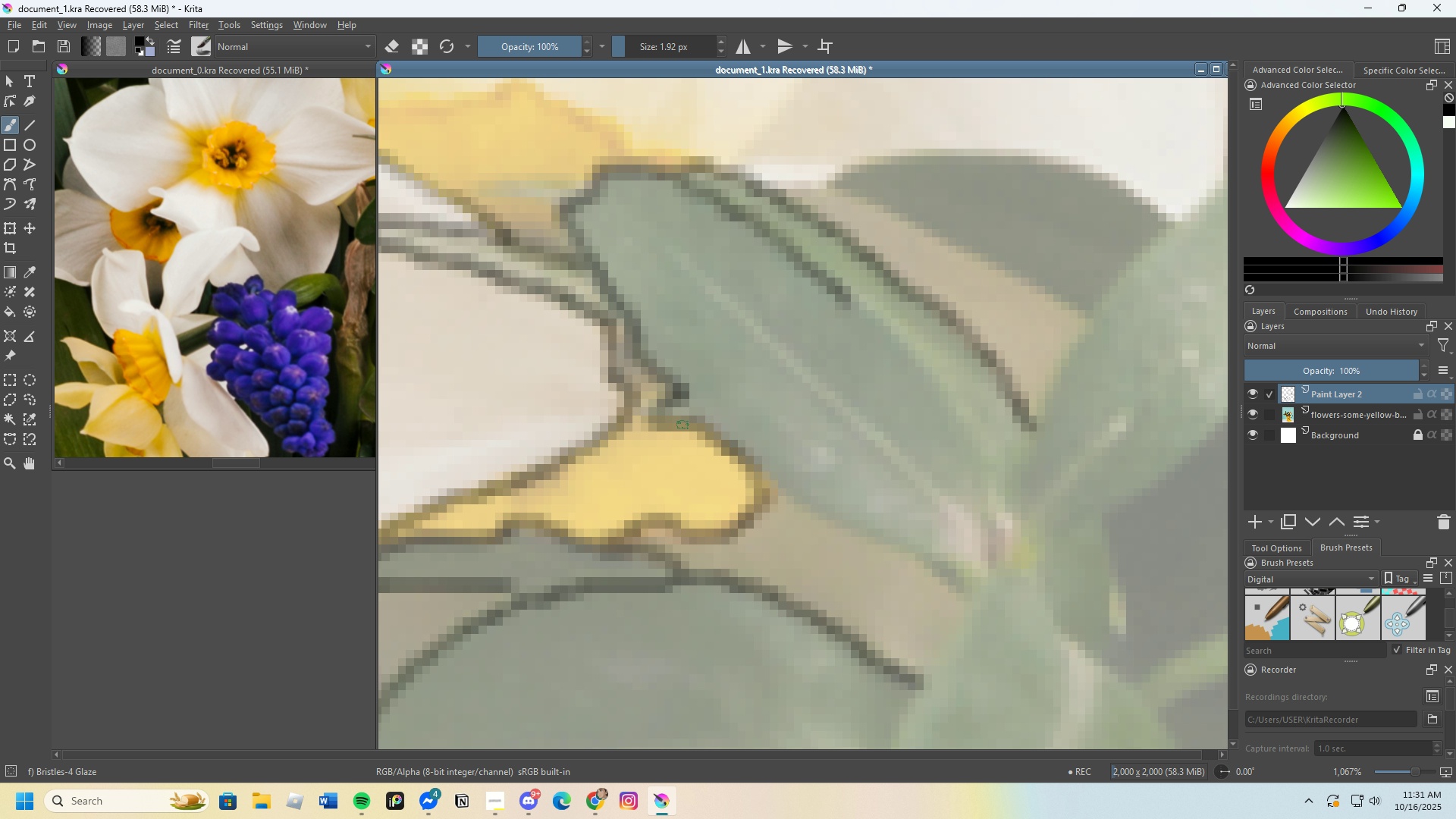 
left_click_drag(start_coordinate=[687, 397], to_coordinate=[712, 431])
 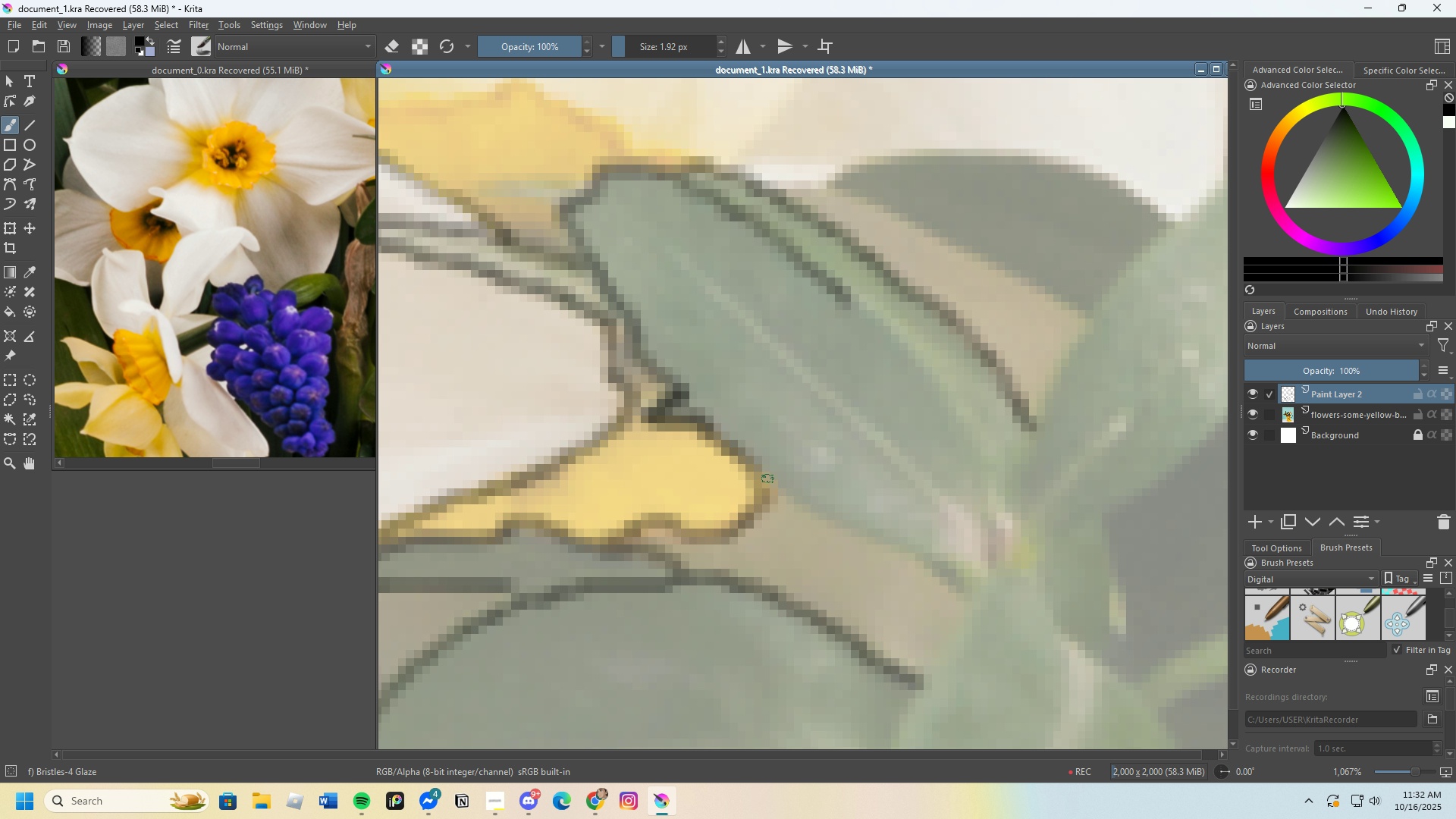 
left_click_drag(start_coordinate=[763, 472], to_coordinate=[911, 550])
 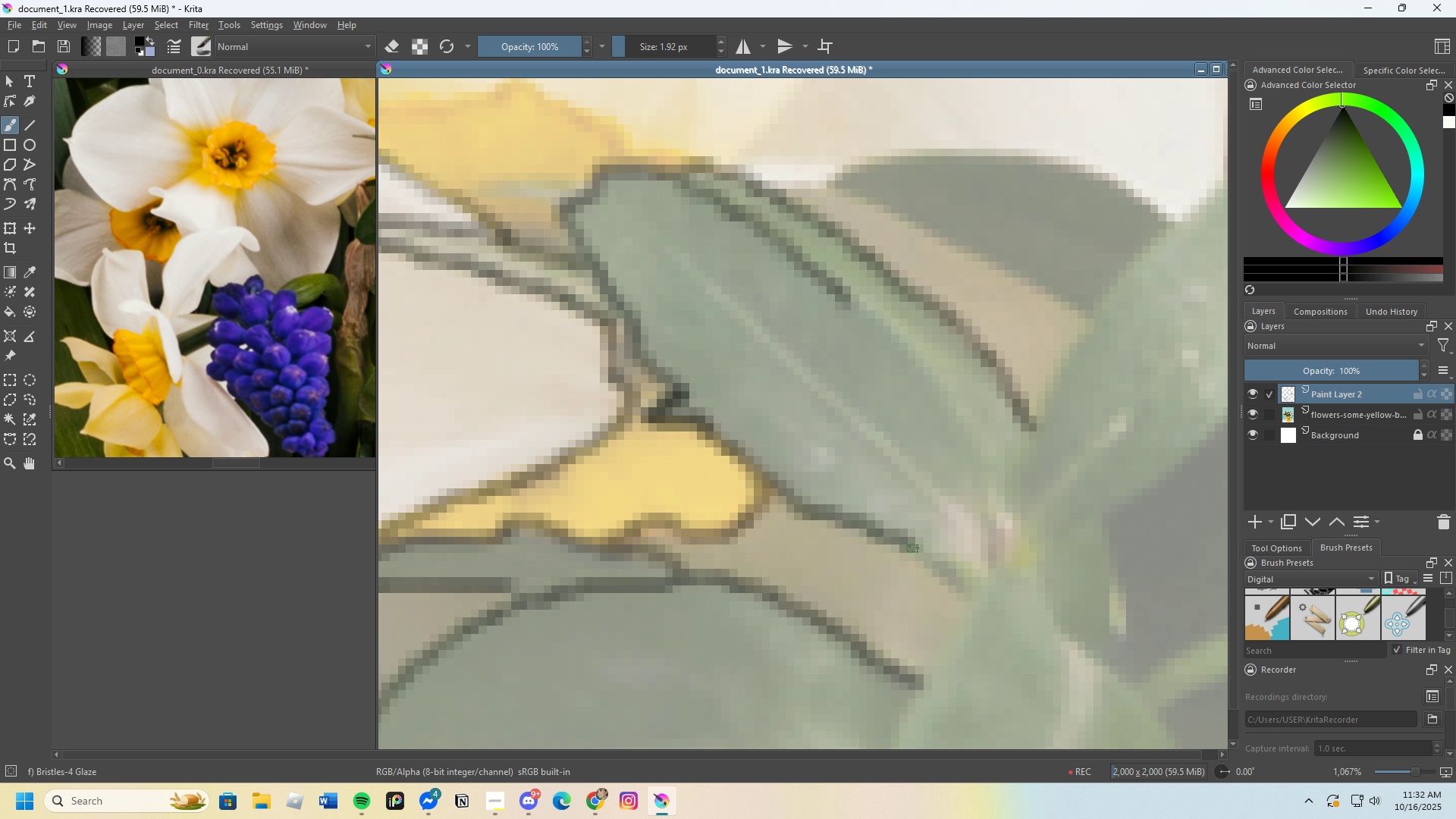 
key(Control+Z)
 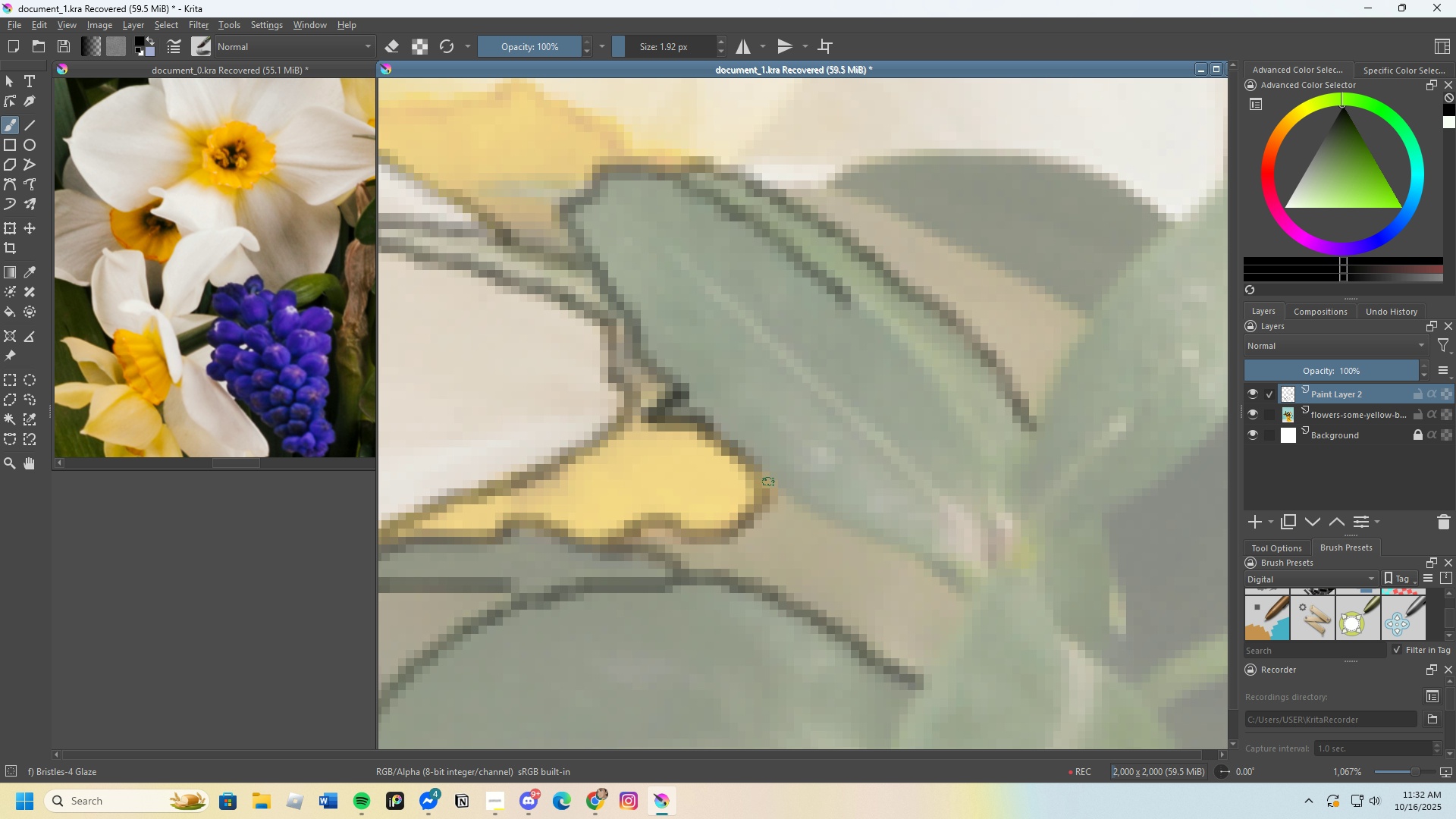 
left_click_drag(start_coordinate=[763, 475], to_coordinate=[984, 595])
 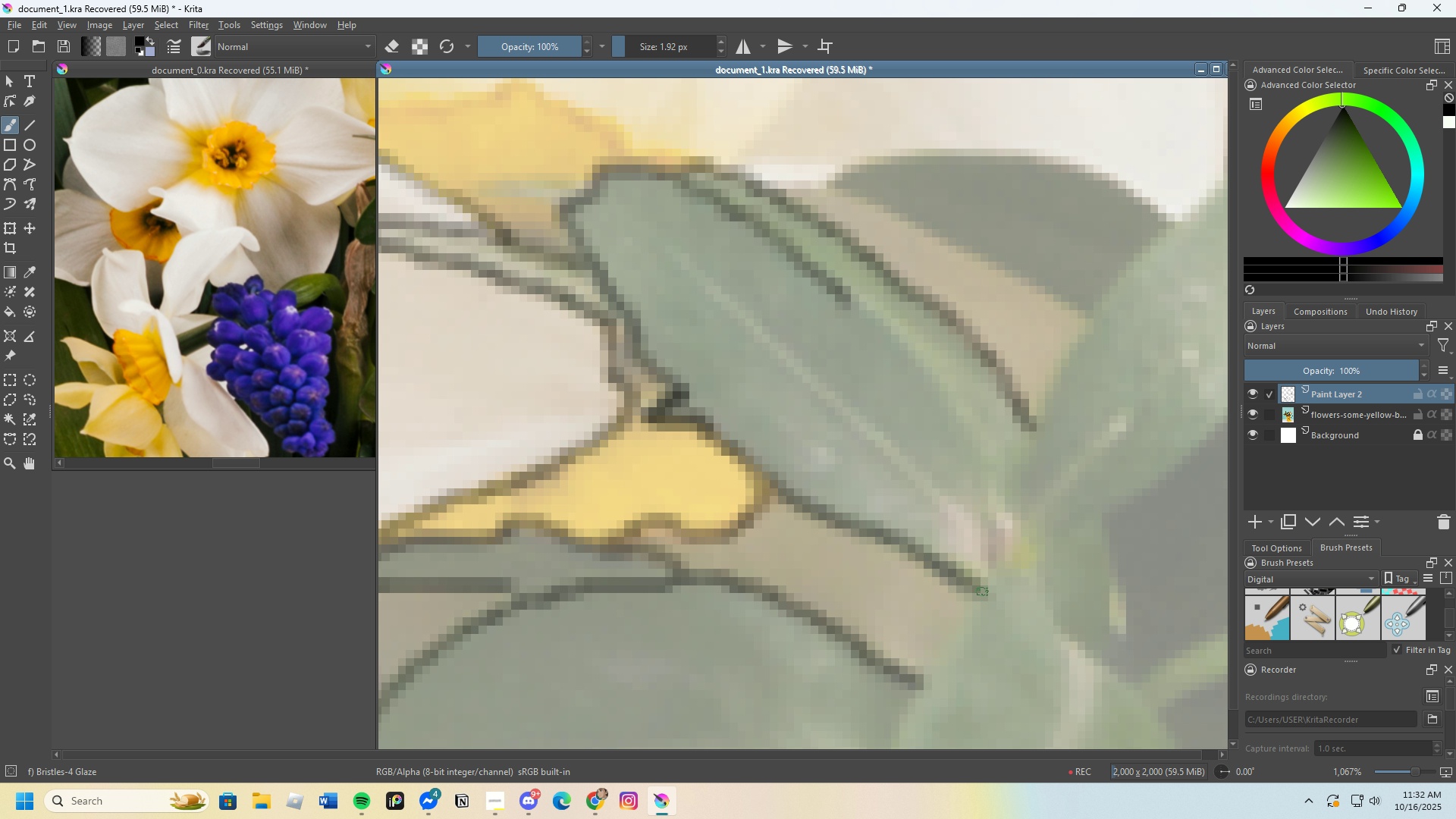 
scroll: coordinate [979, 582], scroll_direction: down, amount: 1.0
 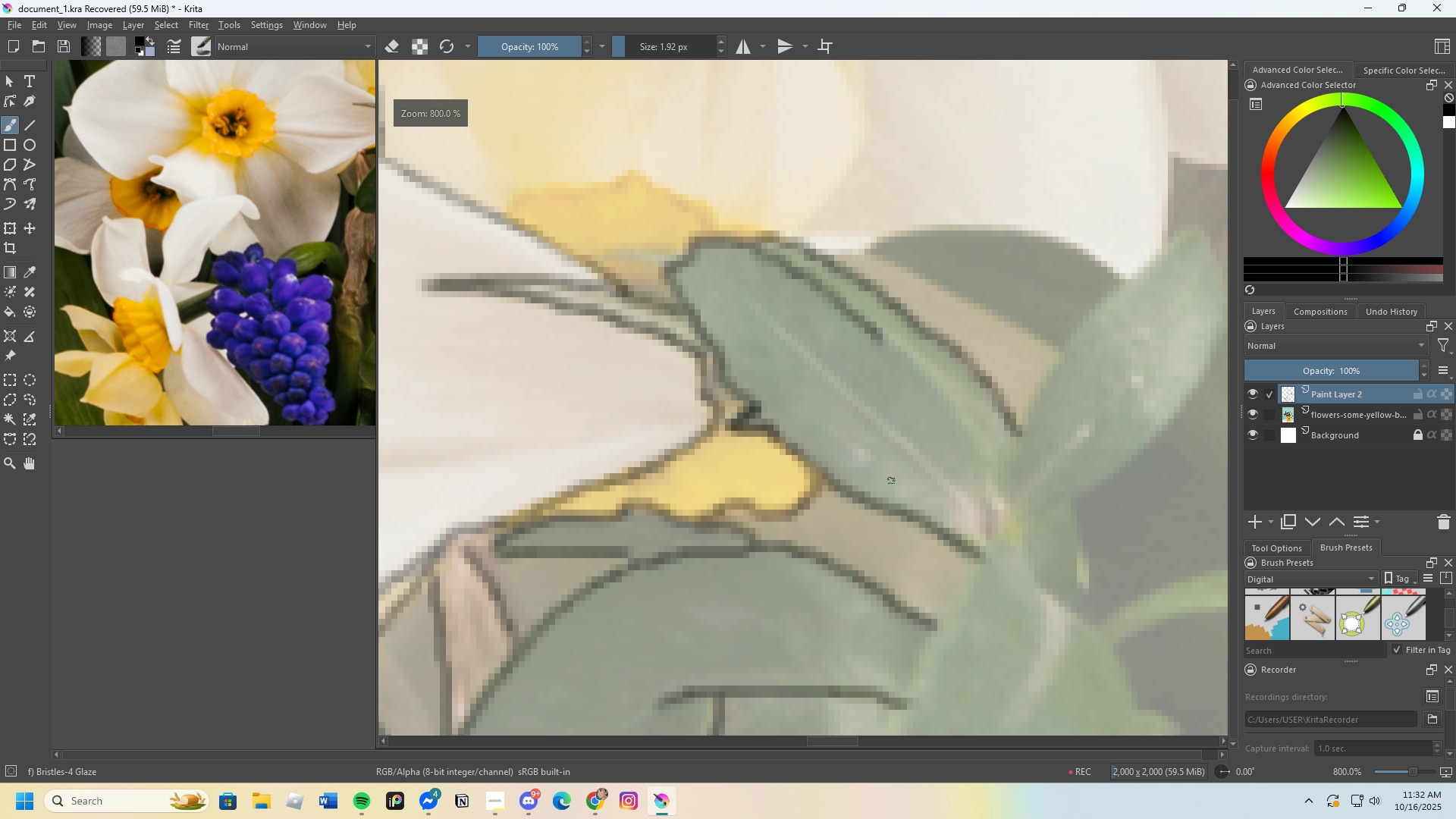 
scroll: coordinate [891, 474], scroll_direction: up, amount: 1.0
 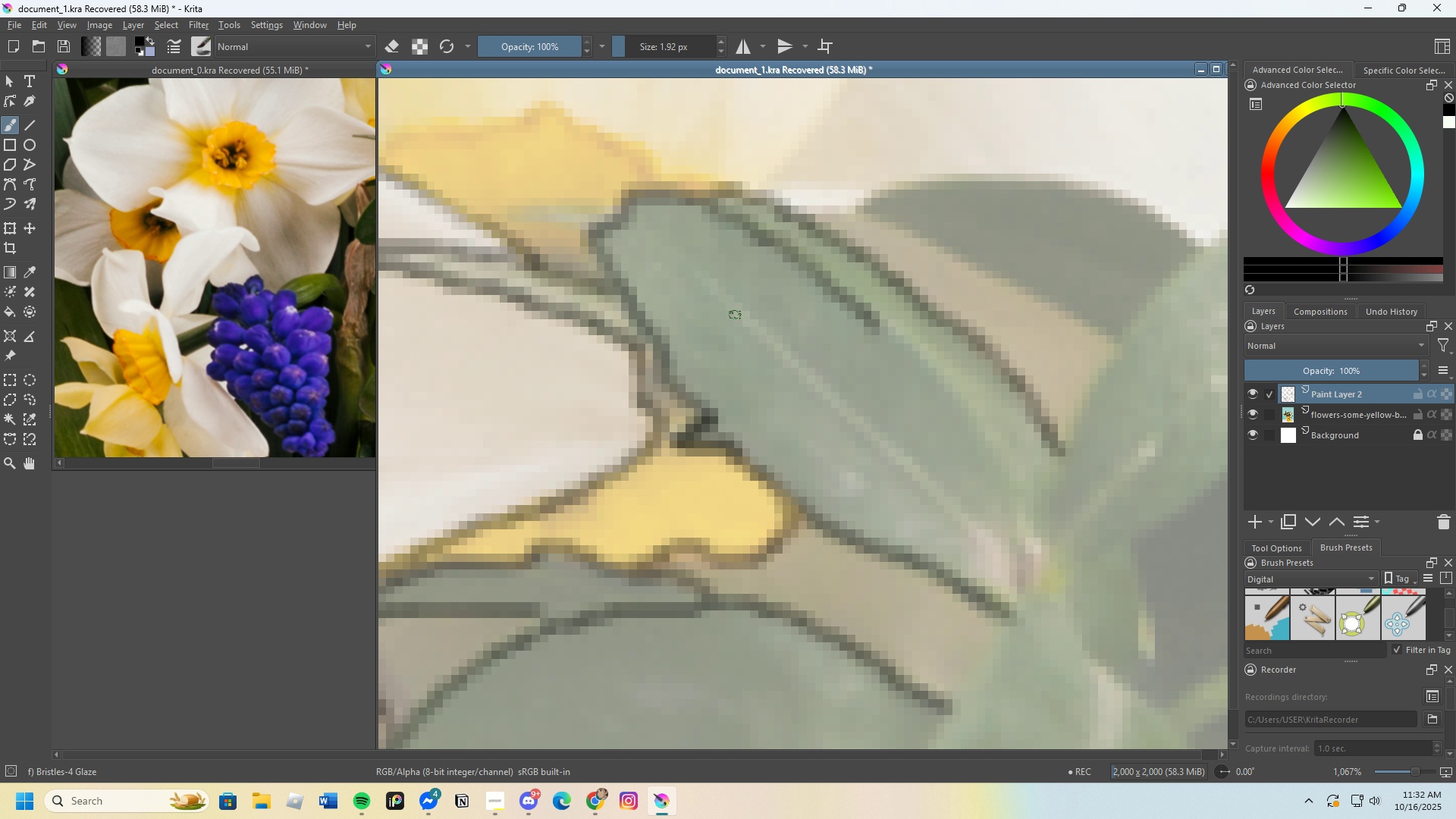 
left_click_drag(start_coordinate=[736, 306], to_coordinate=[998, 554])
 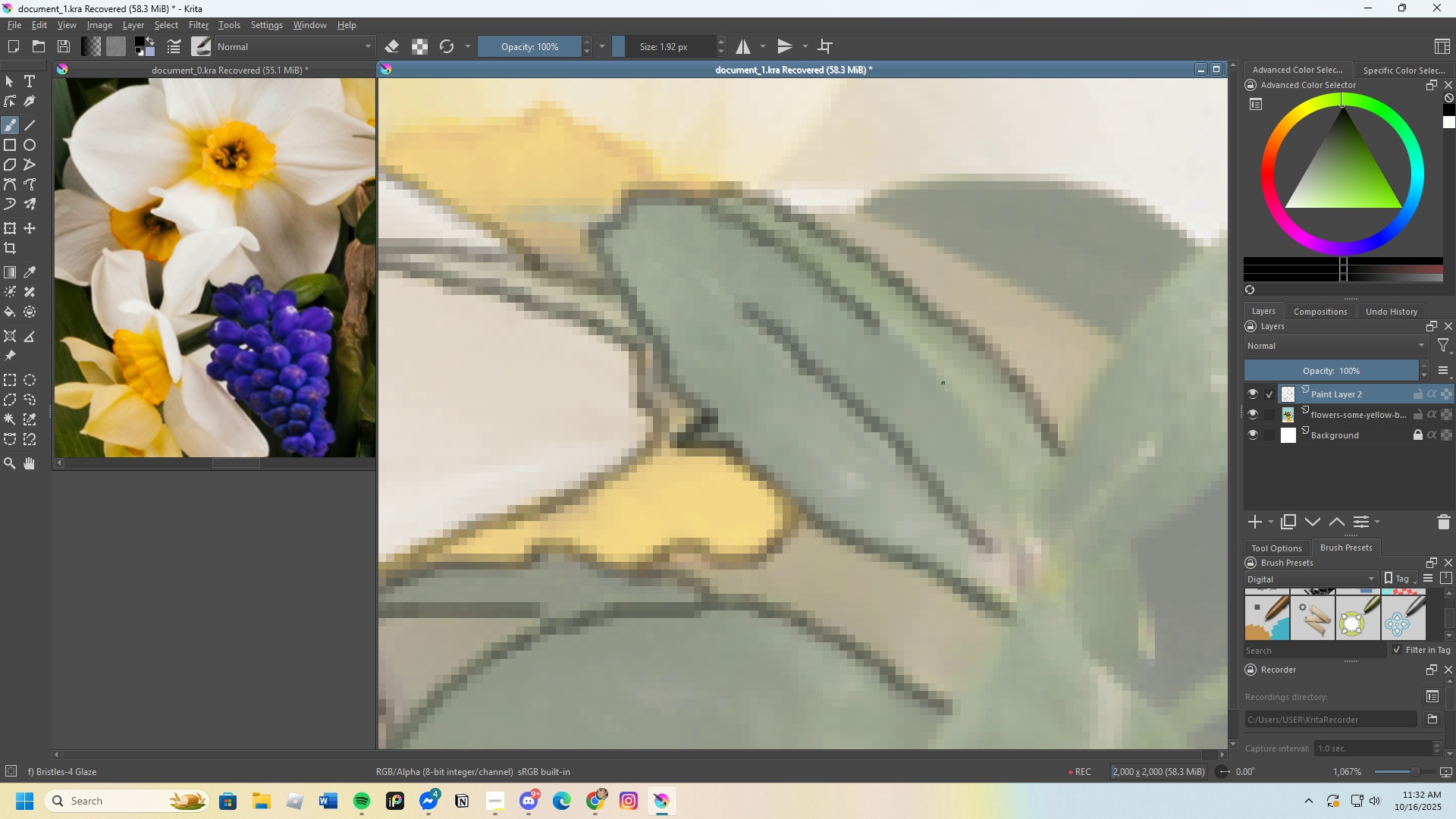 
scroll: coordinate [846, 386], scroll_direction: down, amount: 2.0
 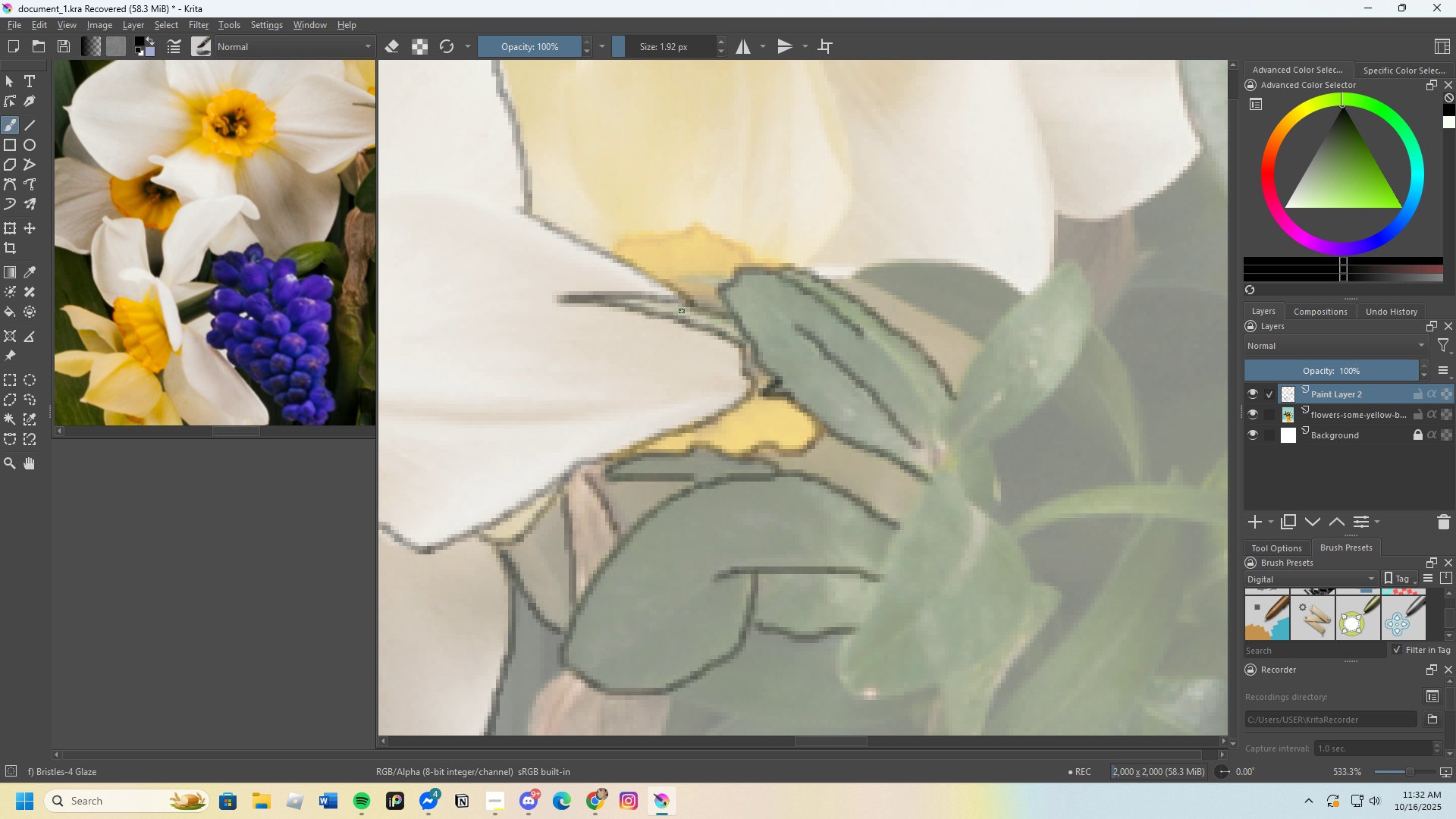 
scroll: coordinate [644, 388], scroll_direction: up, amount: 3.0
 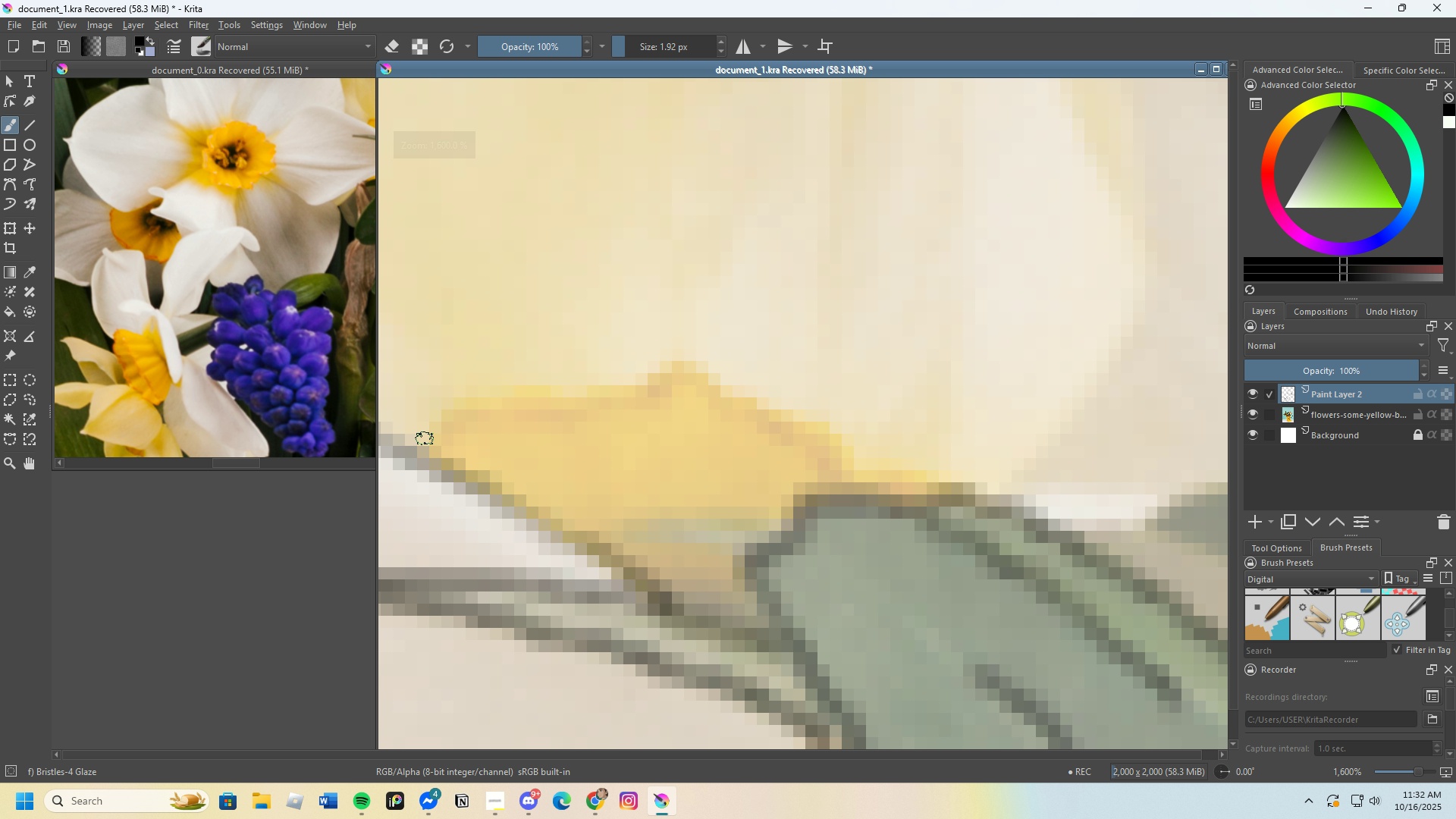 
left_click_drag(start_coordinate=[434, 442], to_coordinate=[973, 500])
 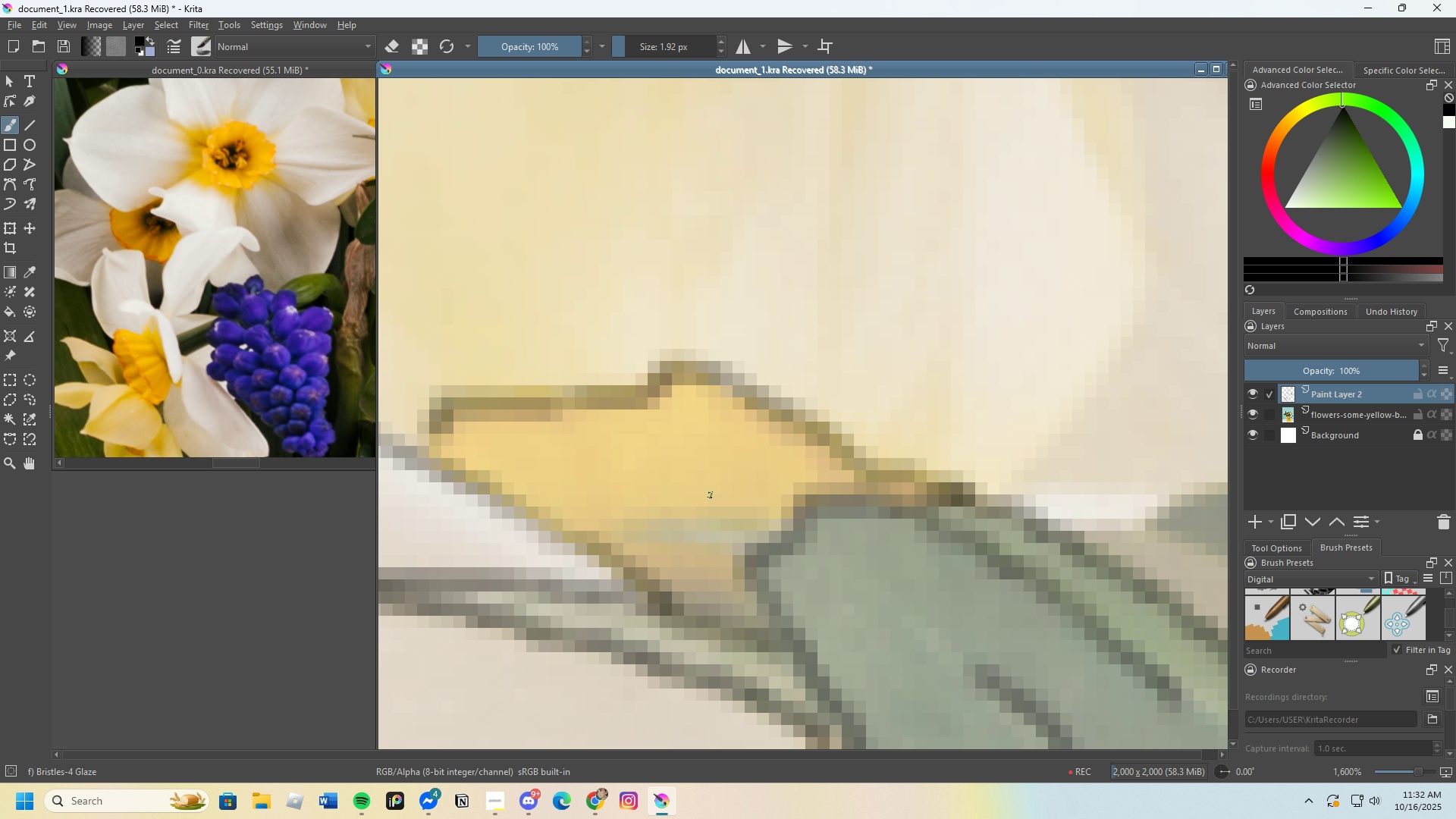 
scroll: coordinate [646, 458], scroll_direction: down, amount: 3.0
 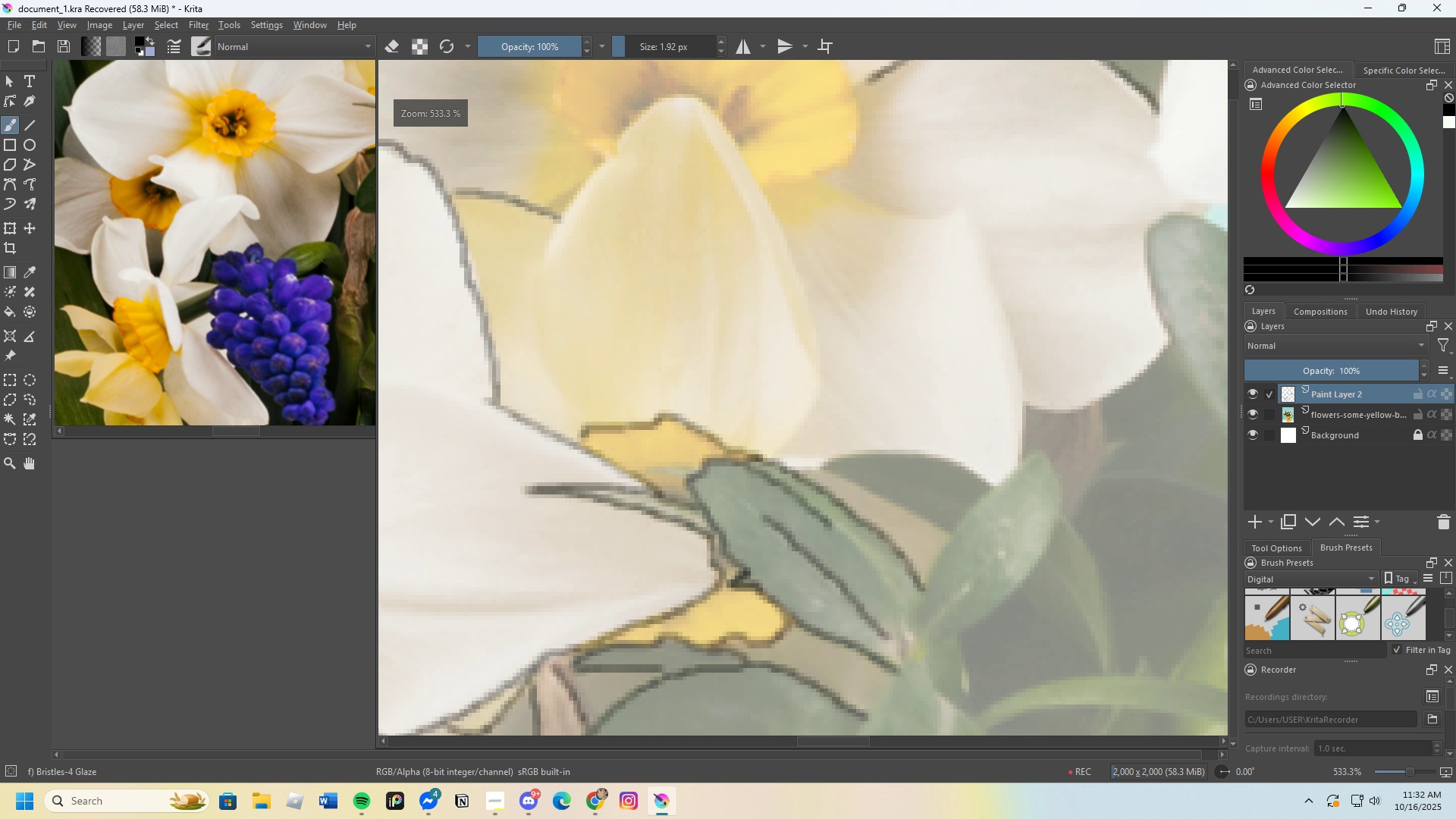 
scroll: coordinate [893, 515], scroll_direction: none, amount: 0.0
 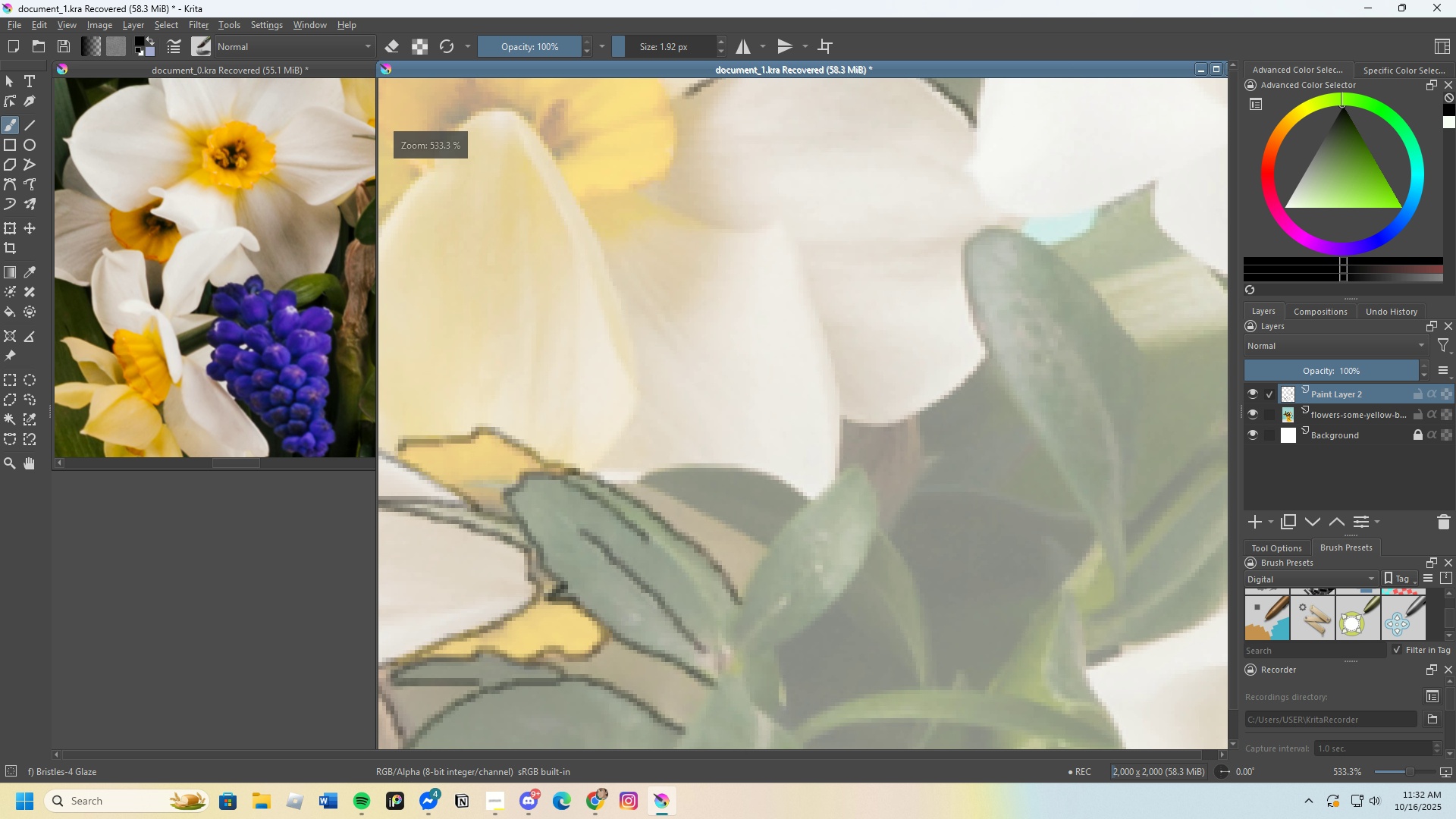 
scroll: coordinate [682, 460], scroll_direction: up, amount: 2.0
 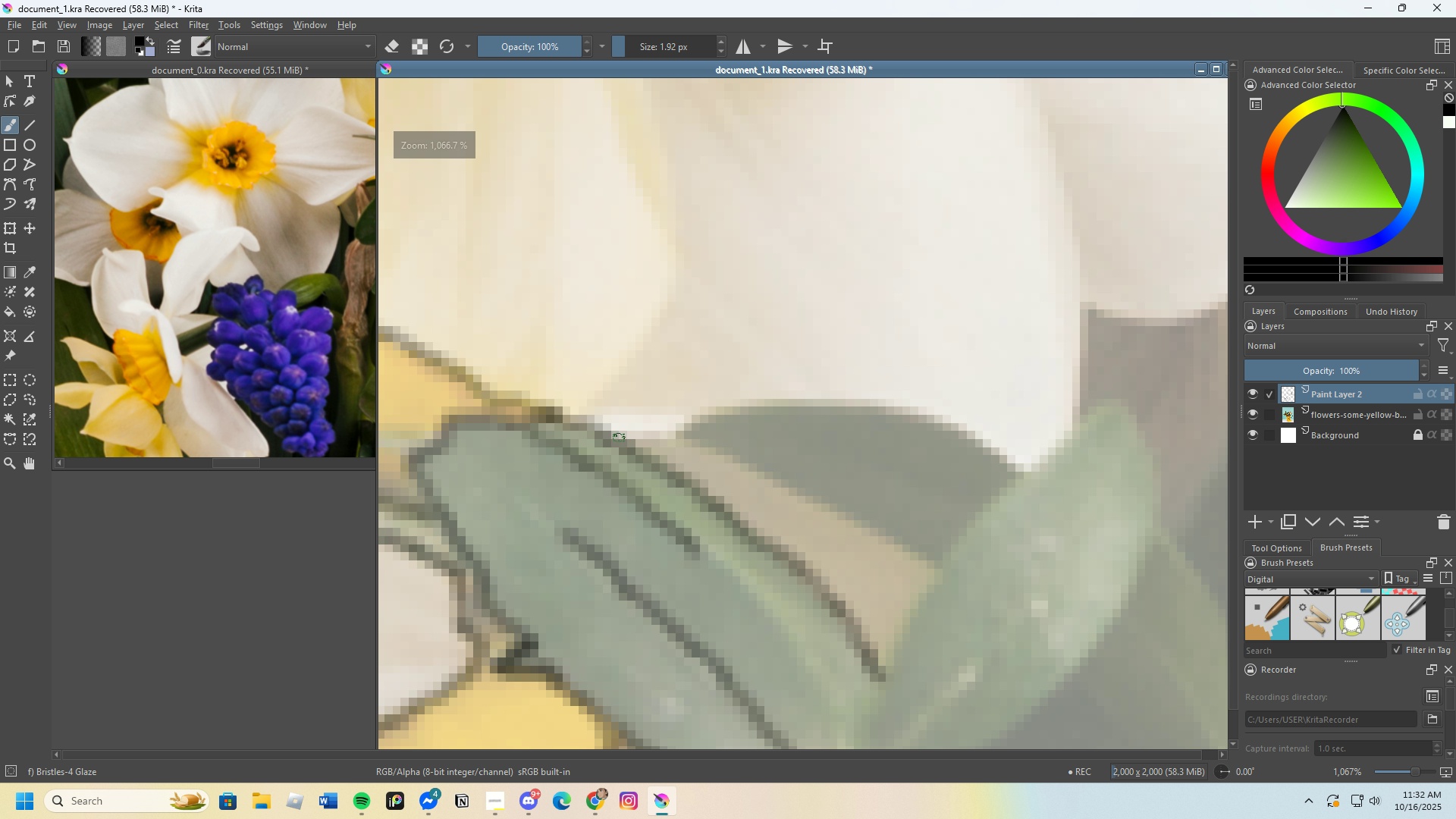 
left_click_drag(start_coordinate=[621, 436], to_coordinate=[929, 563])
 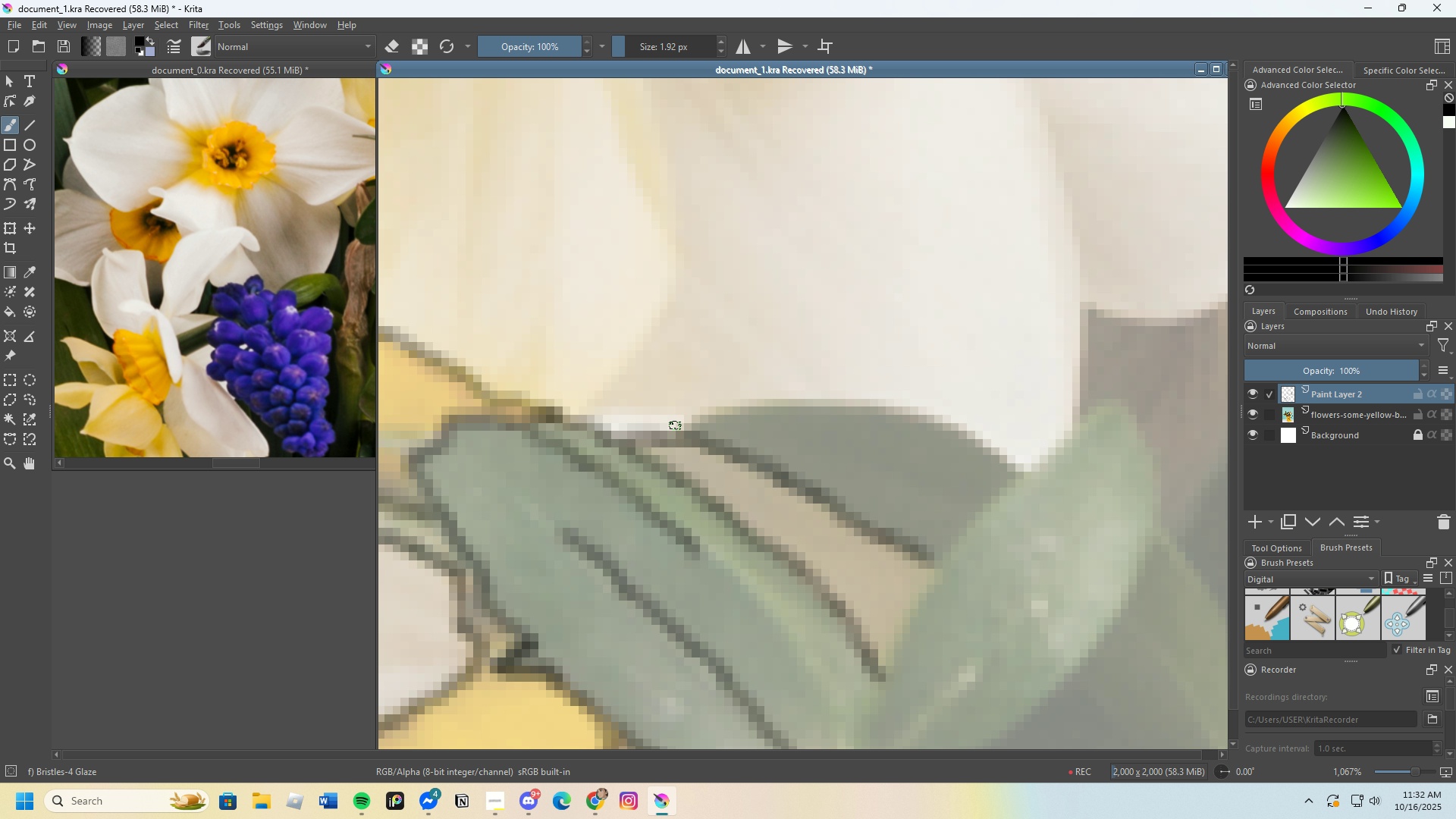 
left_click_drag(start_coordinate=[675, 432], to_coordinate=[1044, 475])
 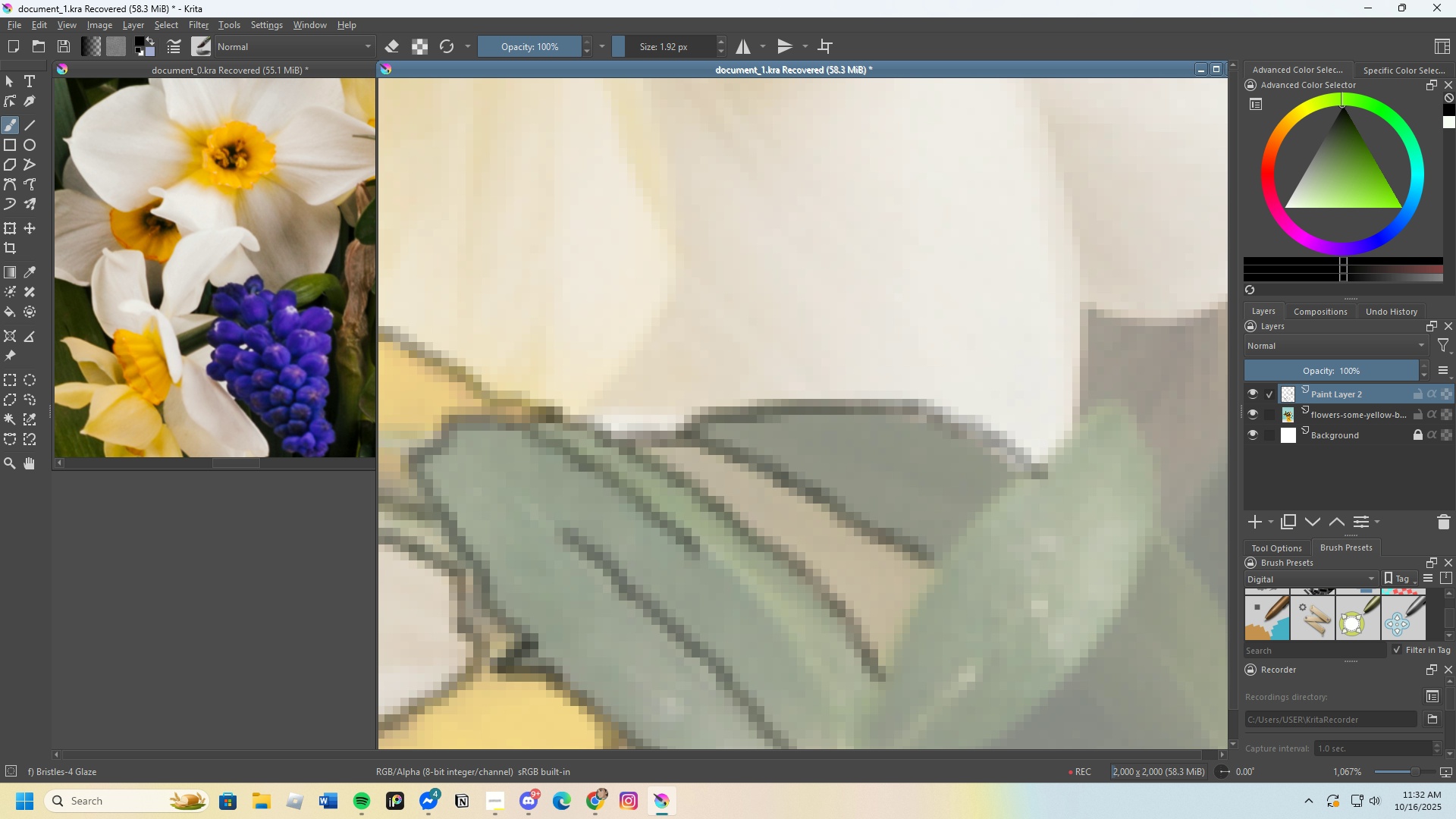 
key(Control+Z)
 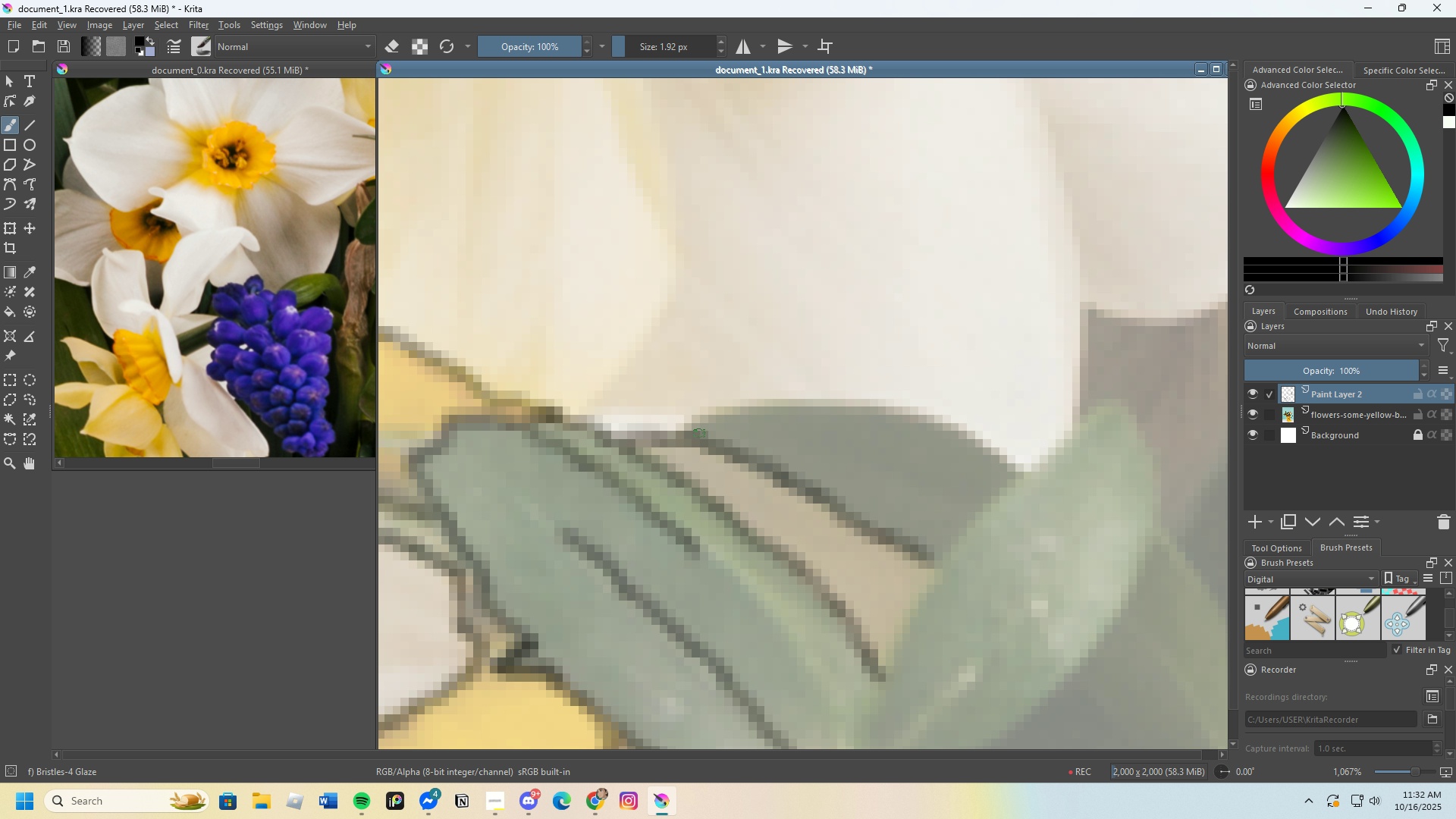 
left_click_drag(start_coordinate=[682, 433], to_coordinate=[1022, 466])
 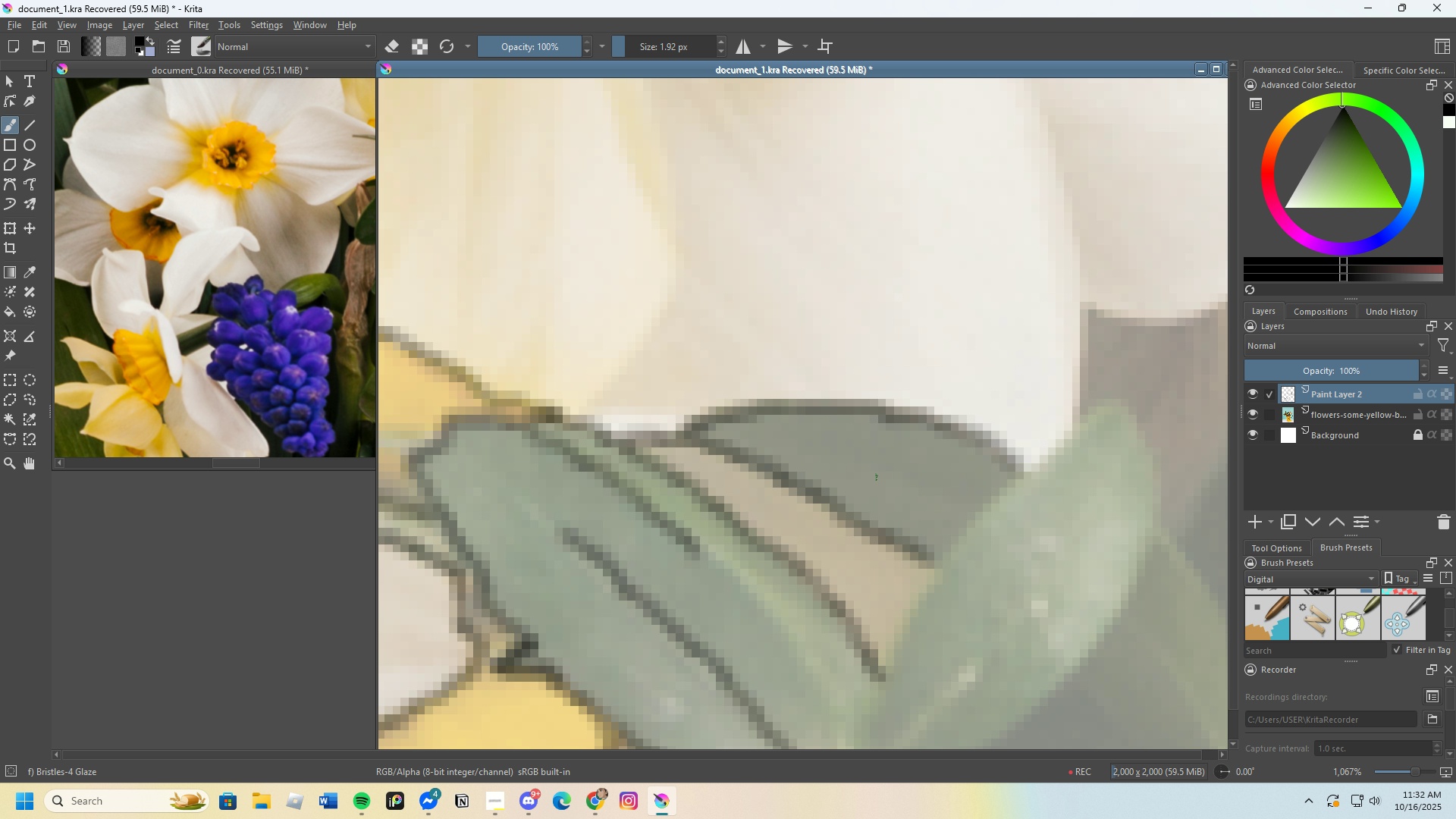 
scroll: coordinate [835, 440], scroll_direction: down, amount: 3.0
 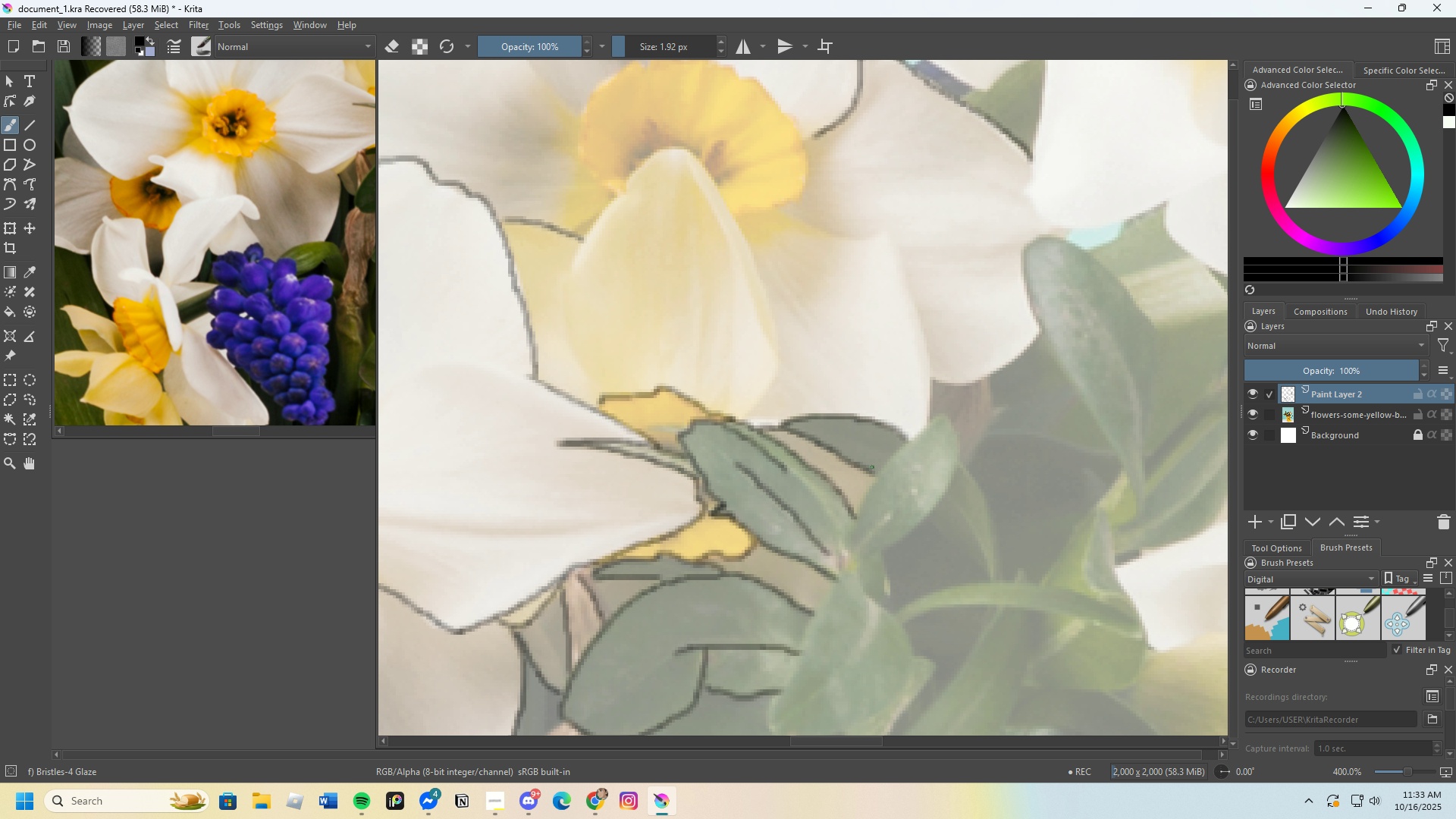 
wait(48.18)
 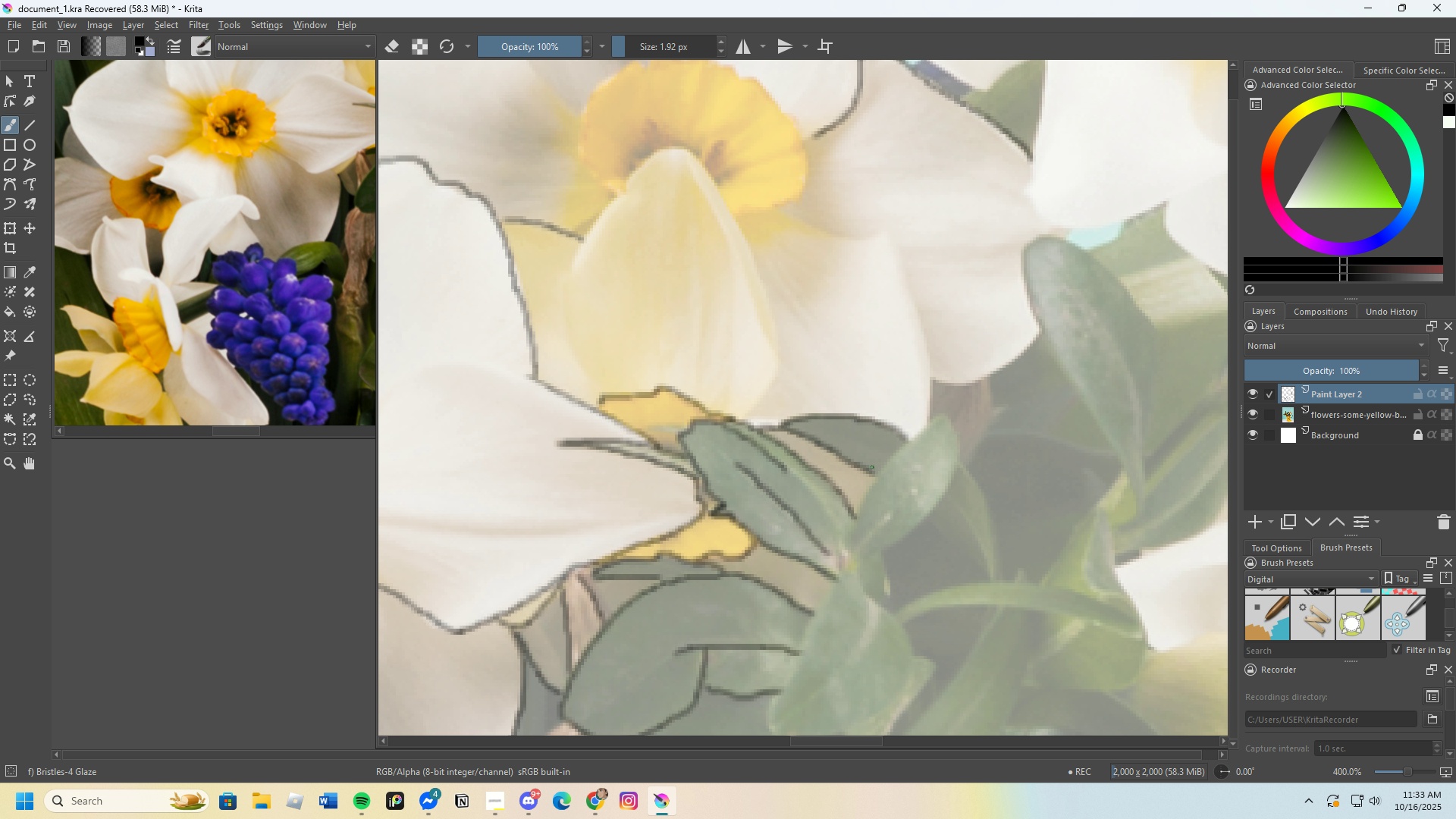 
scroll: coordinate [778, 447], scroll_direction: down, amount: 1.0
 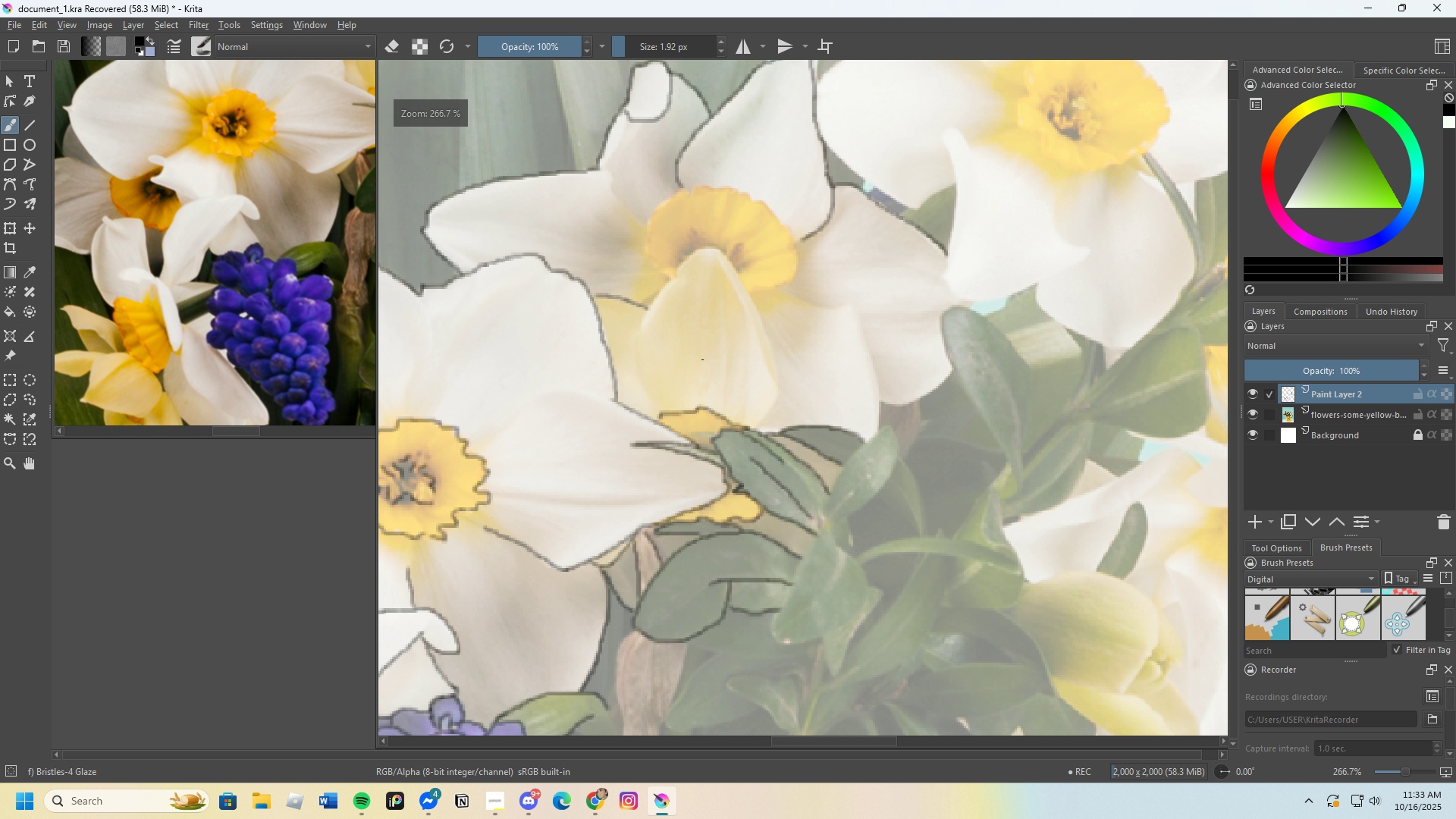 
scroll: coordinate [651, 303], scroll_direction: up, amount: 3.0
 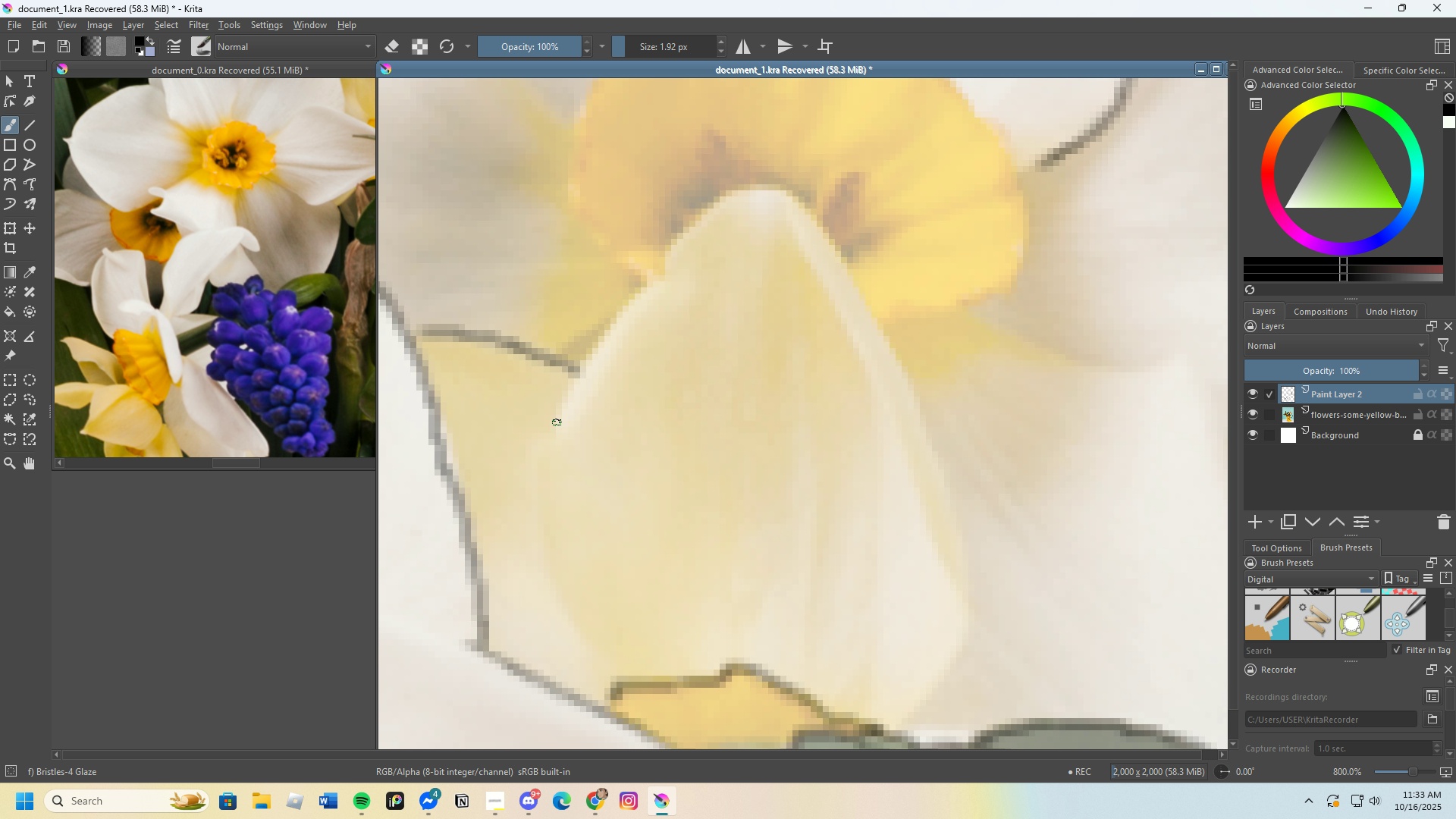 
left_click_drag(start_coordinate=[554, 422], to_coordinate=[655, 287])
 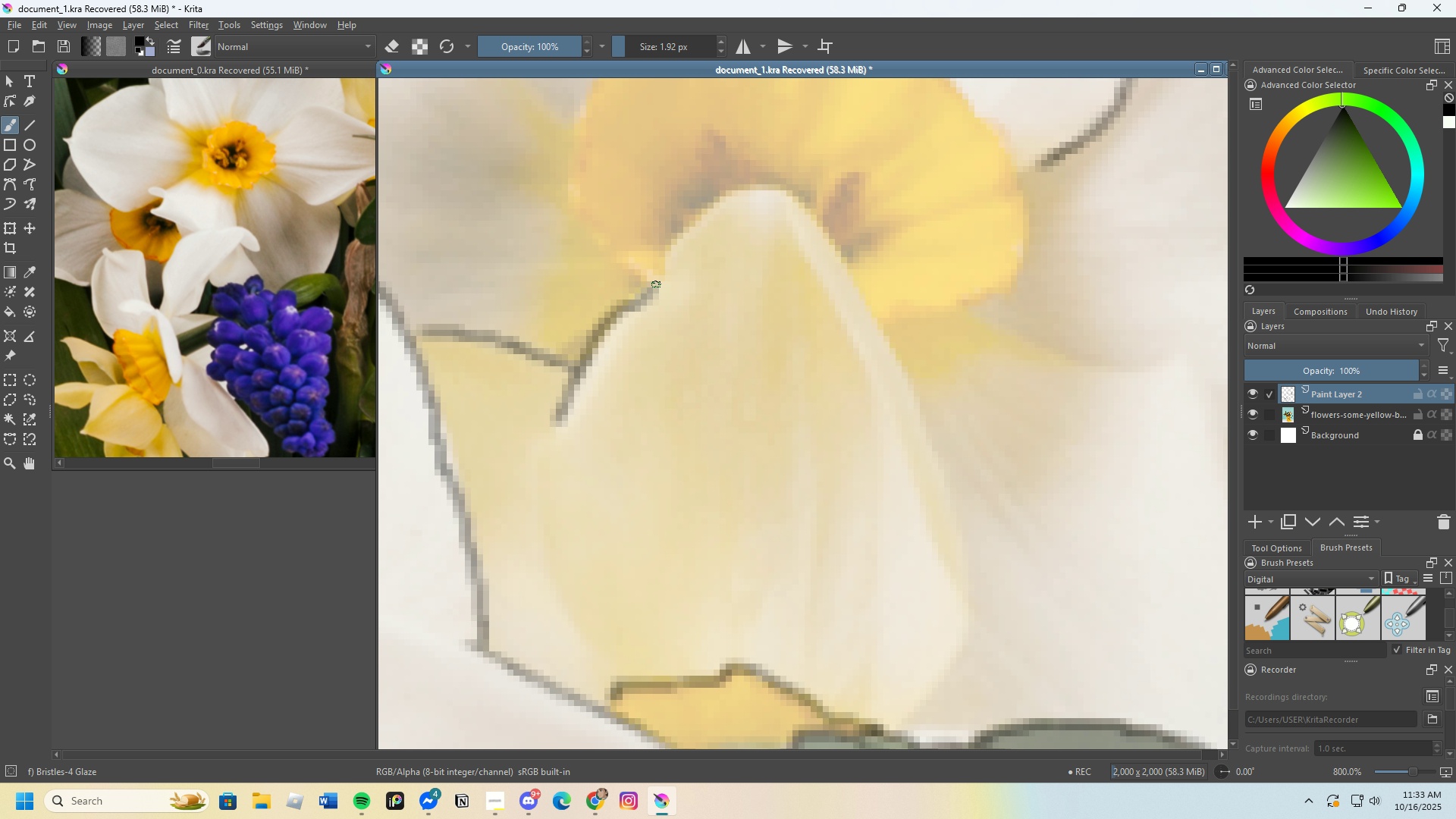 
key(Control+Z)
 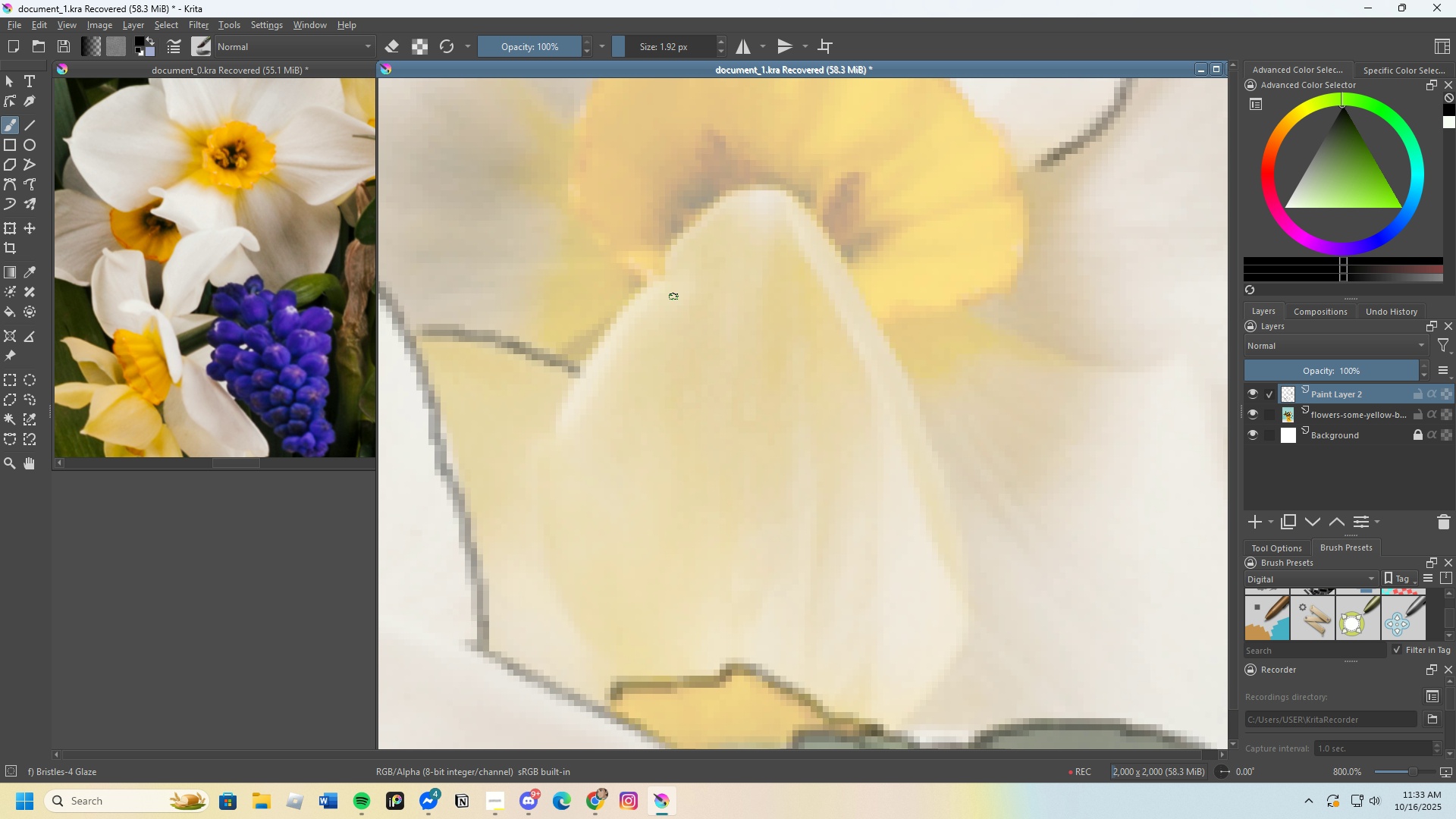 
scroll: coordinate [651, 334], scroll_direction: down, amount: 3.0
 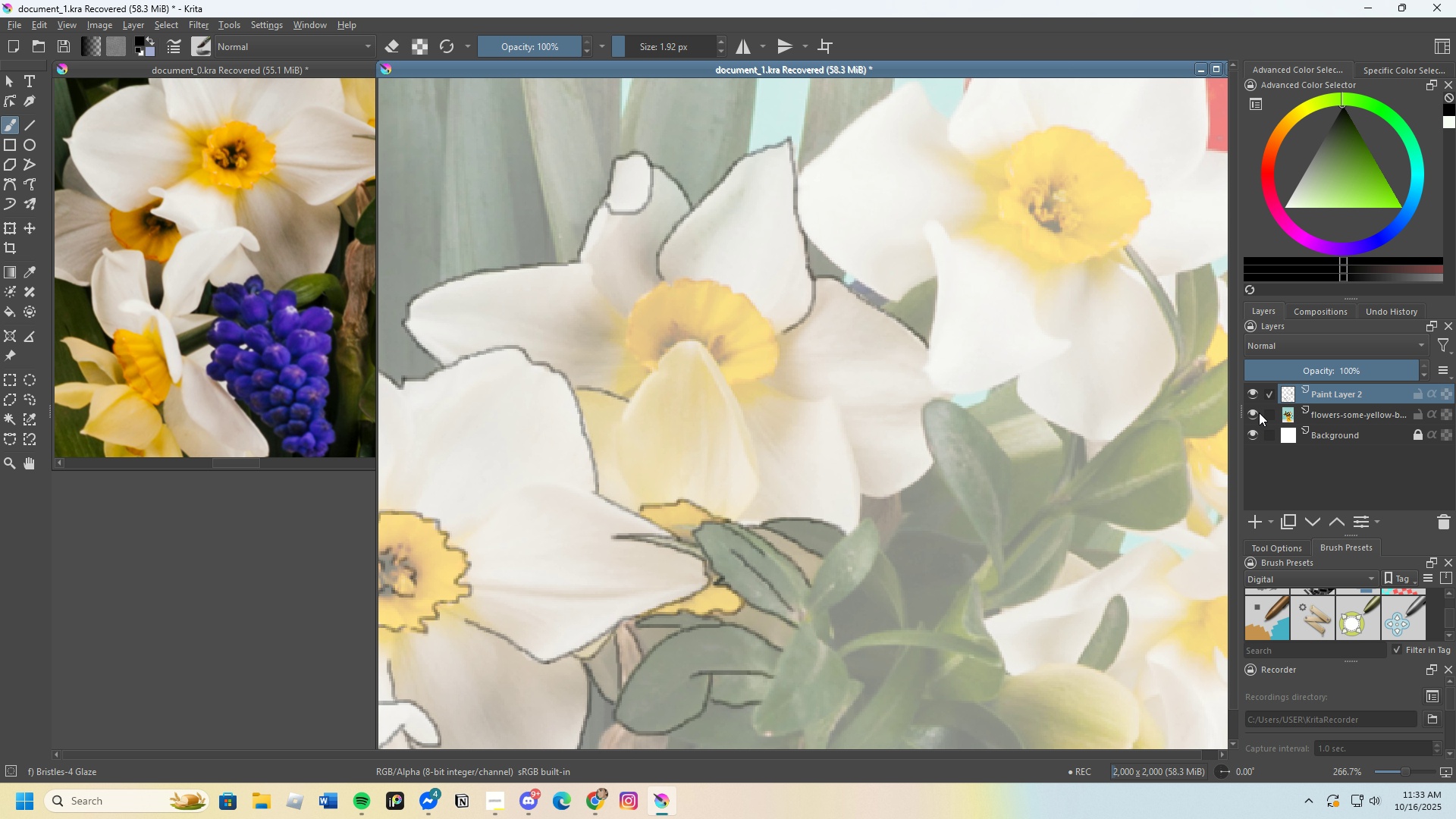 
left_click([1252, 413])
 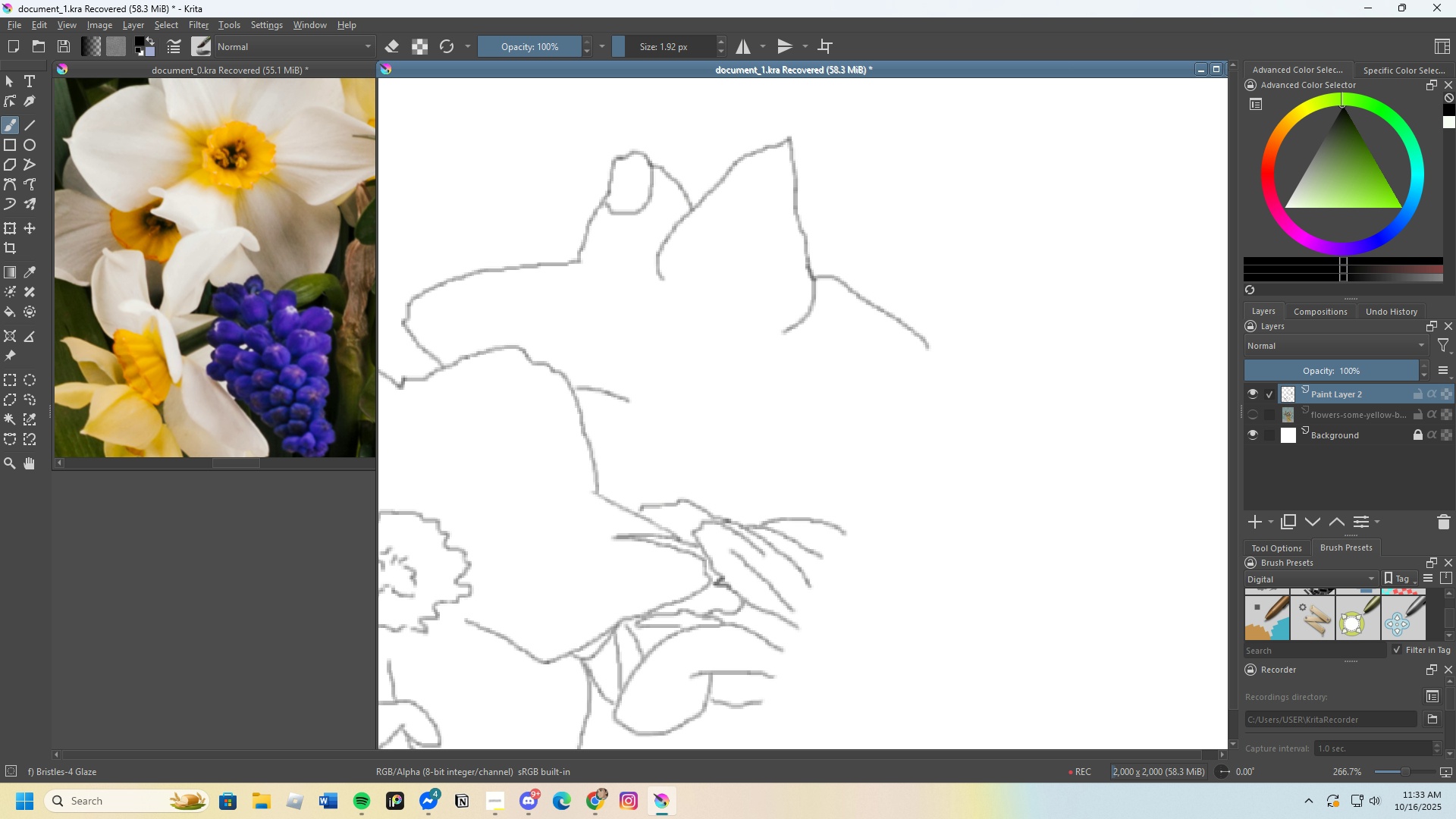 
scroll: coordinate [934, 388], scroll_direction: down, amount: 4.0
 